 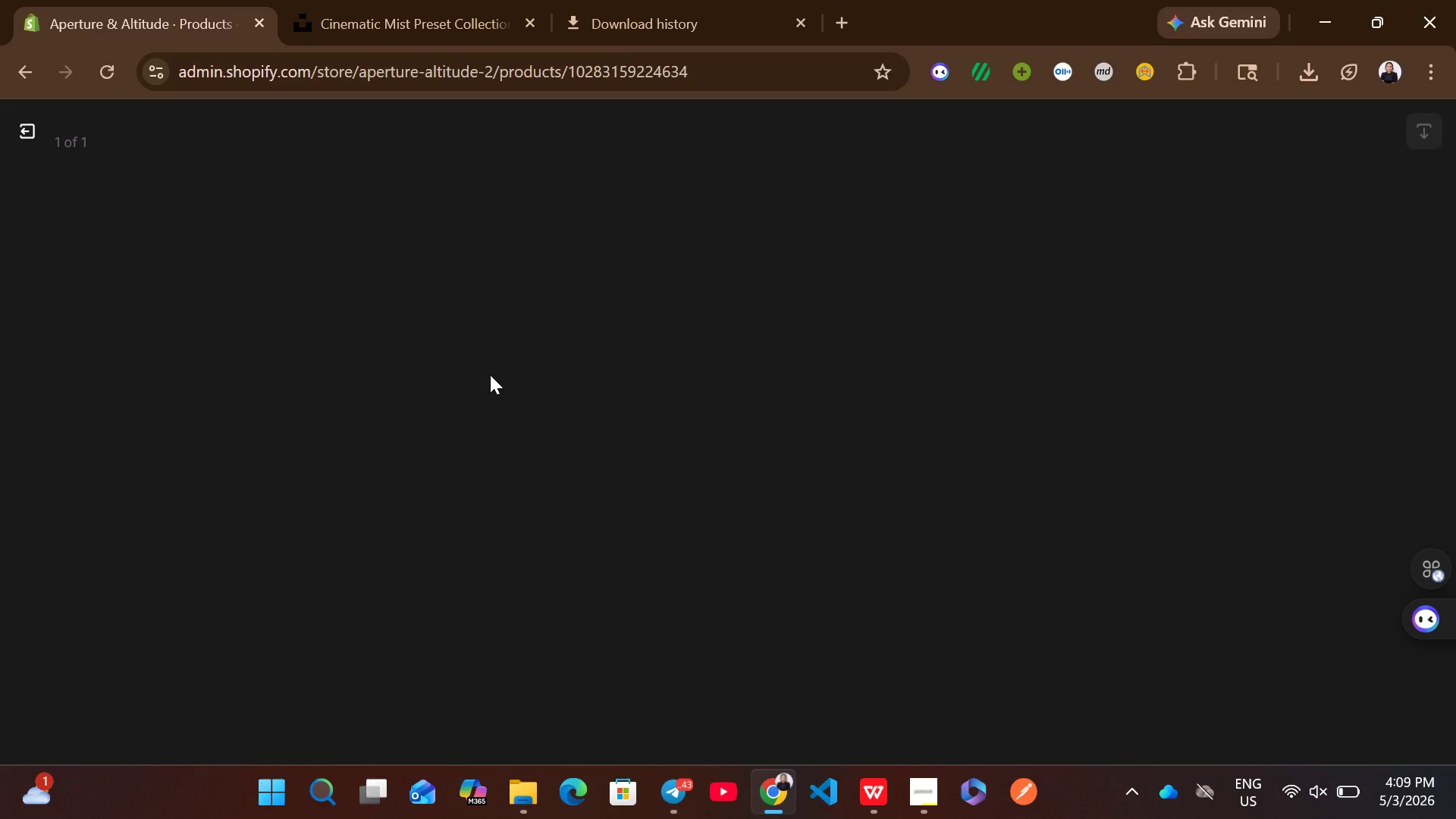 
left_click([1105, 384])
 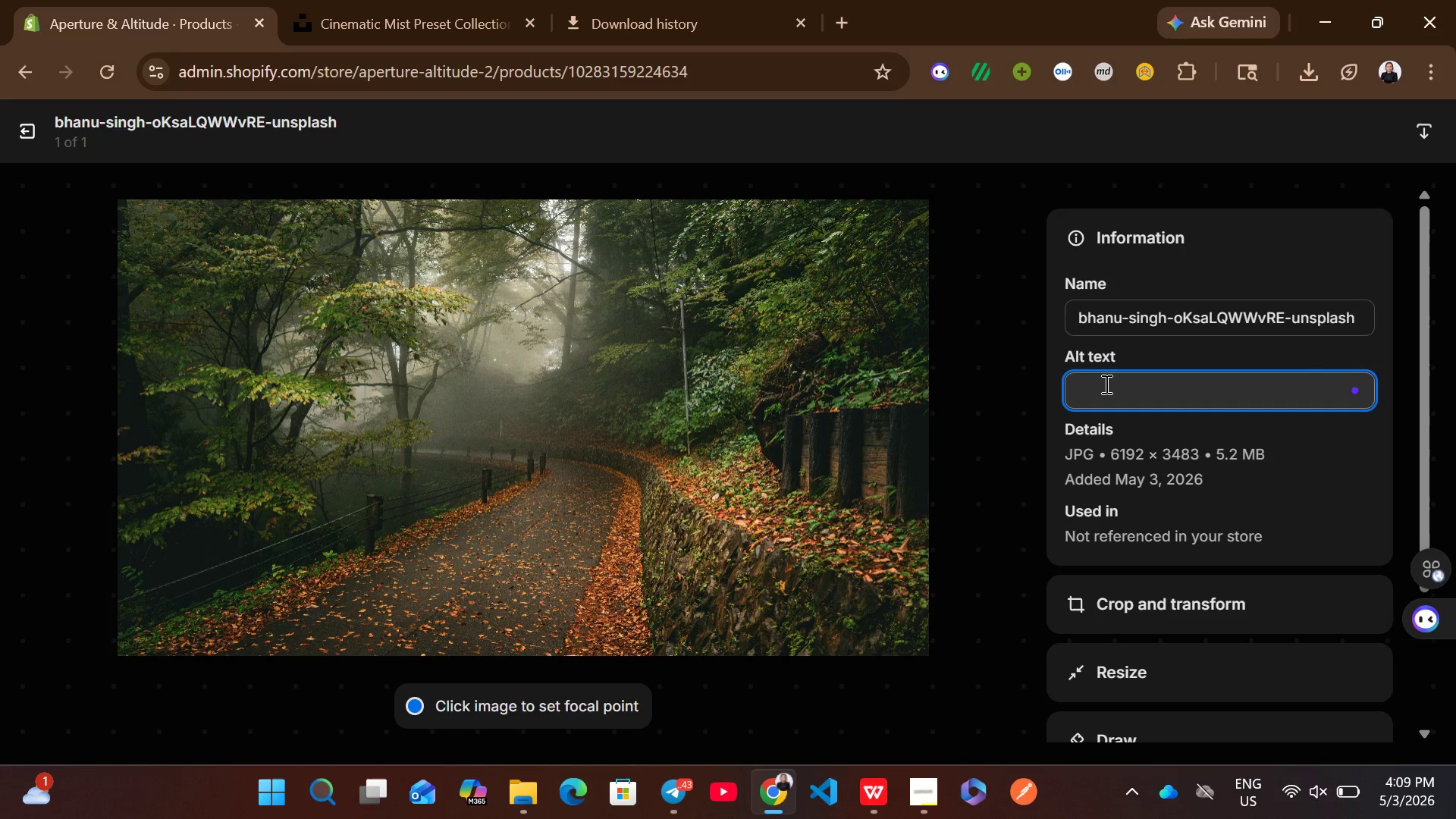 
type(cinematic mist preset collection - professional grade )
key(Backspace)
key(Backspace)
key(Backspace)
key(Backspace)
key(Backspace)
key(Backspace)
type(drone digital asset)
 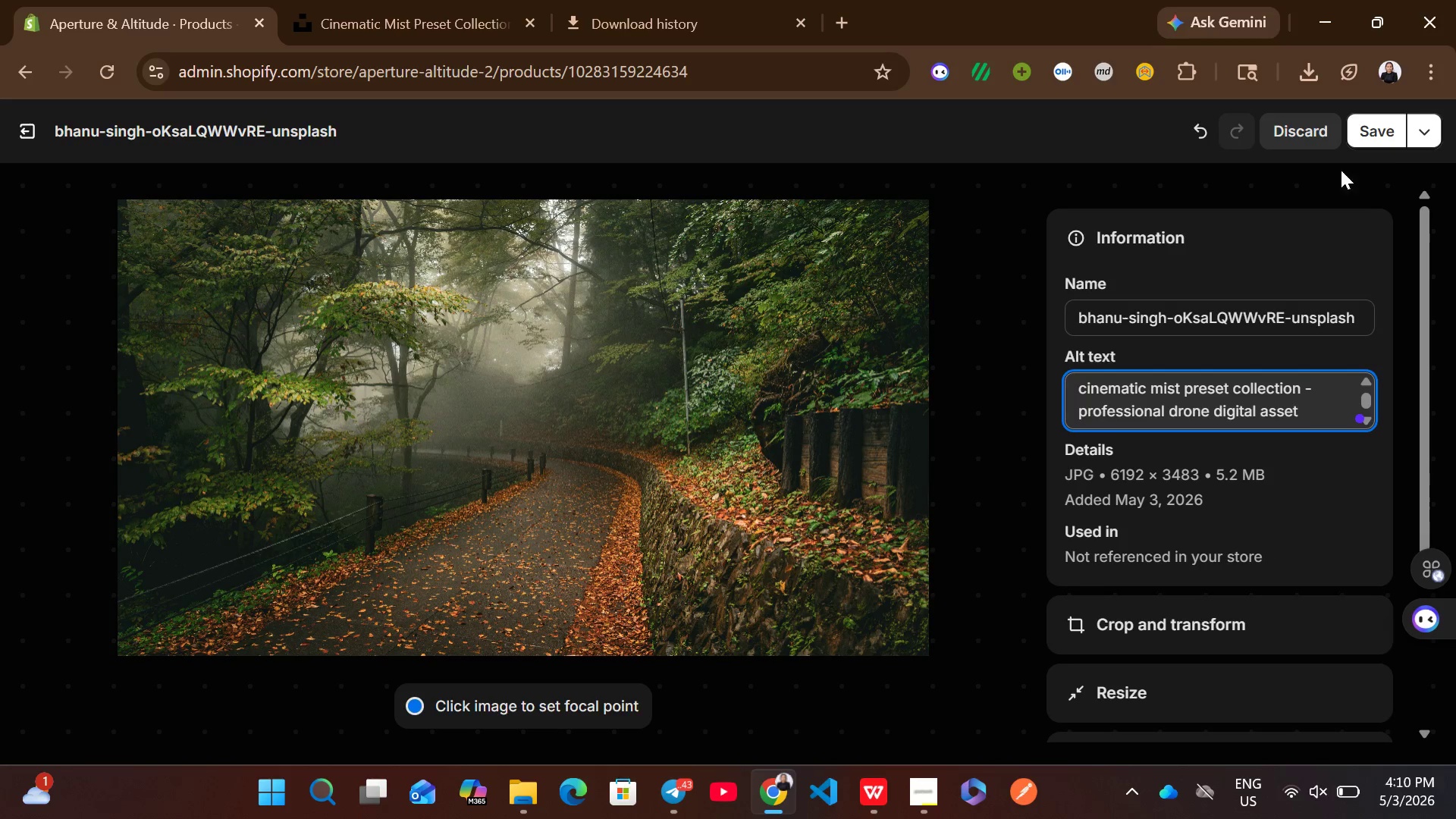 
left_click([1379, 135])
 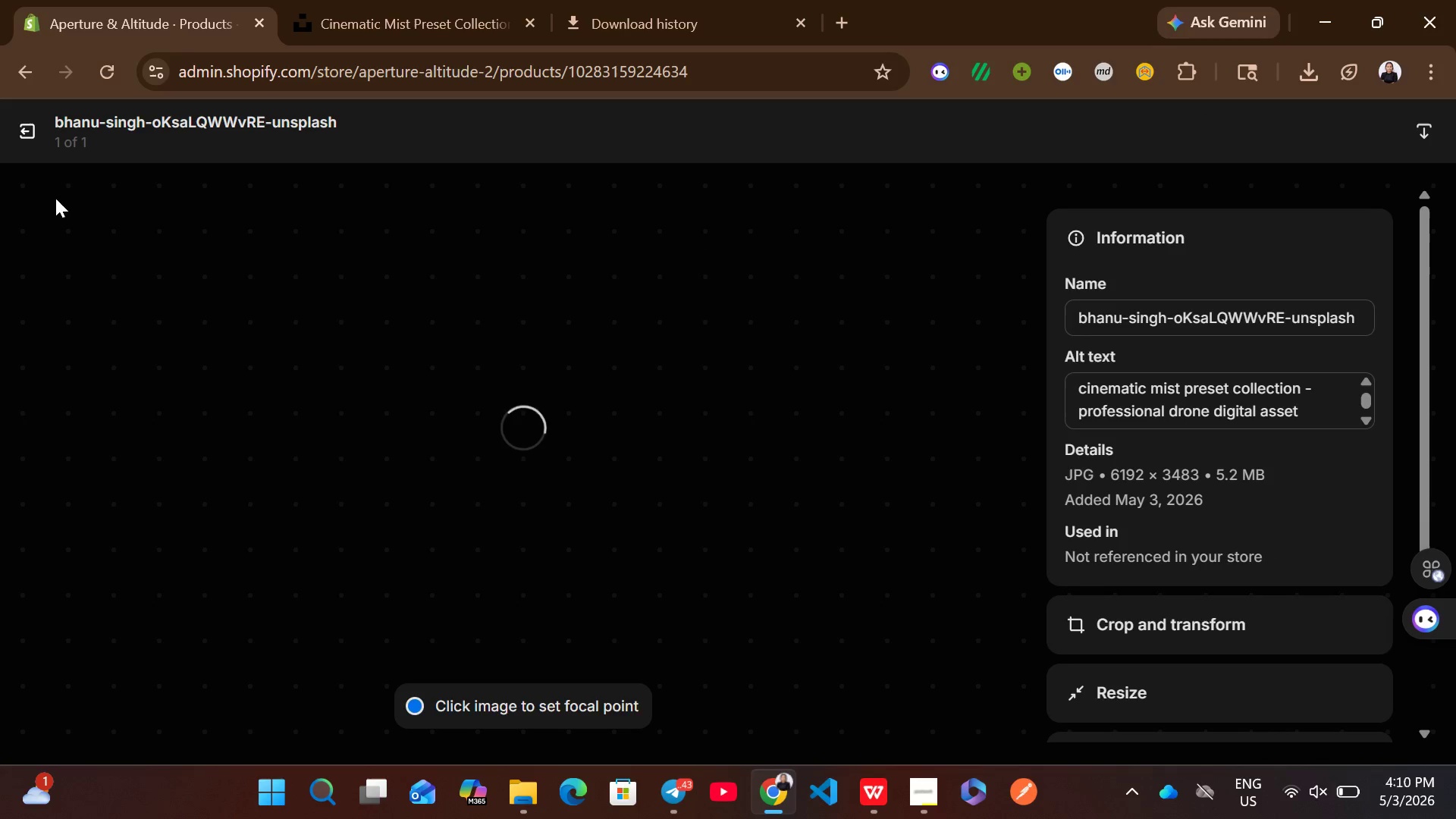 
left_click([28, 131])
 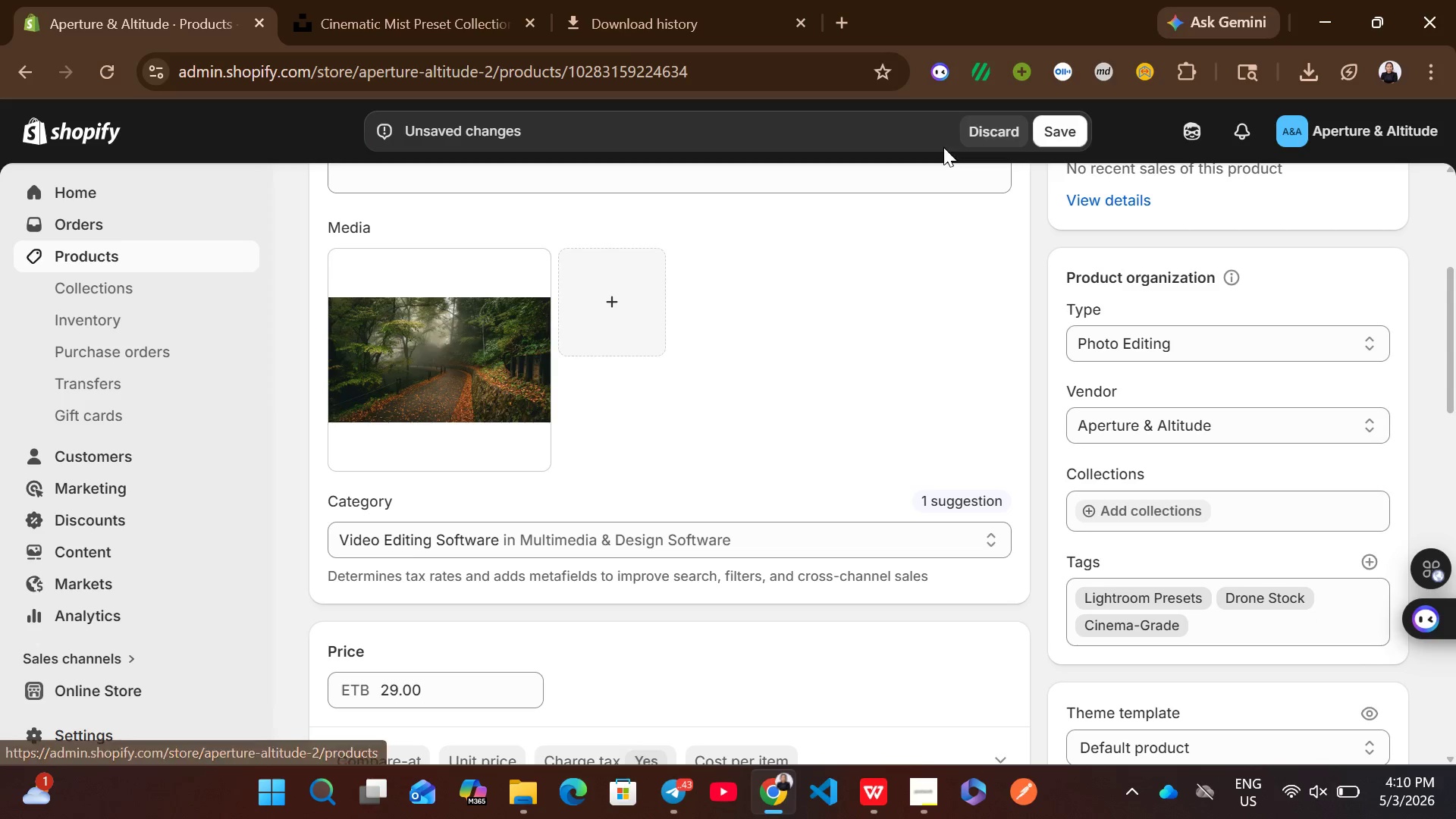 
left_click([1059, 134])
 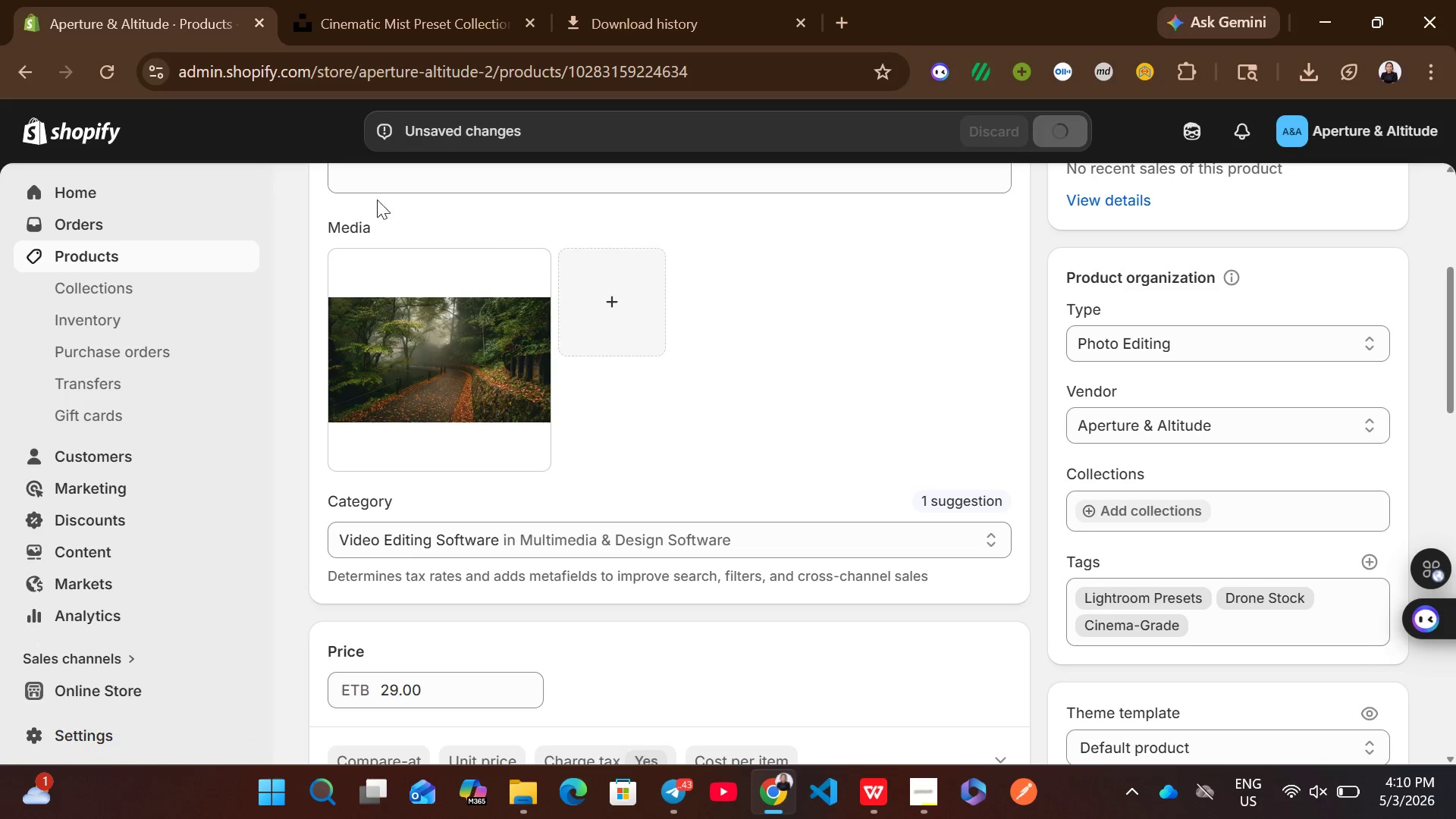 
wait(9.34)
 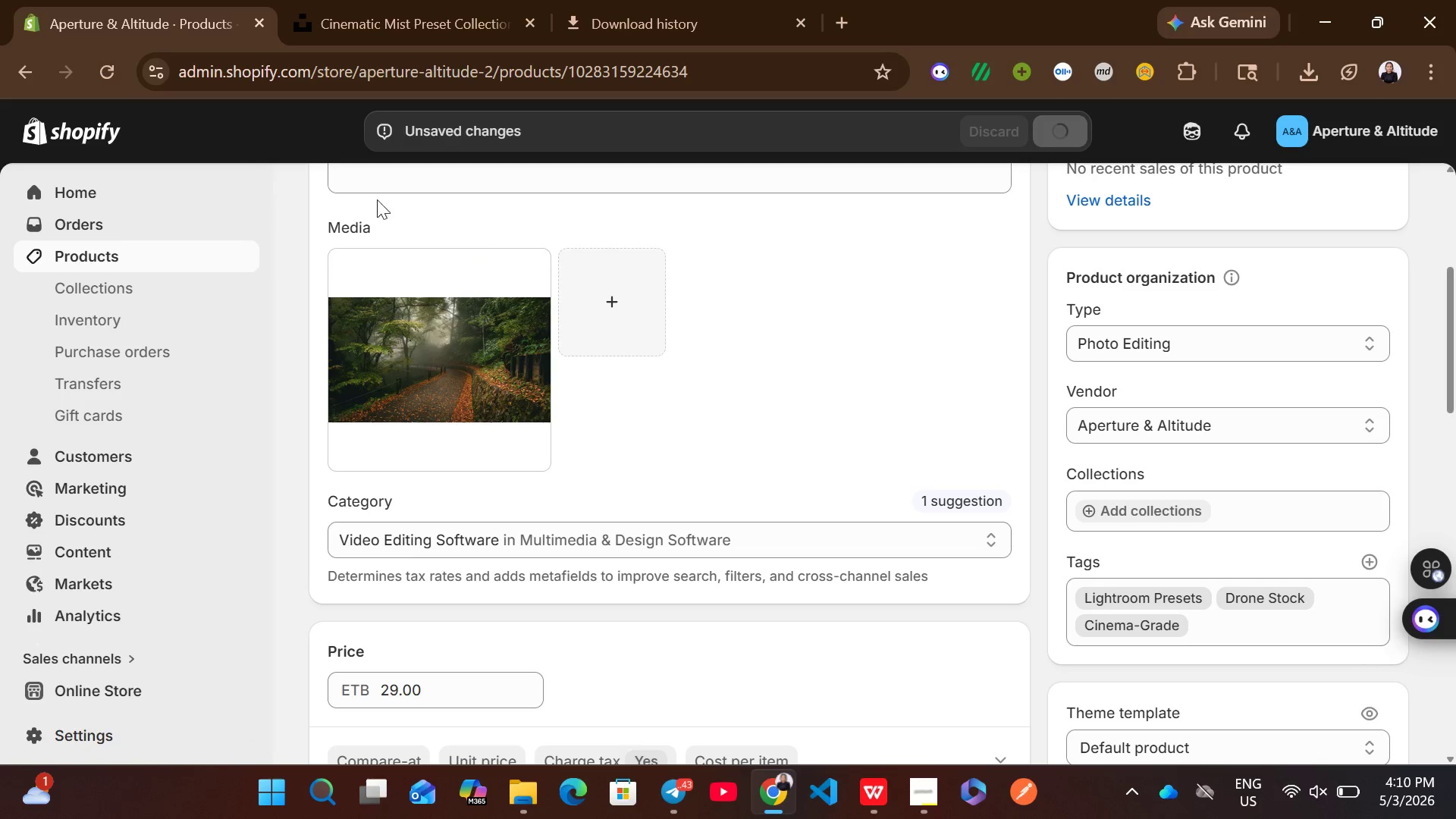 
left_click([220, 251])
 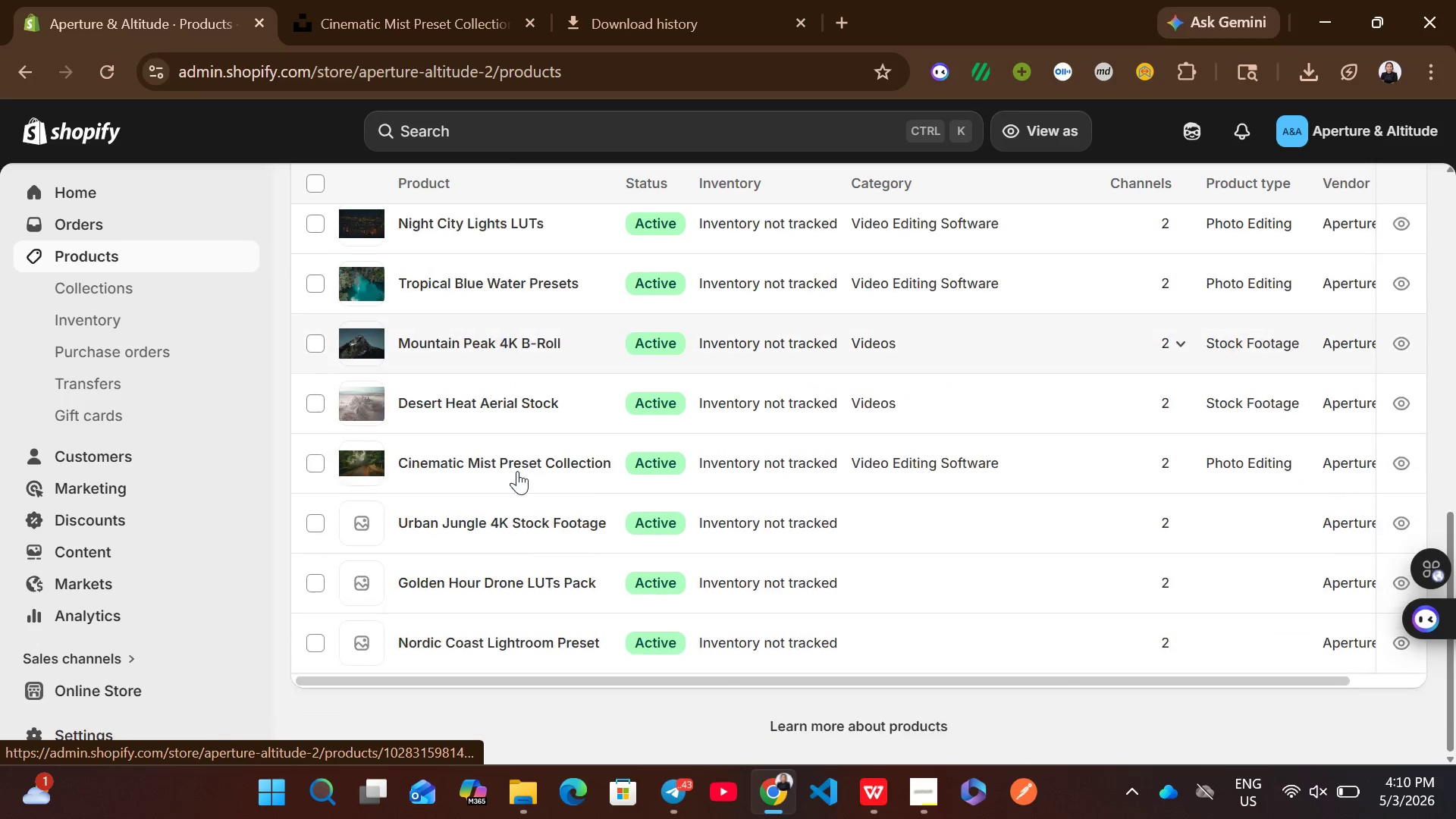 
wait(5.34)
 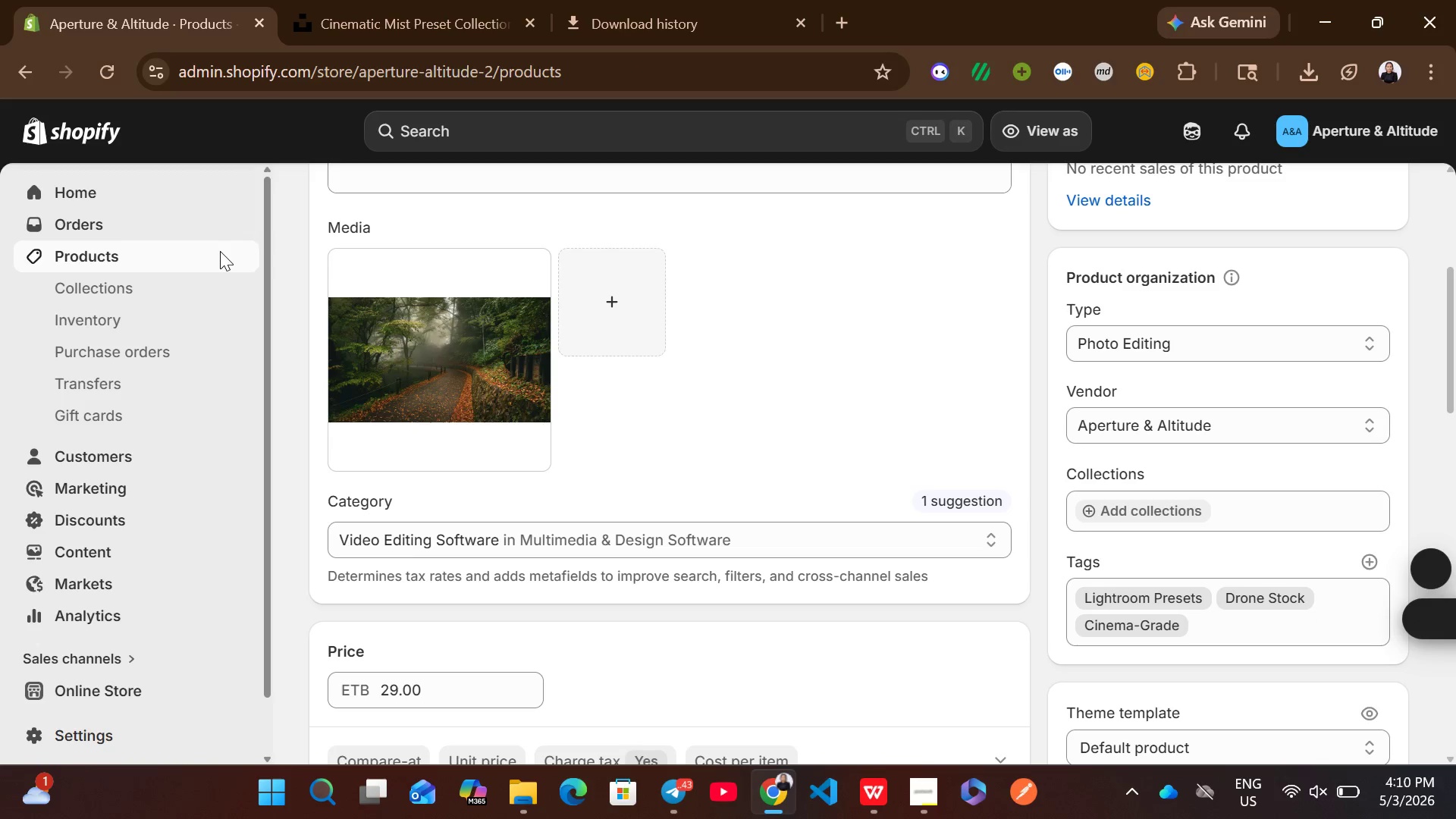 
left_click([873, 531])
 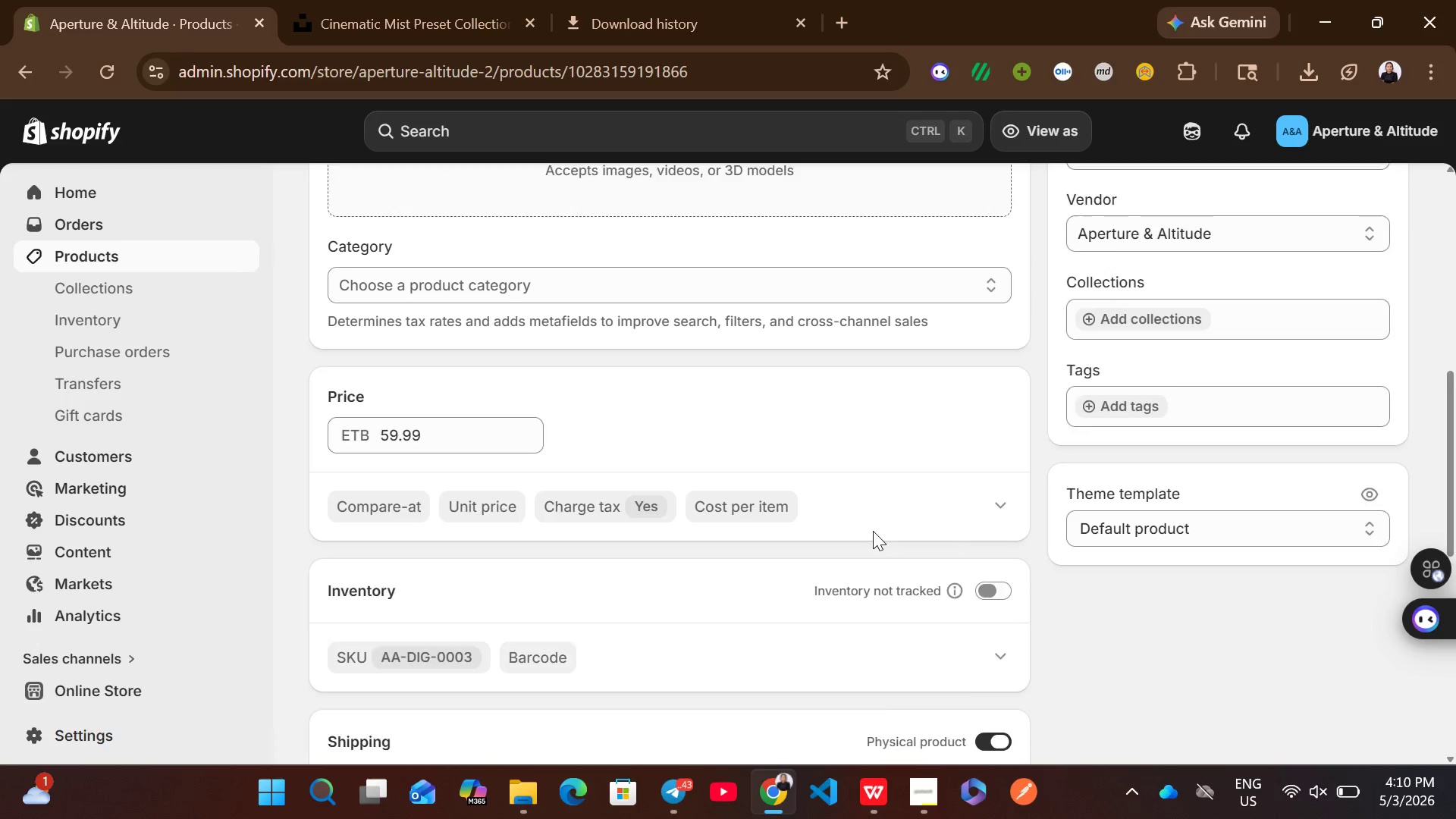 
wait(5.5)
 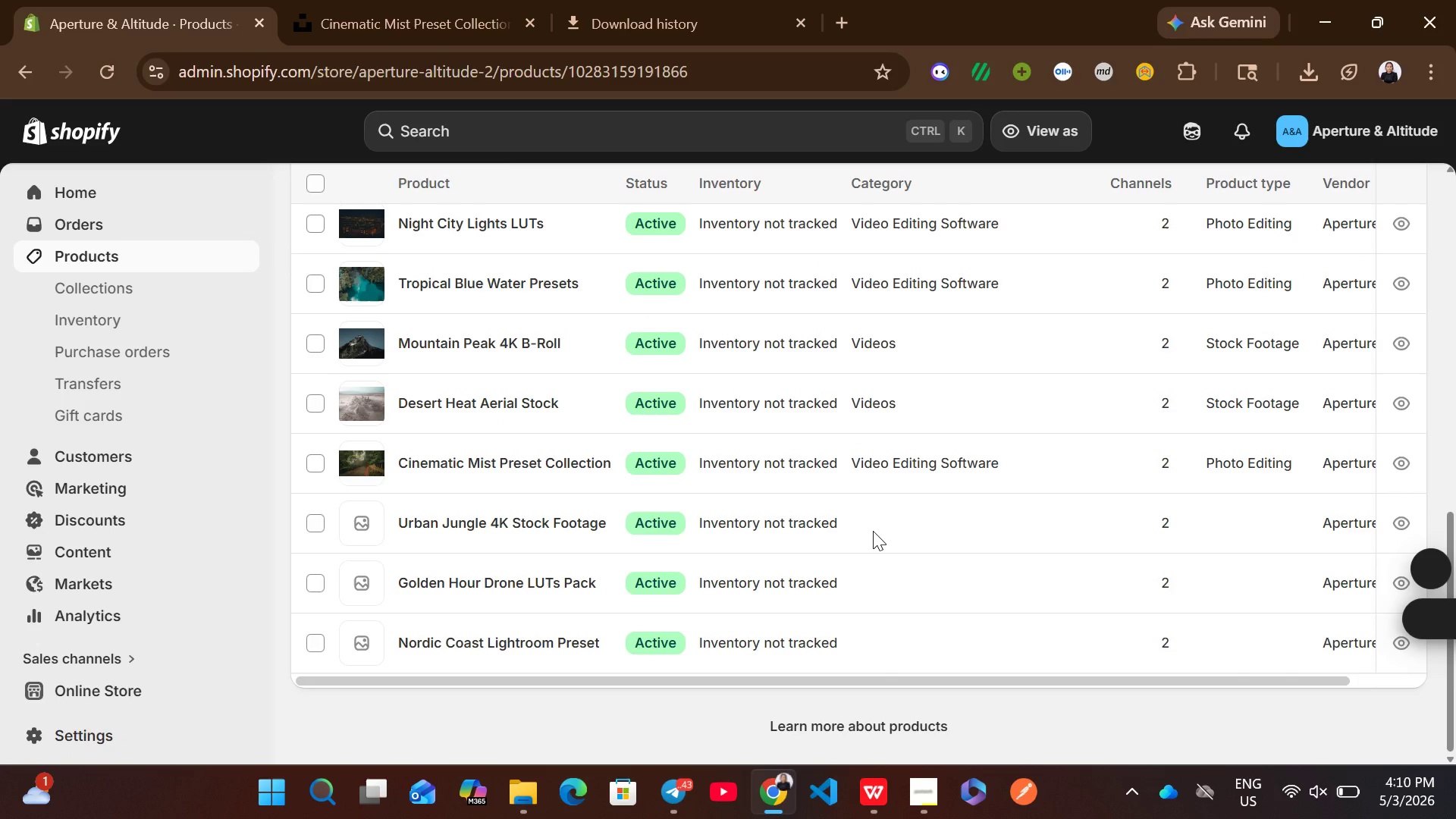 
left_click([999, 620])
 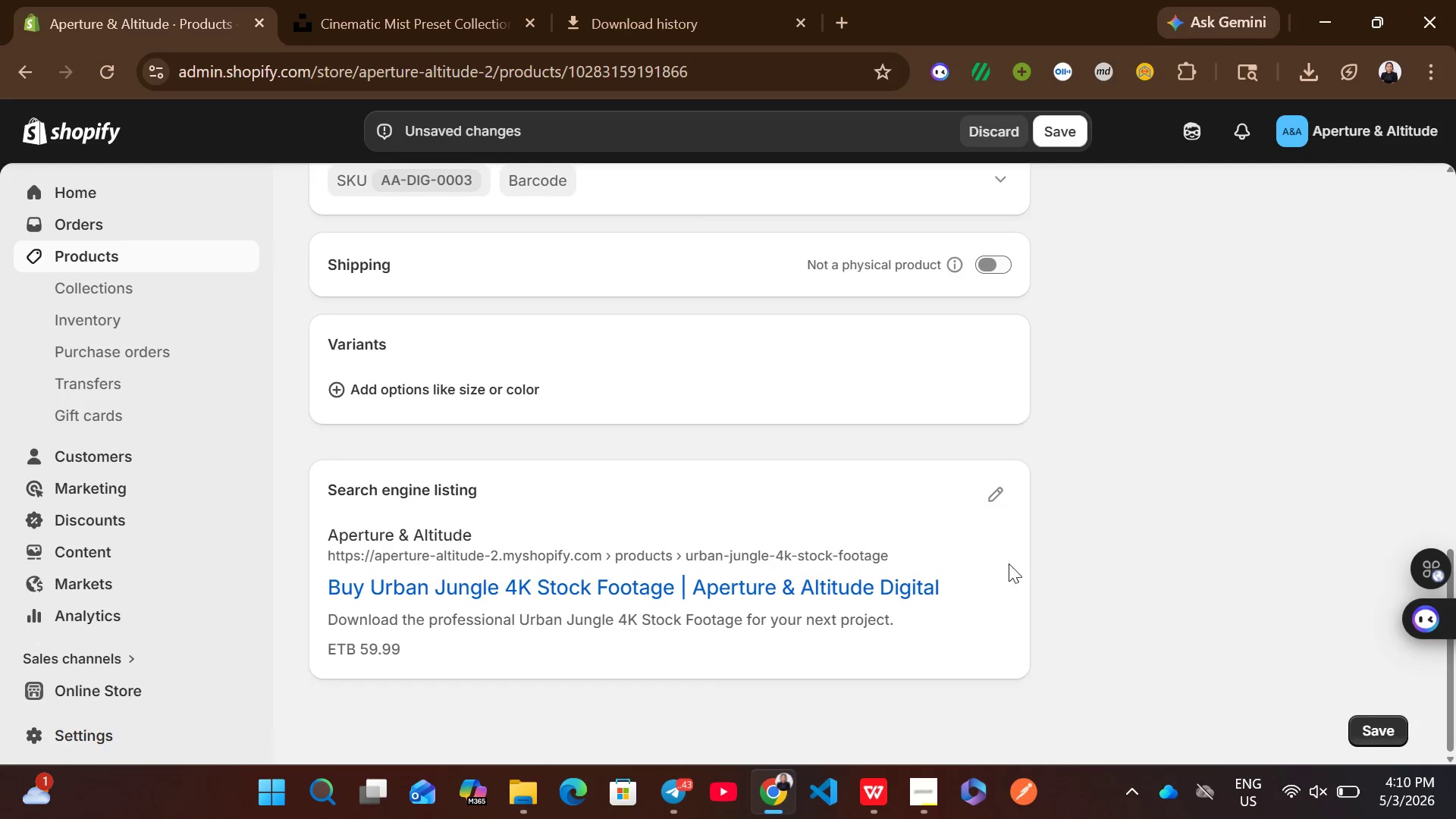 
left_click([1003, 504])
 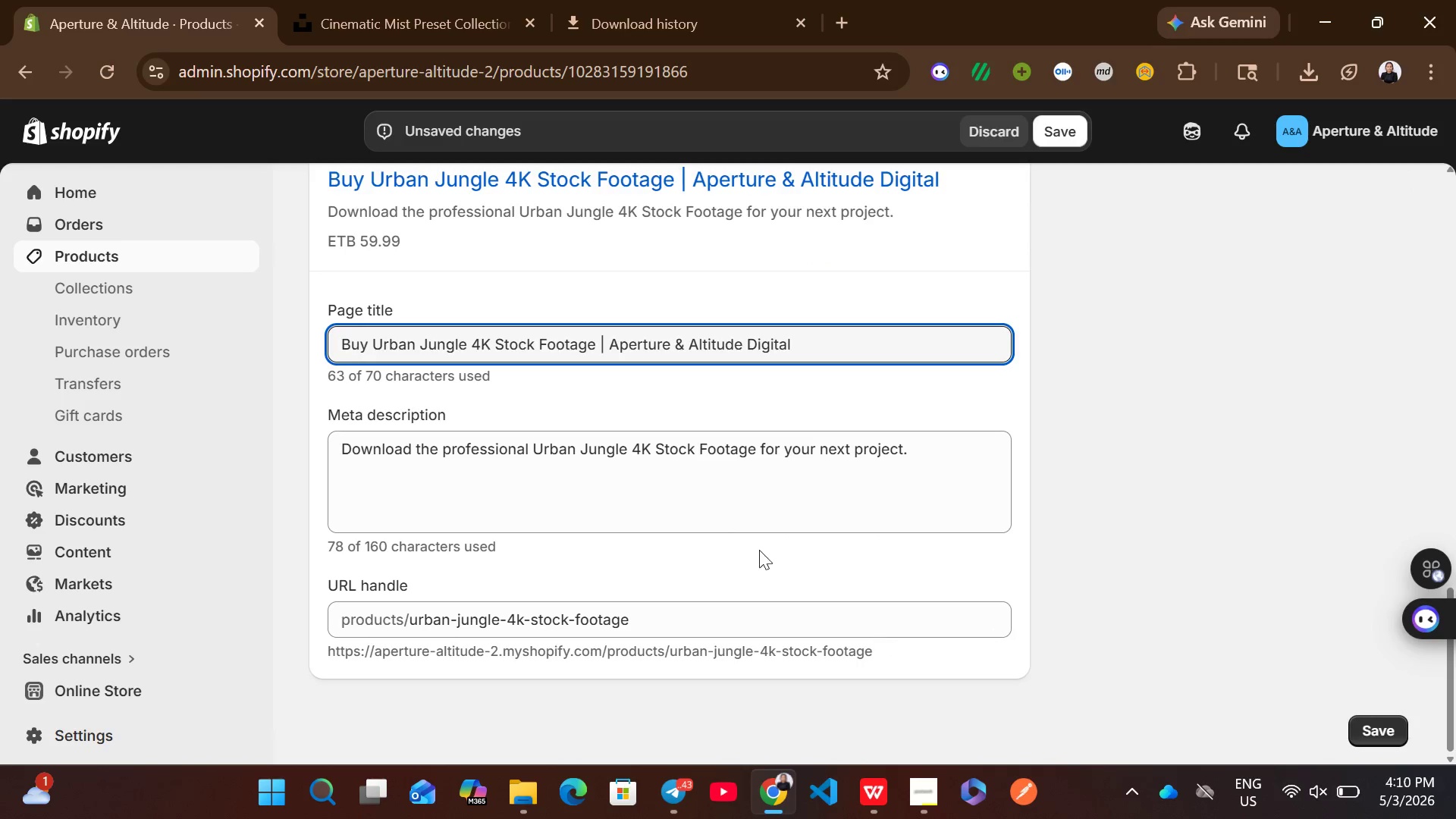 
left_click([696, 521])
 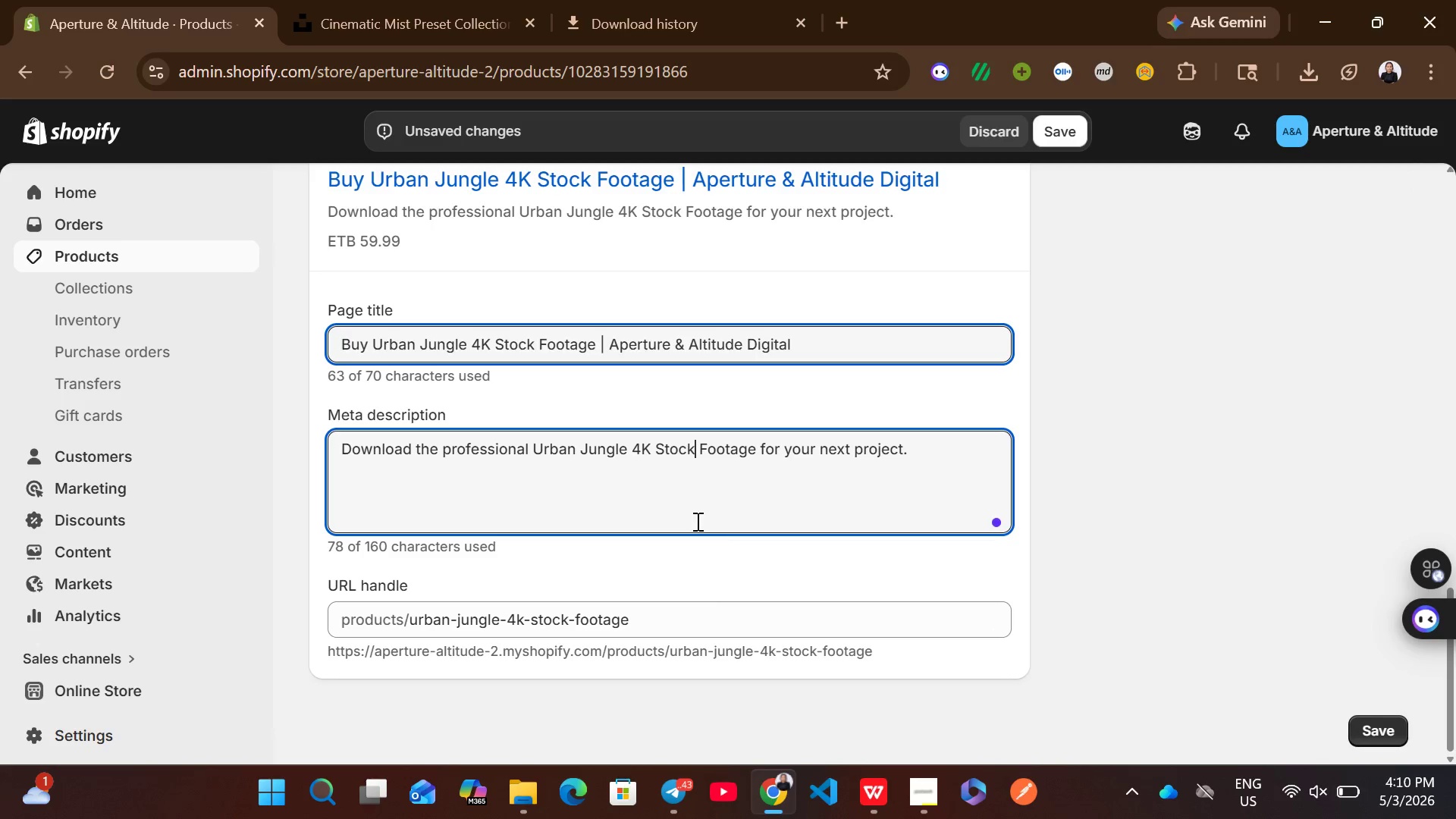 
key(Control+A)
 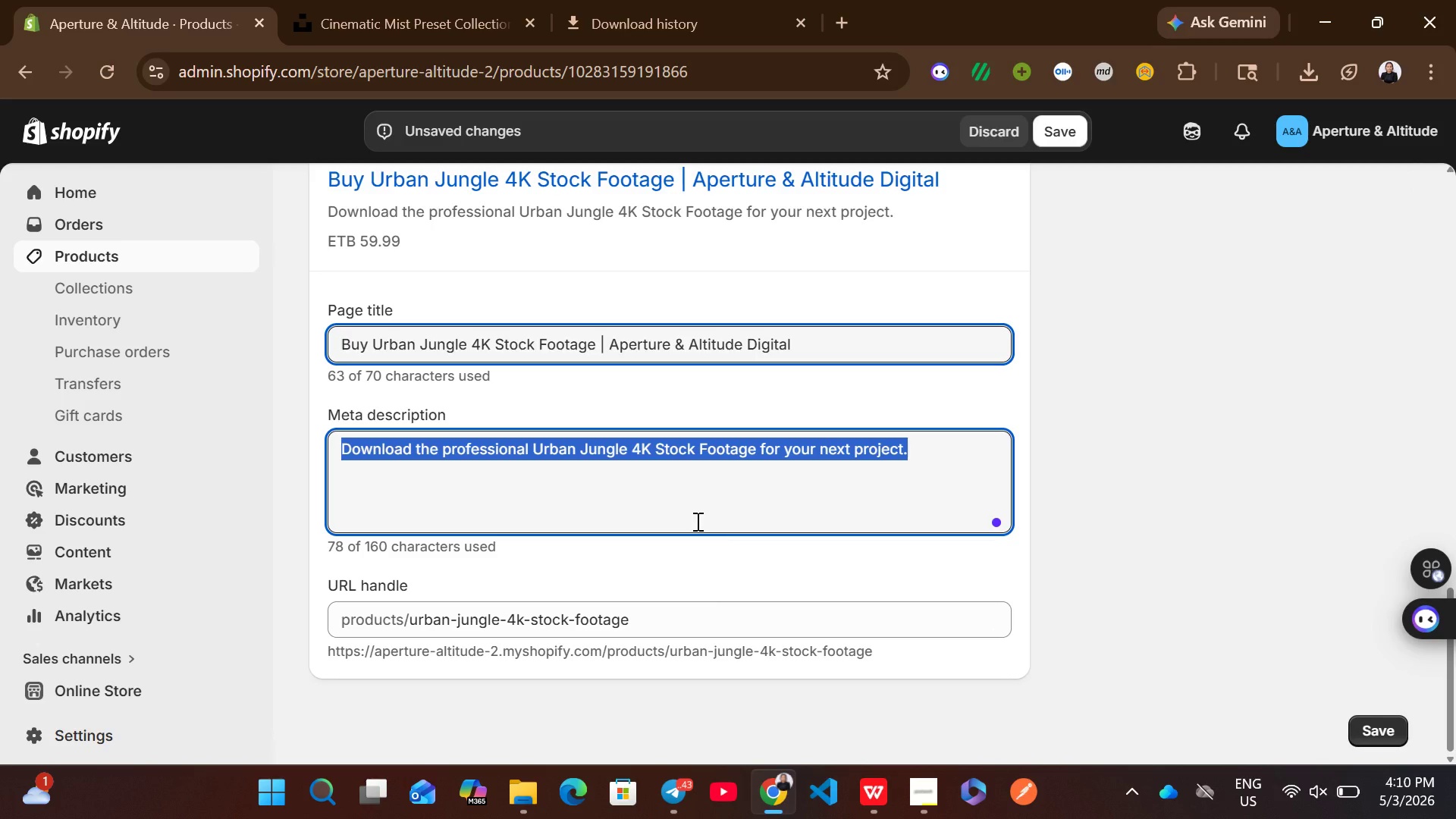 
key(Control+V)
 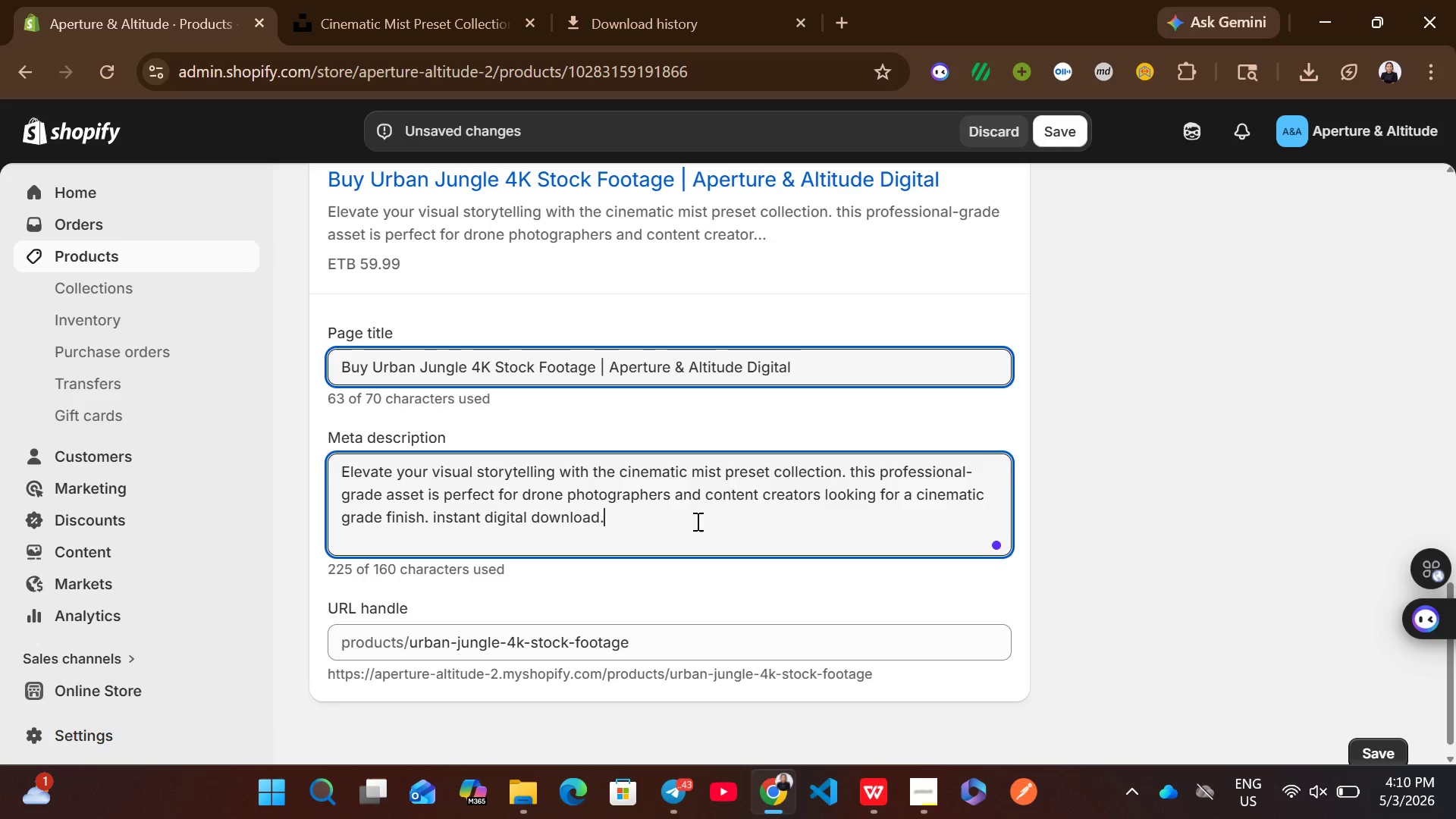 
wait(10.74)
 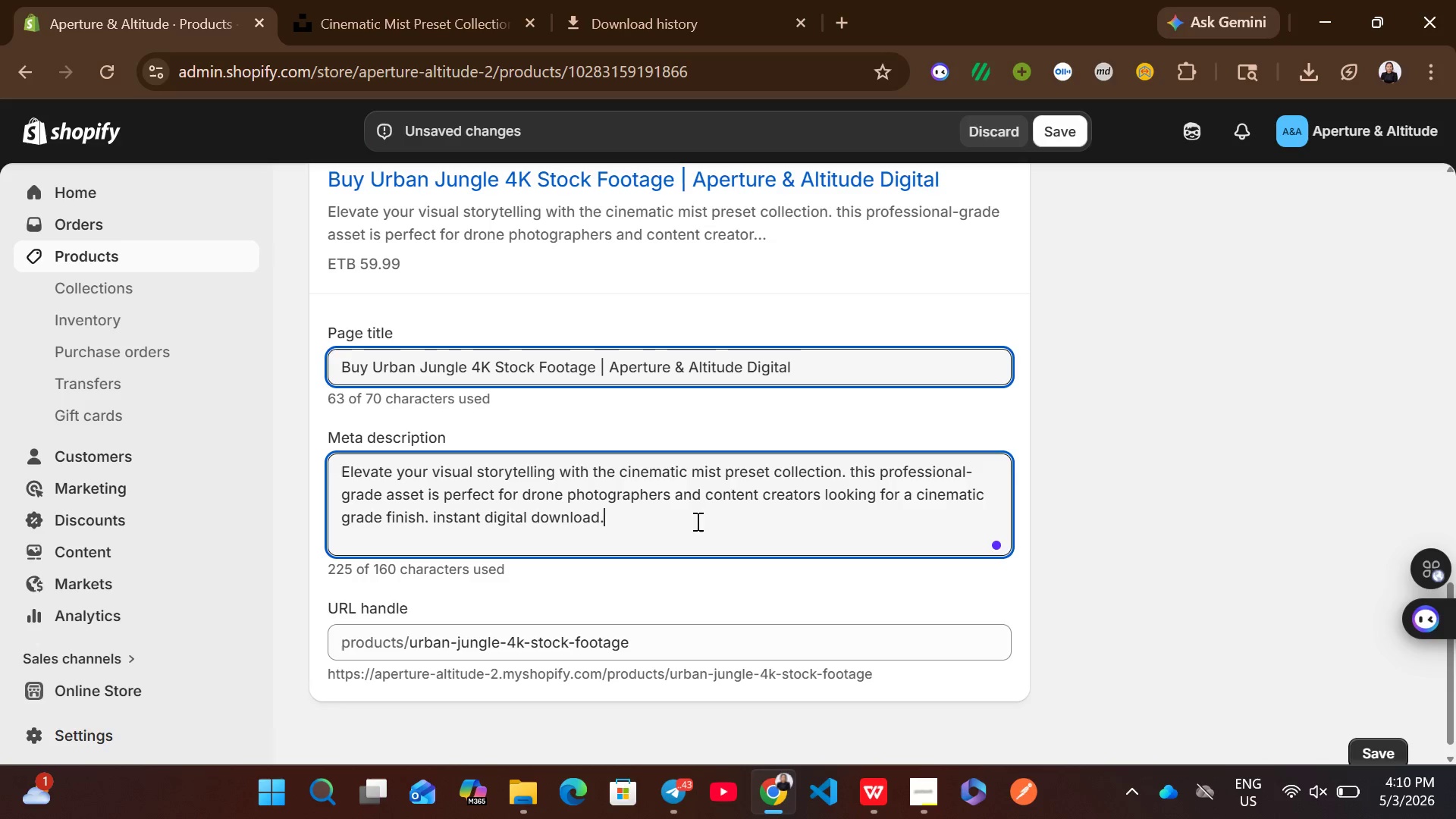 
left_click_drag(start_coordinate=[374, 363], to_coordinate=[593, 363])
 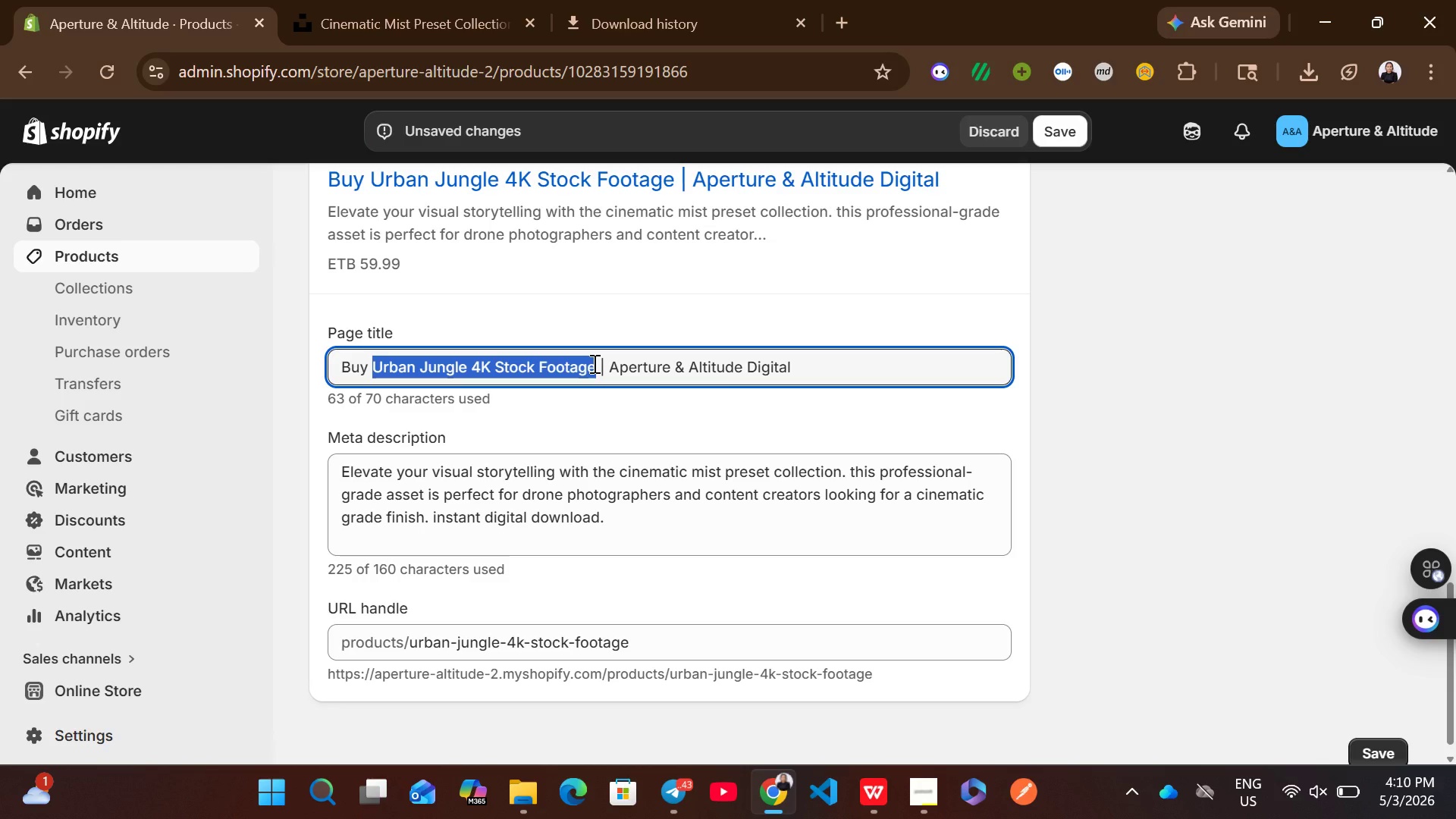 
key(Control+C)
 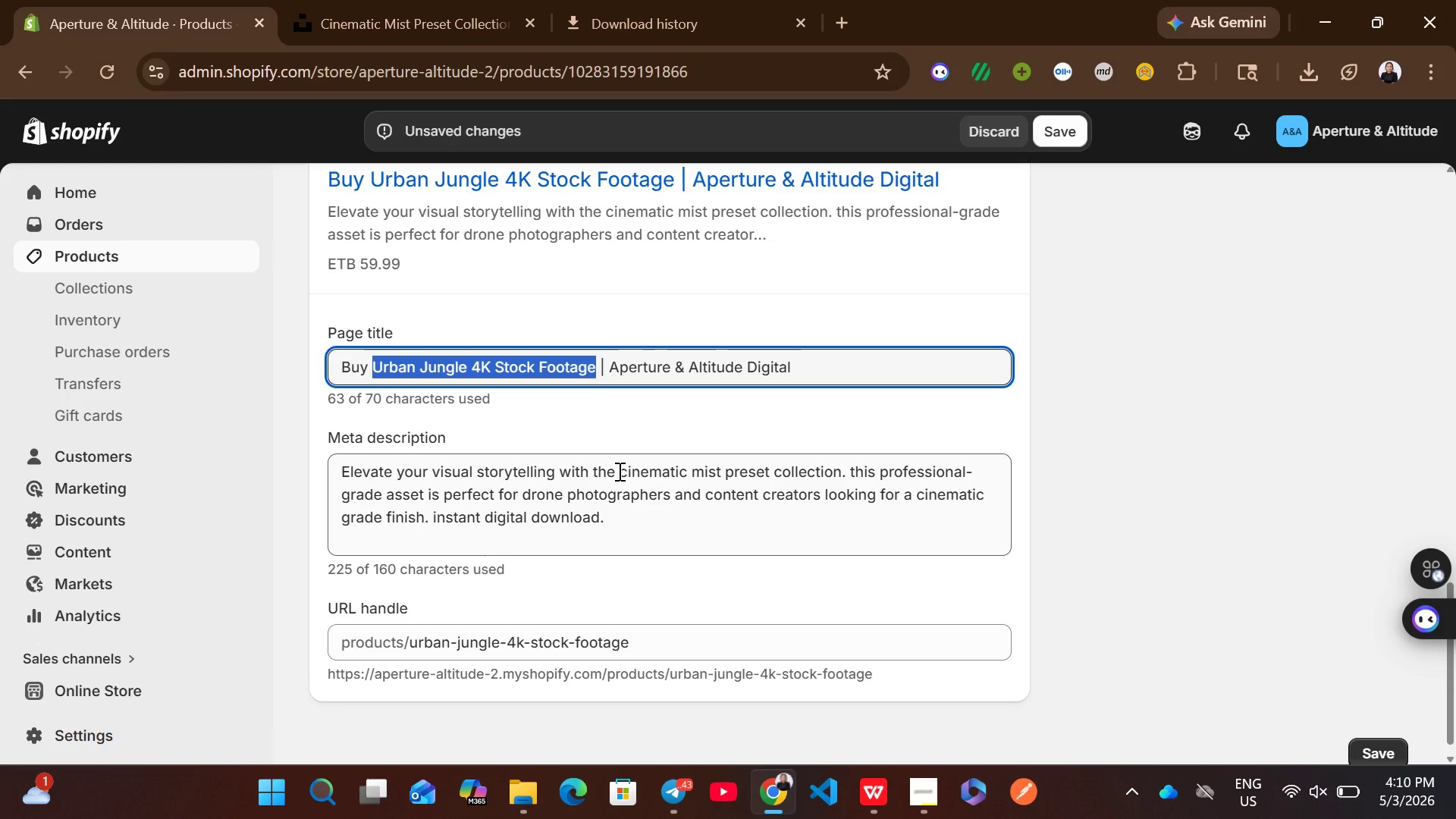 
left_click_drag(start_coordinate=[594, 471], to_coordinate=[840, 468])
 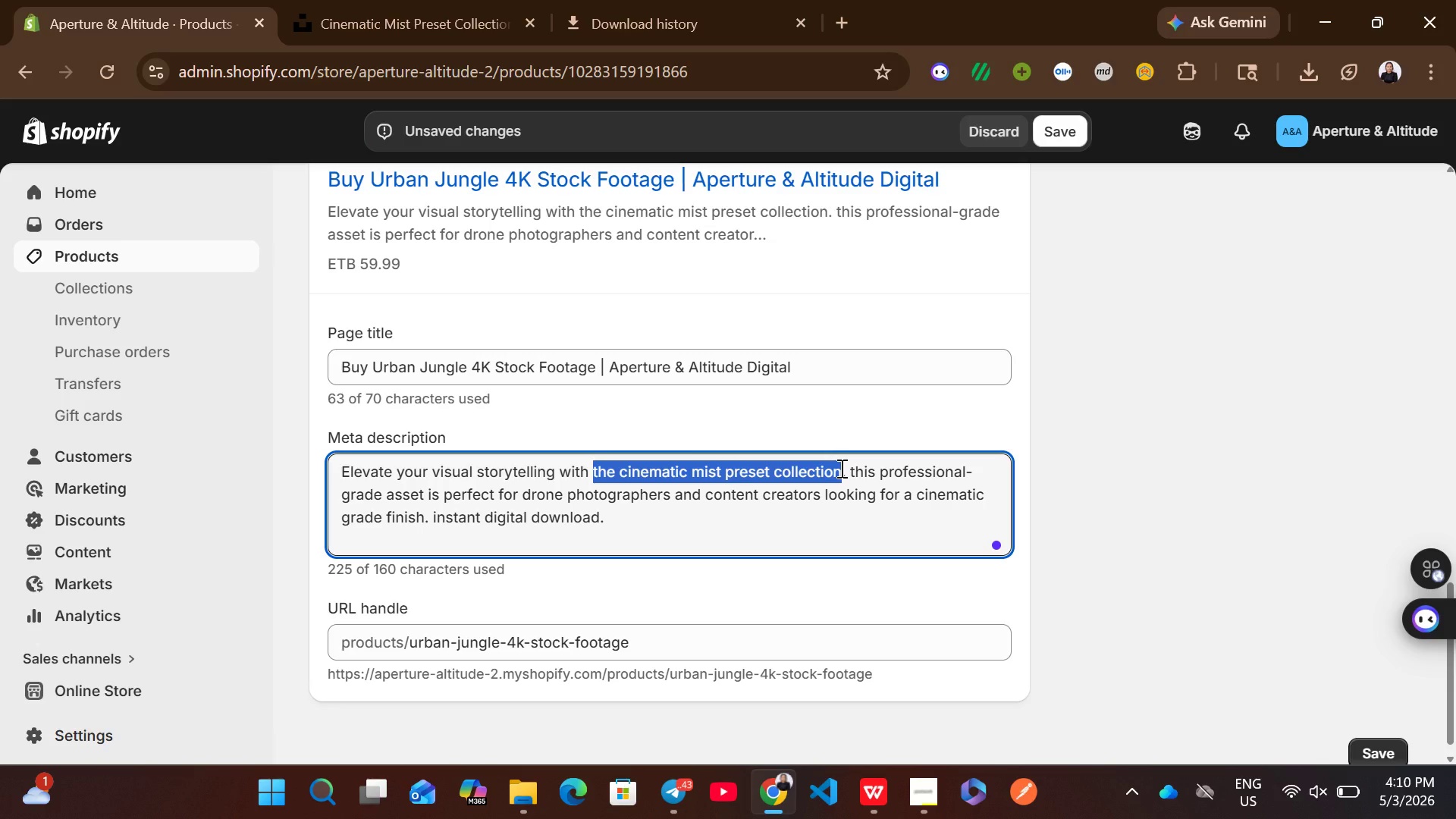 
key(Control+V)
 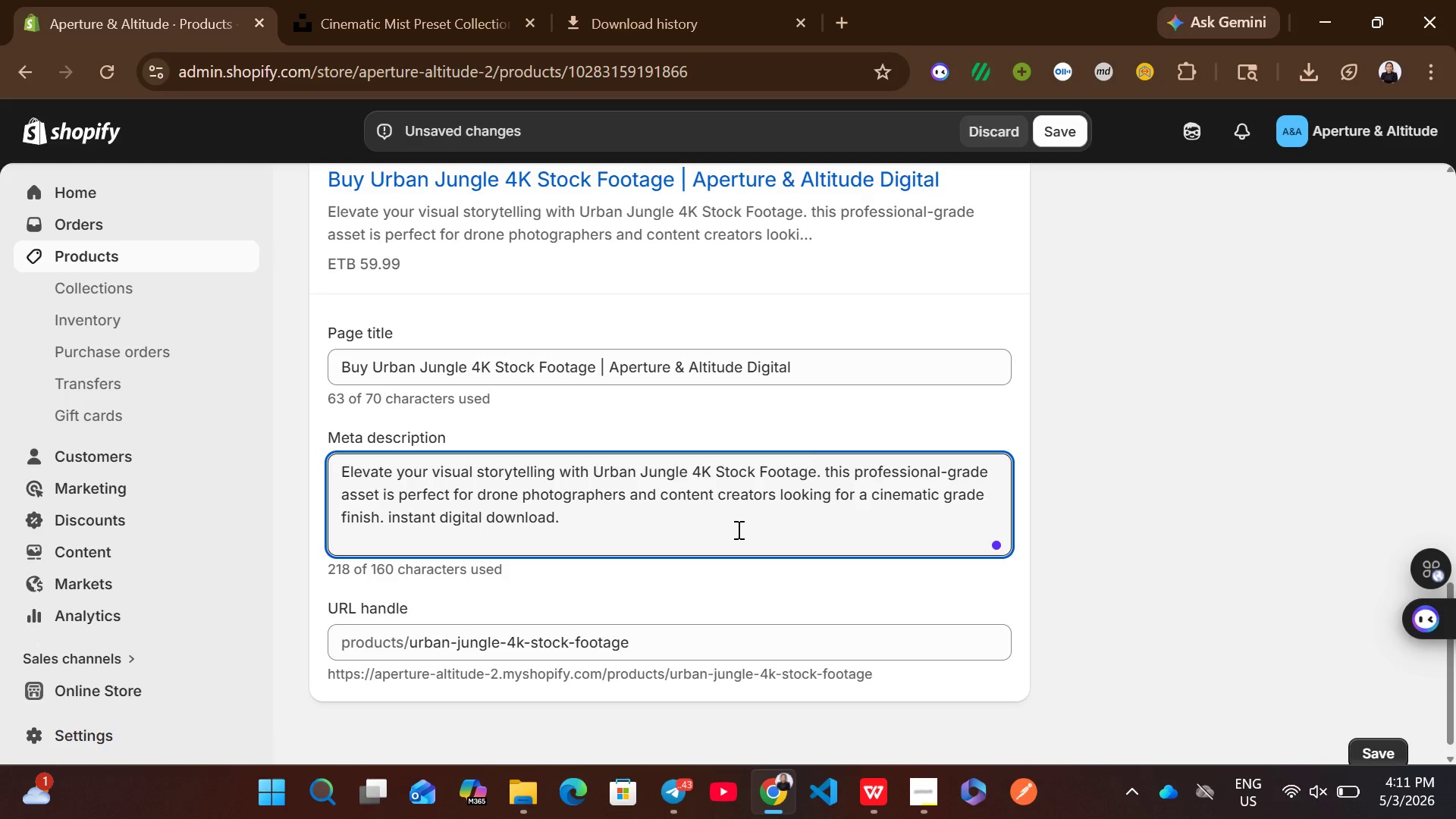 
wait(8.77)
 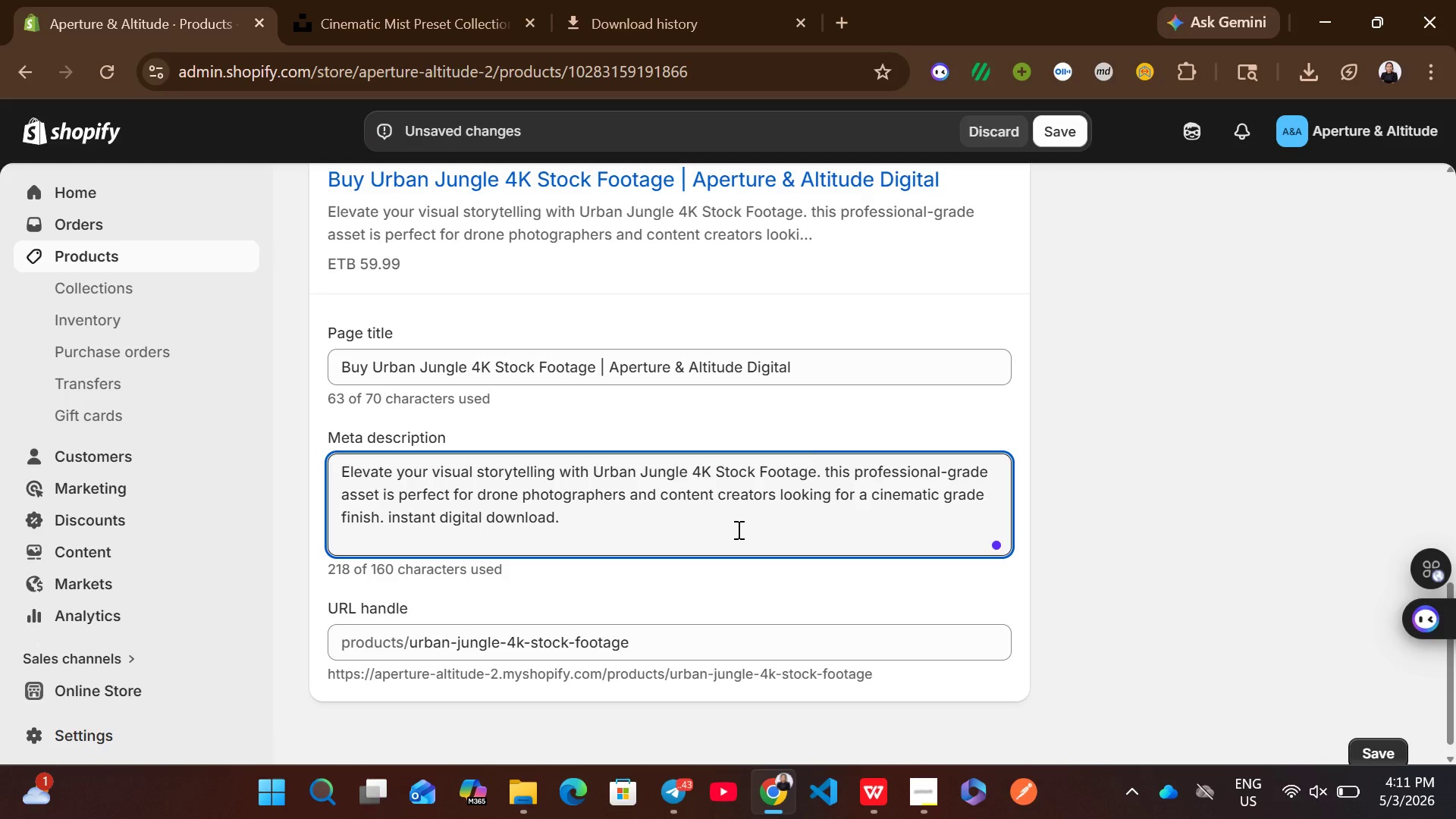 
left_click([993, 607])
 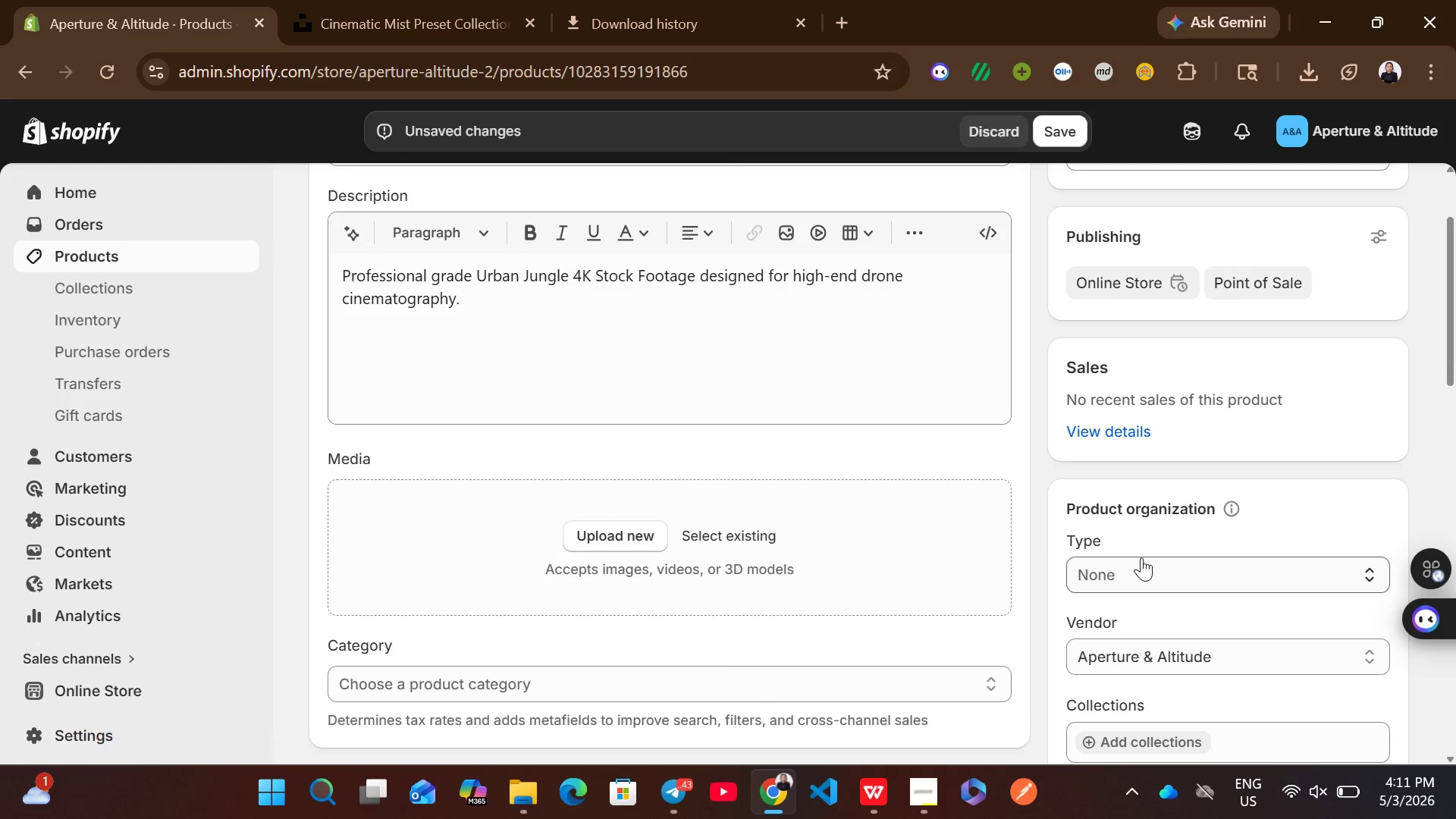 
left_click([1126, 586])
 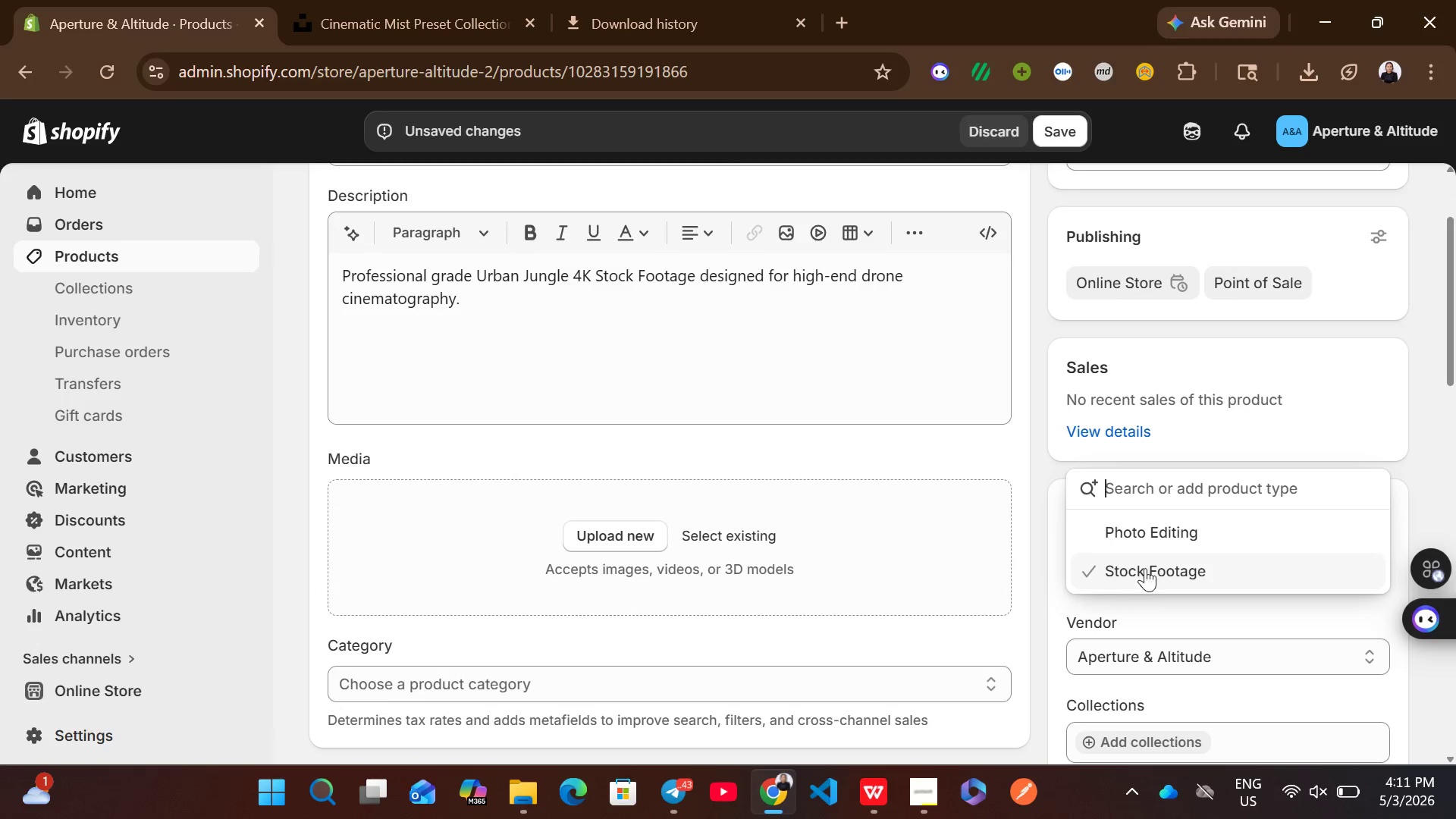 
left_click([1146, 582])
 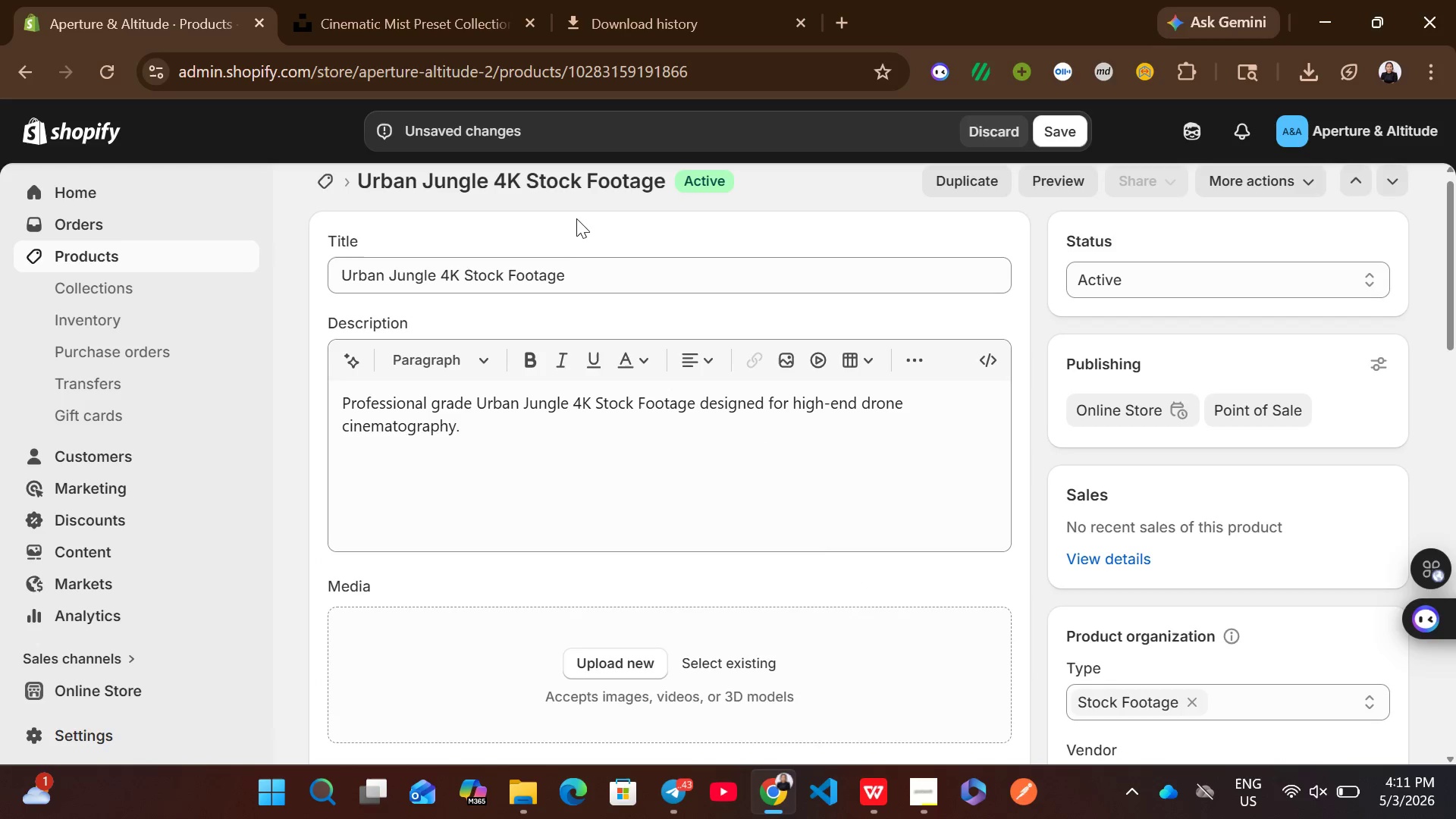 
left_click([571, 272])
 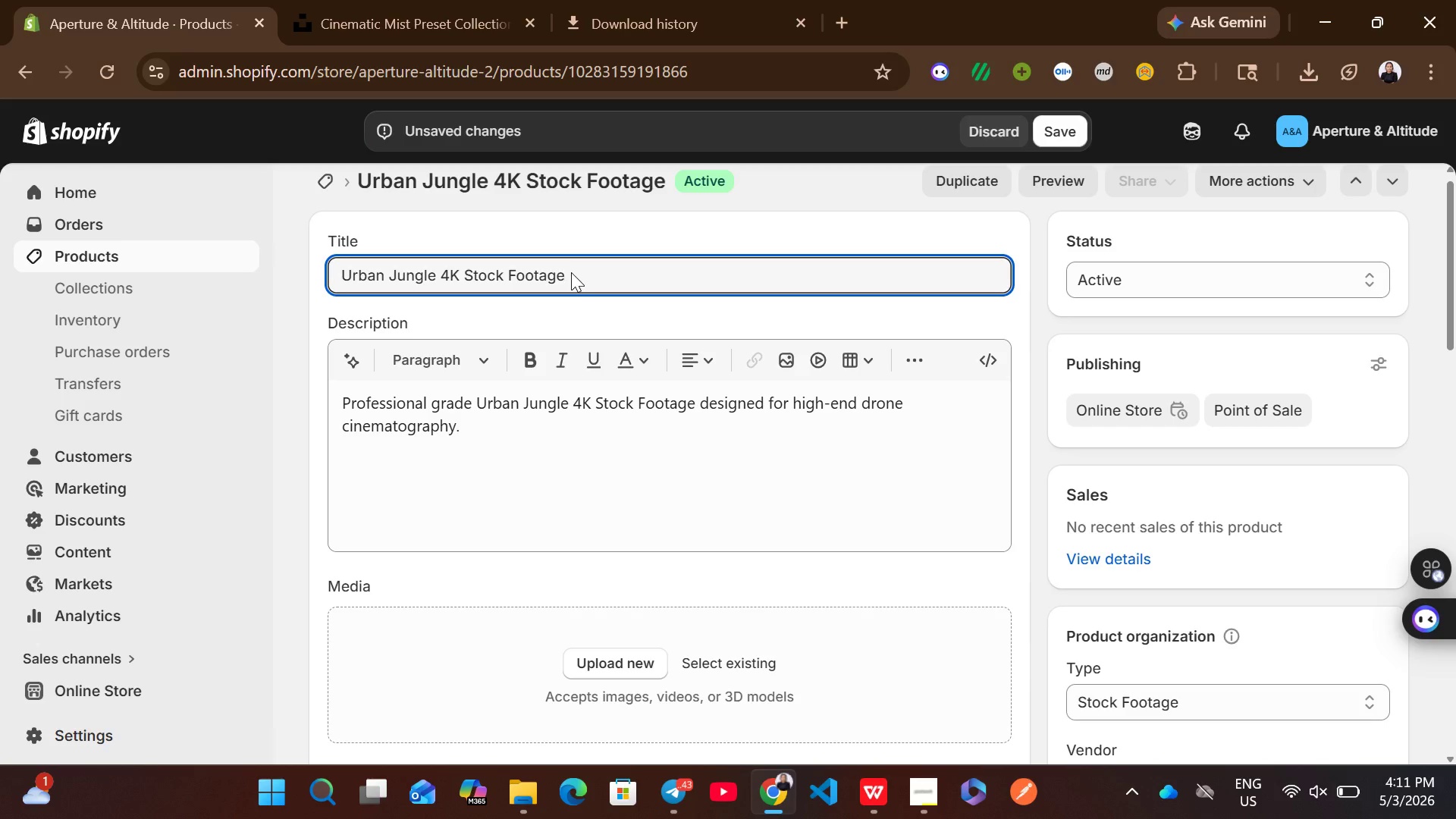 
key(Control+A)
 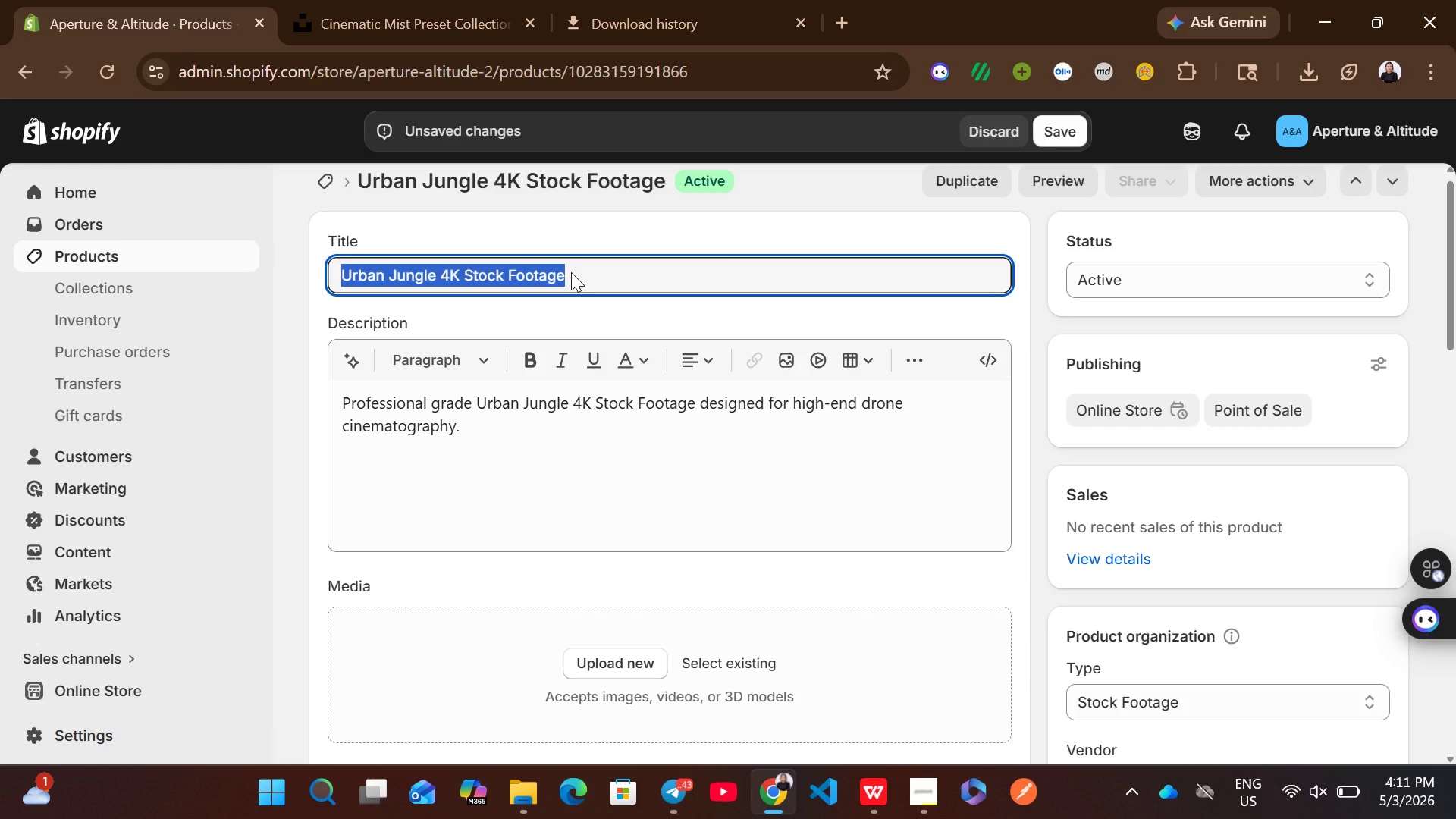 
key(Control+C)
 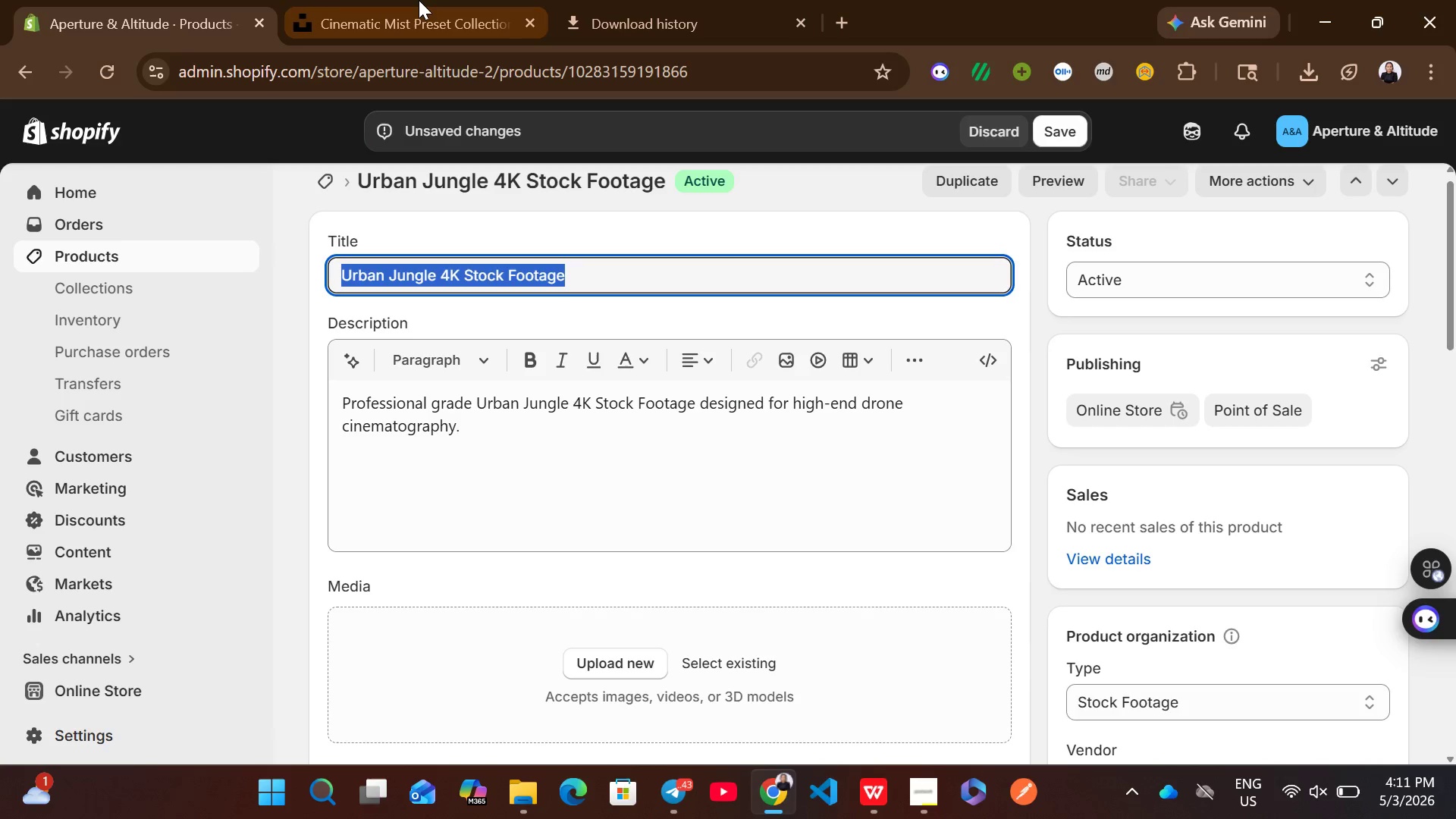 
left_click([419, 0])
 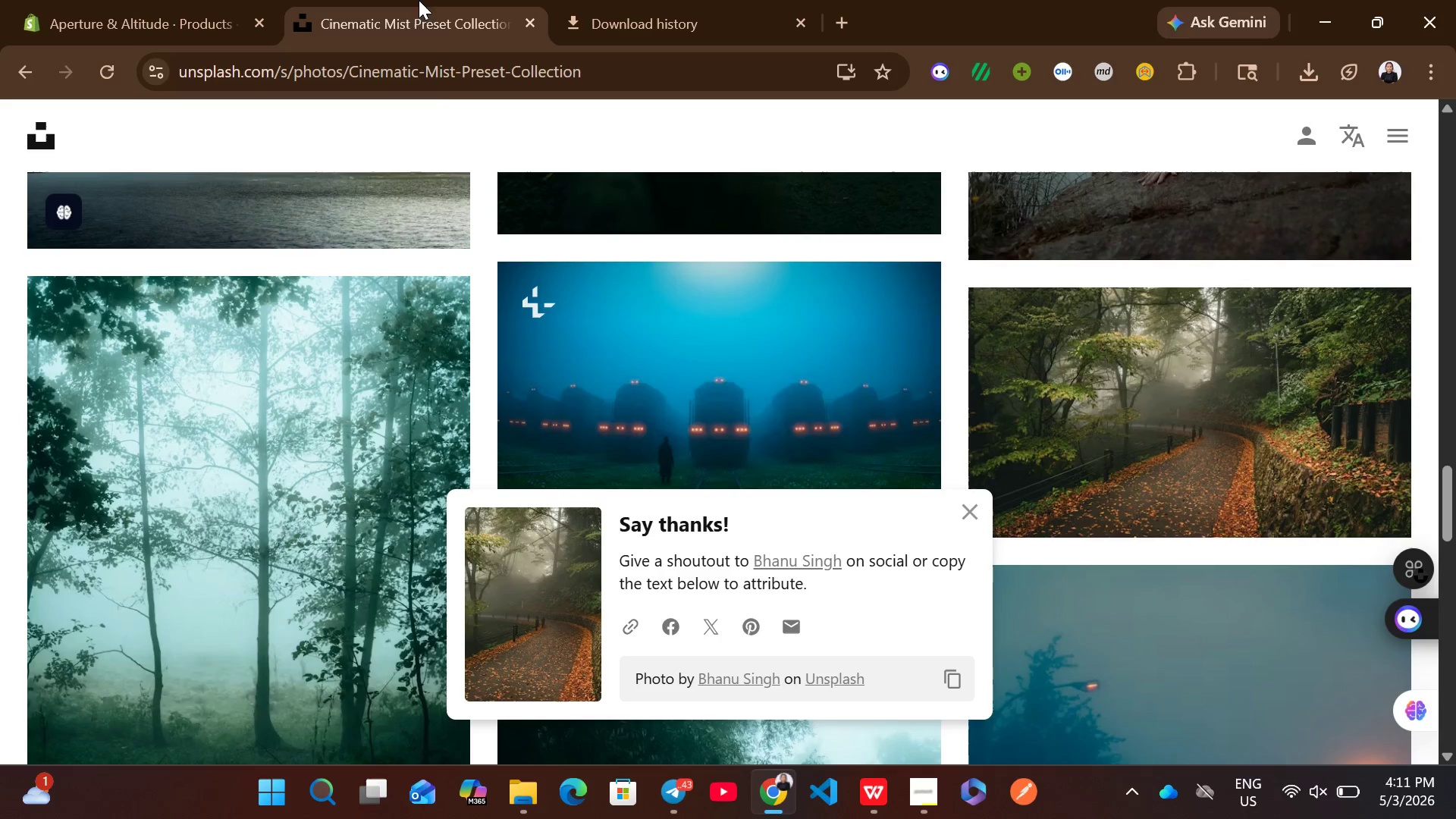 
mouse_move([432, 226])
 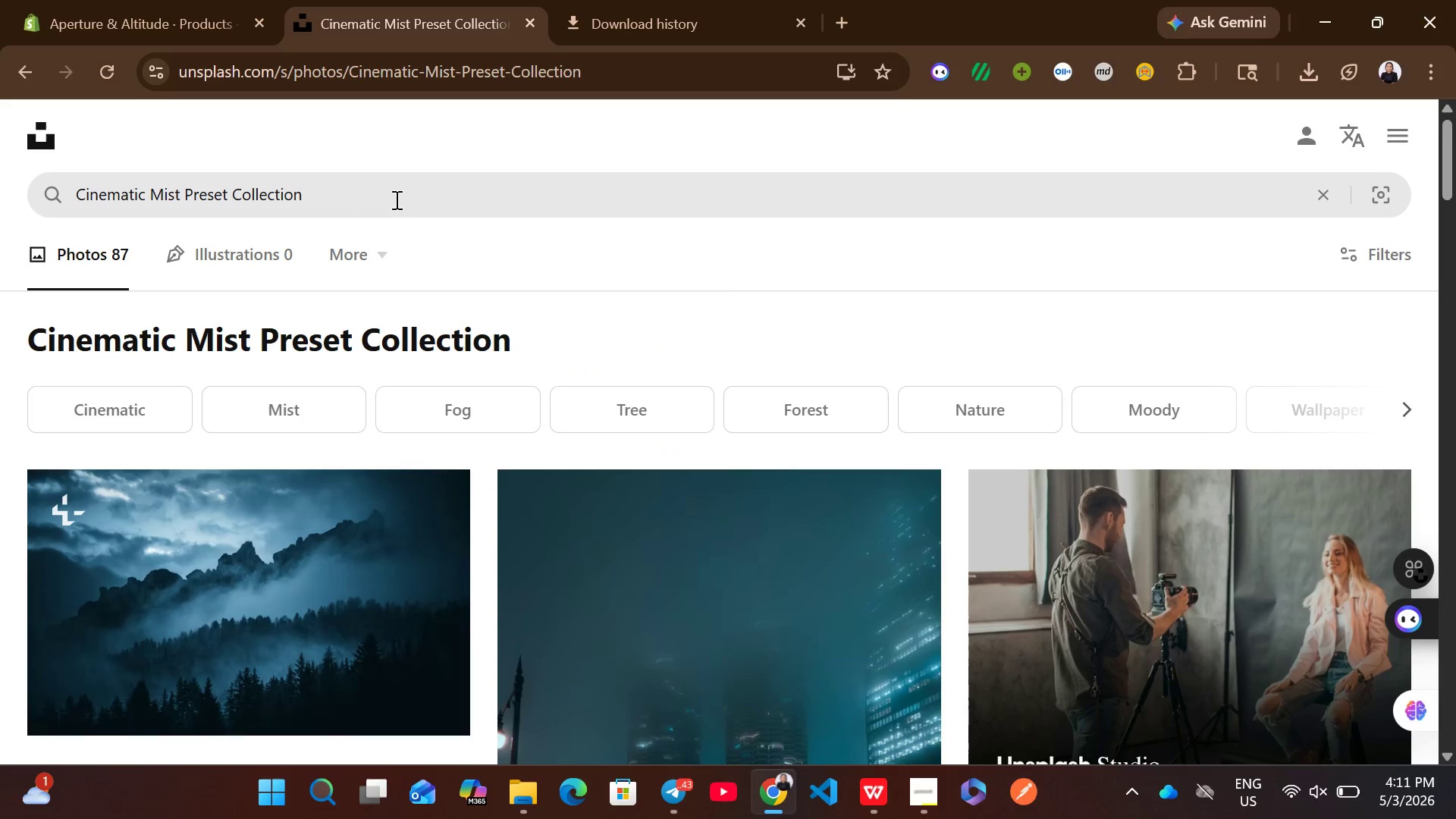 
left_click([395, 199])
 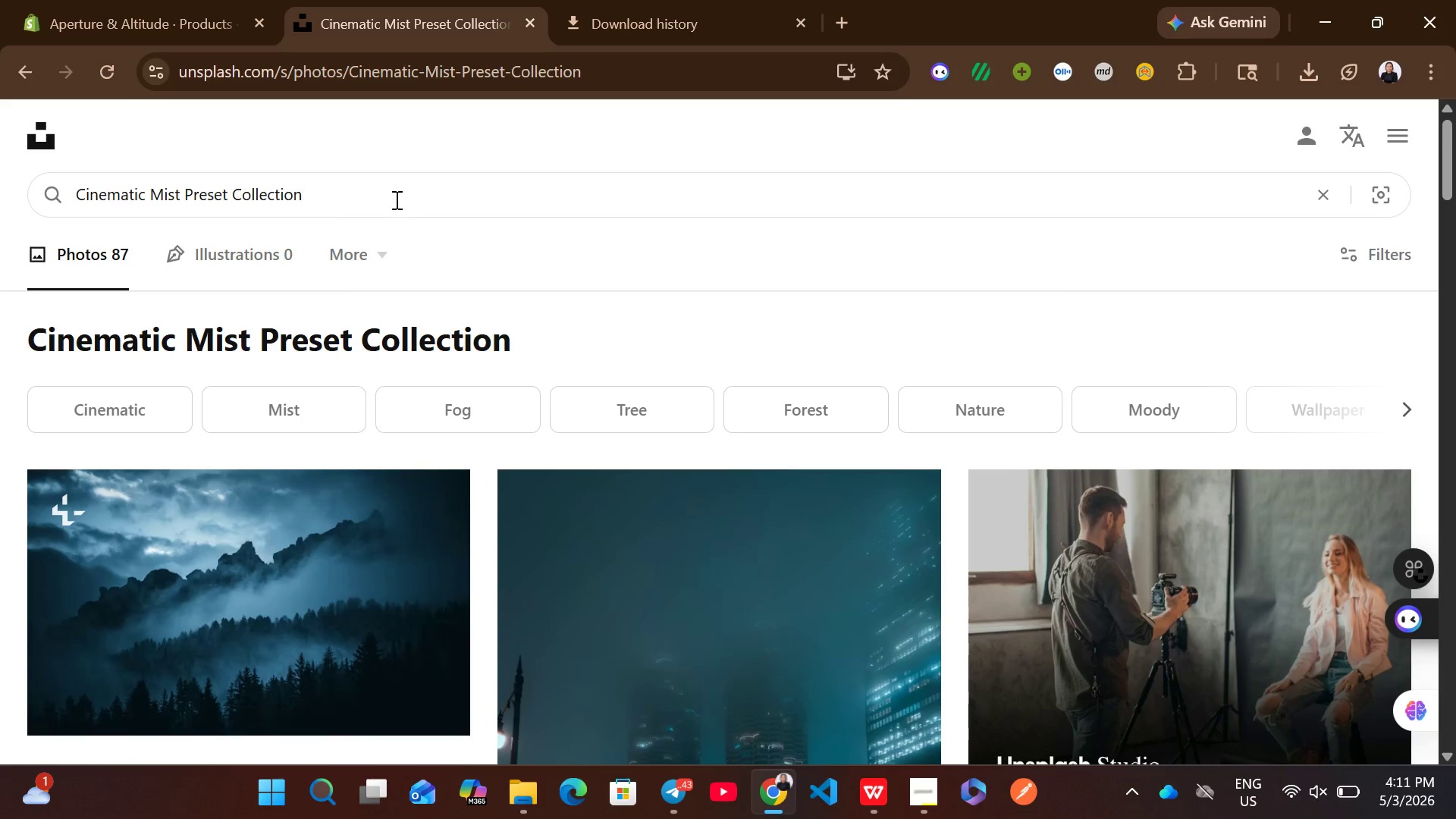 
key(Control+A)
 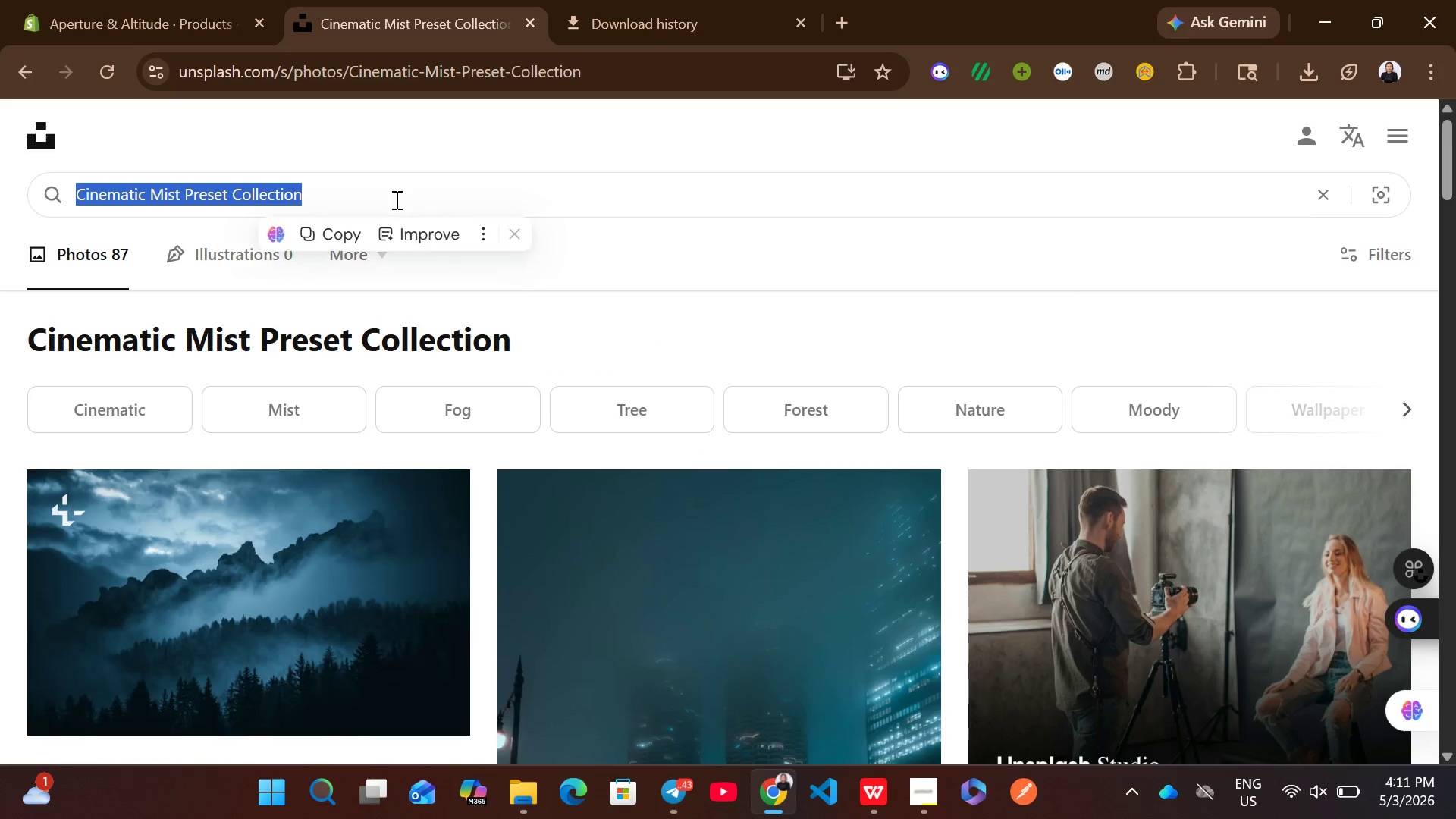 
key(Control+V)
 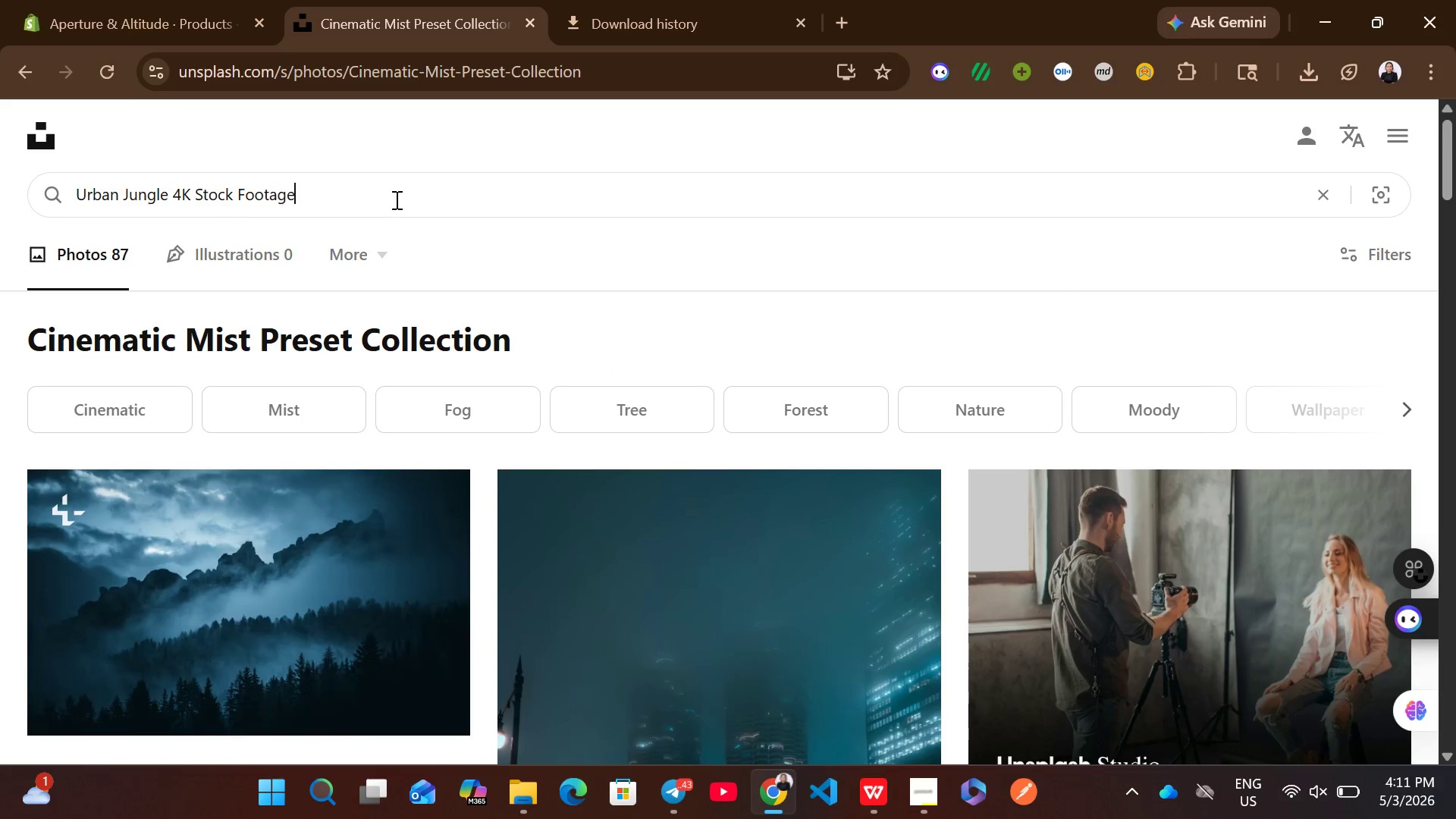 
key(Enter)
 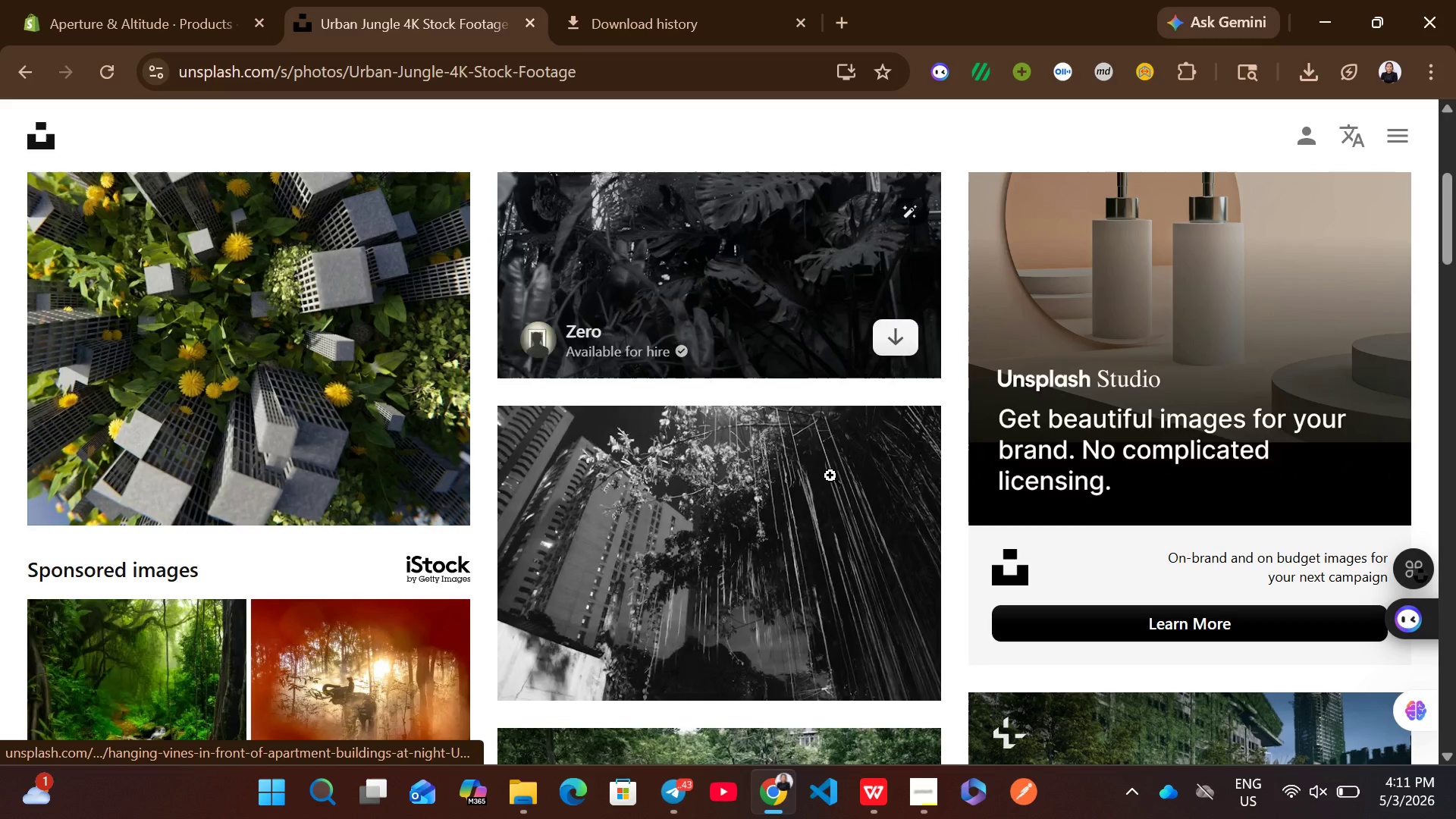 
left_click([892, 563])
 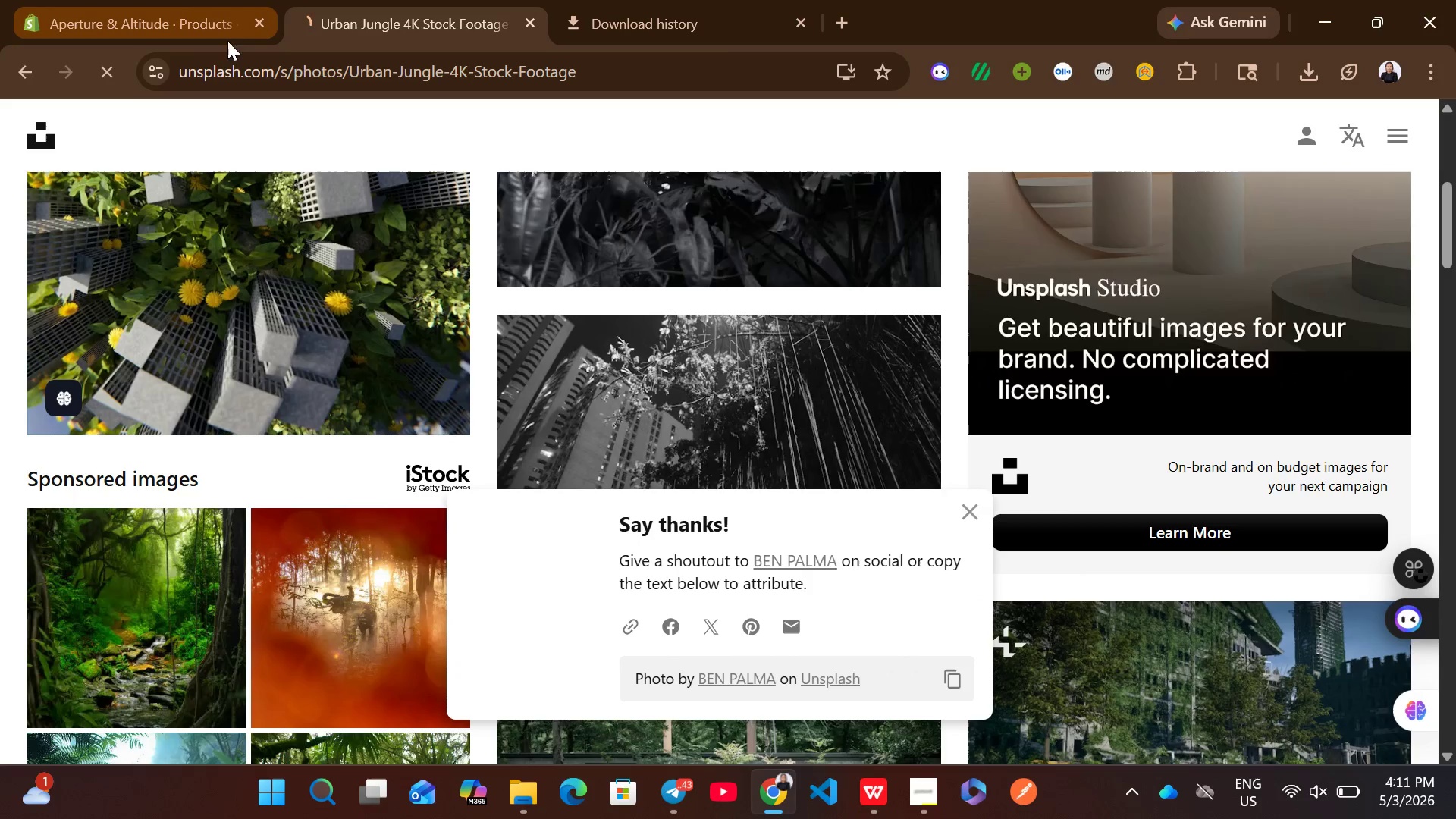 
left_click([162, 0])
 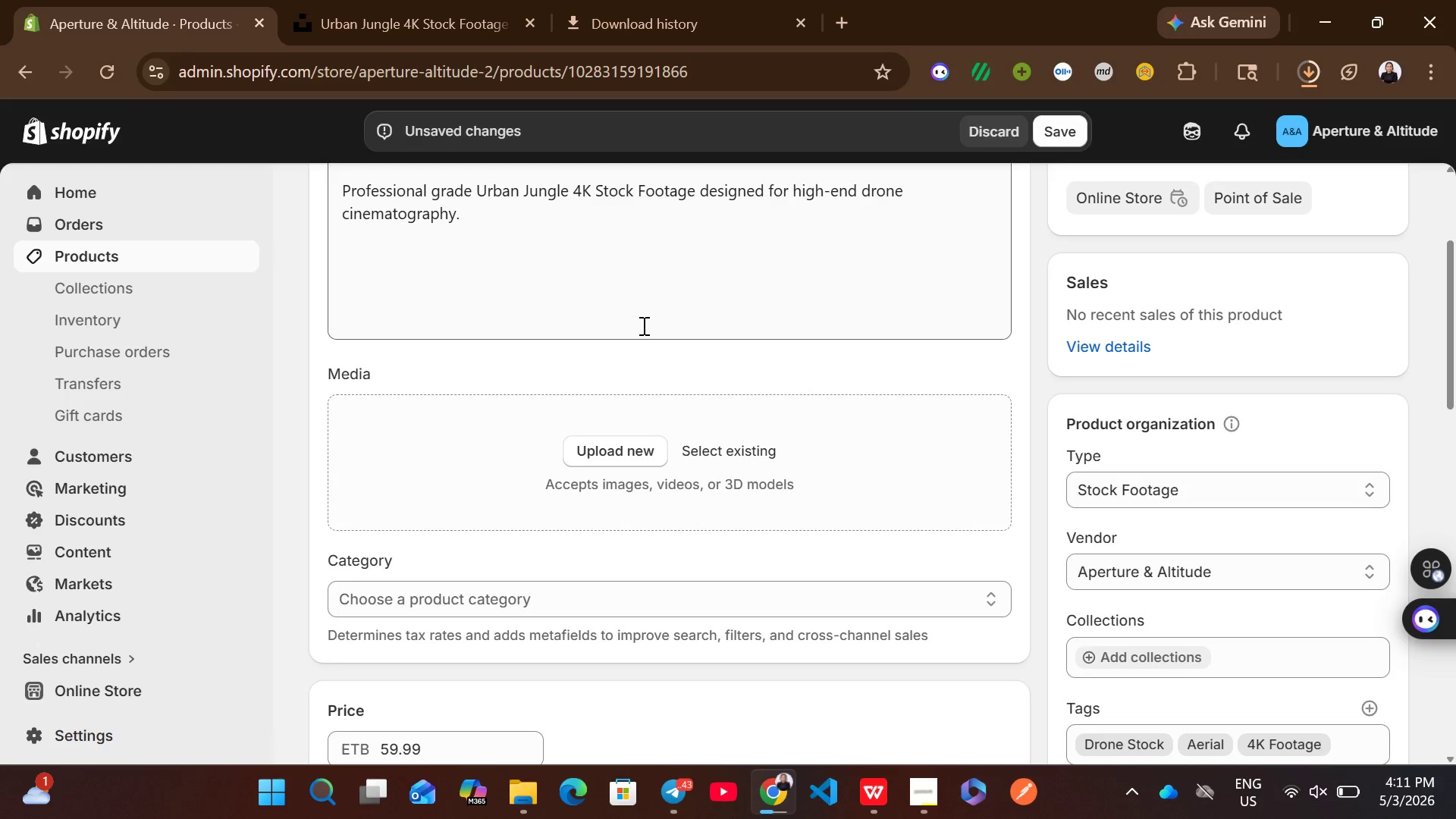 
wait(15.56)
 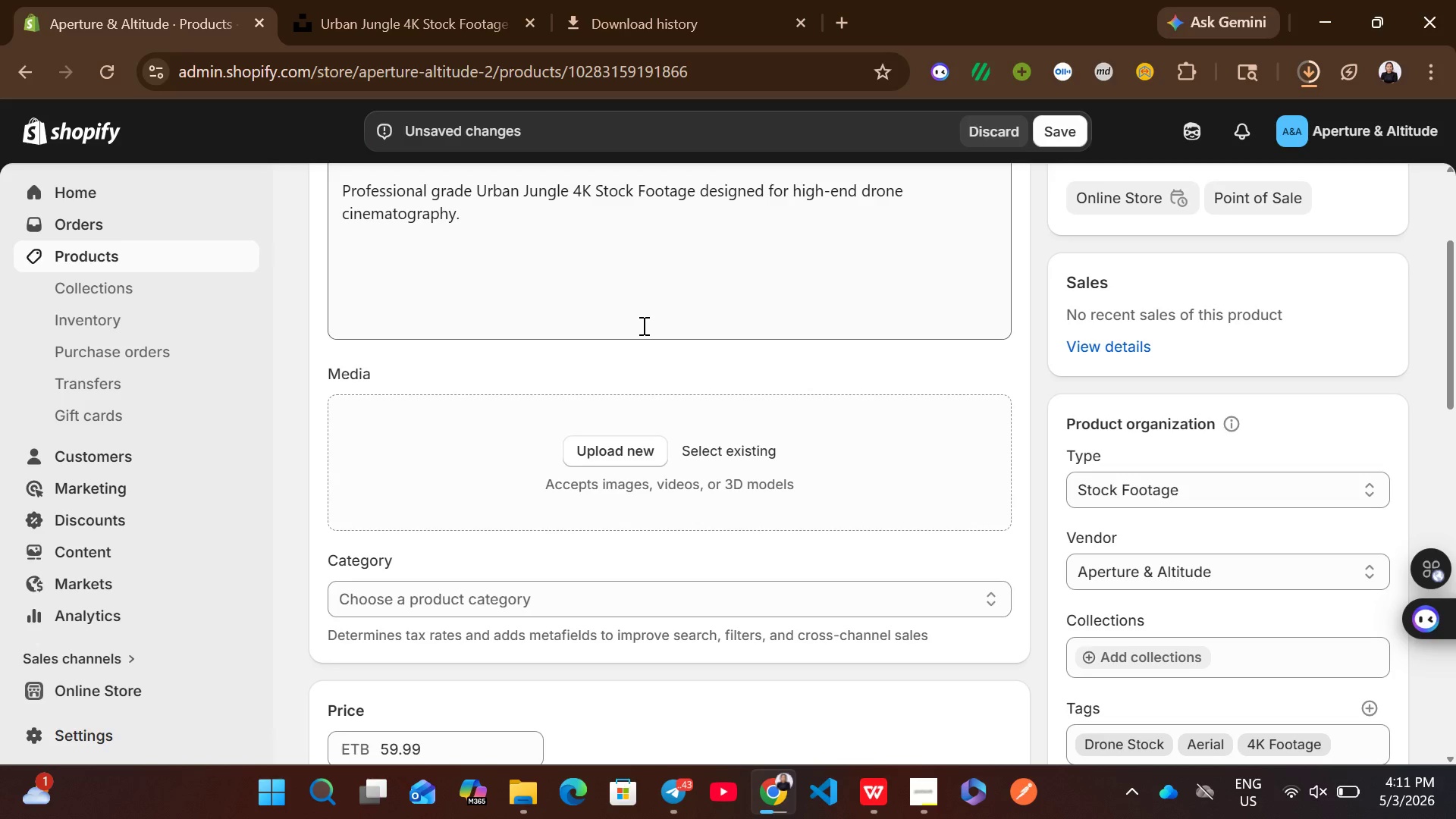 
left_click([672, 614])
 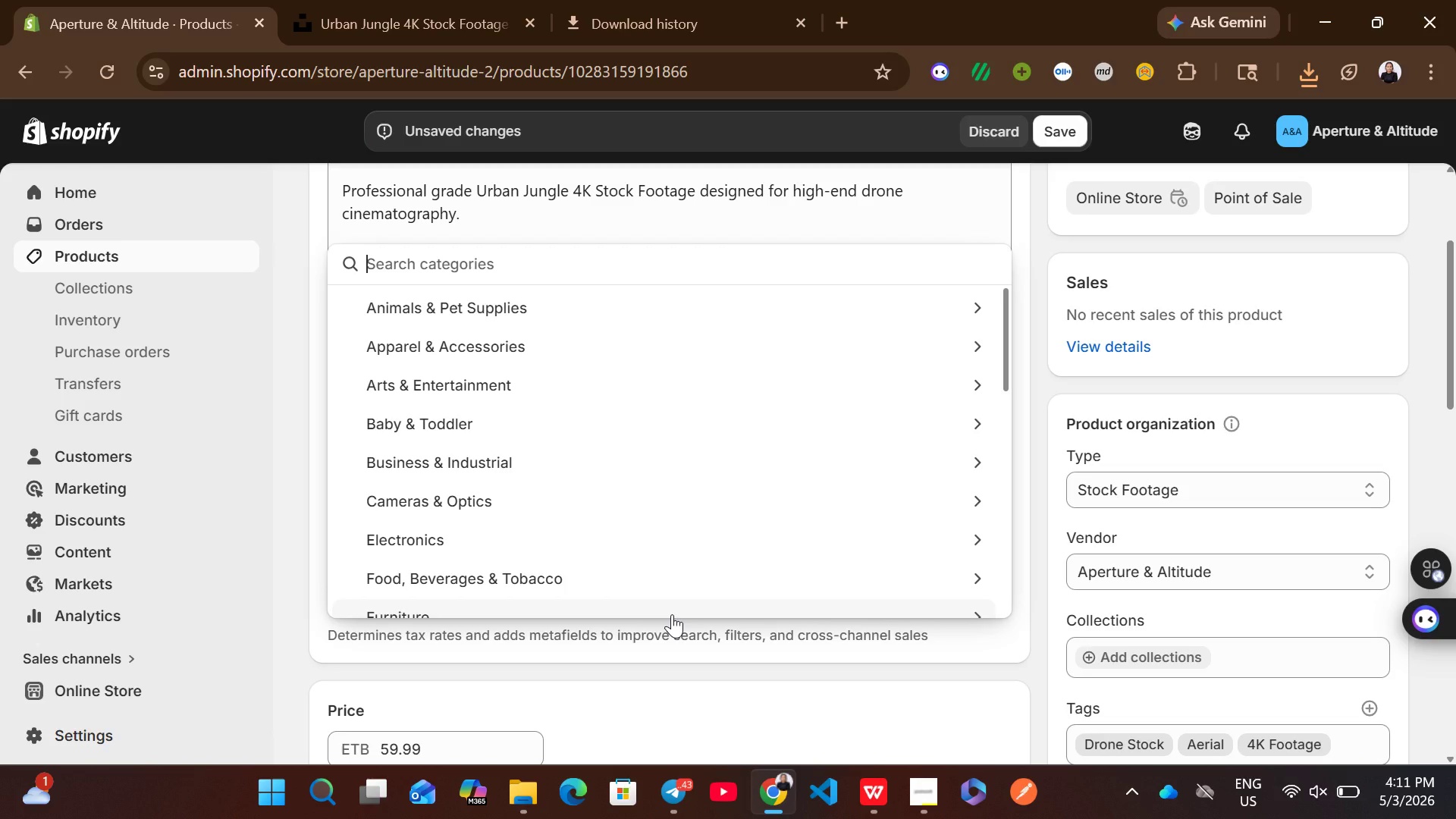 
type(videos)
 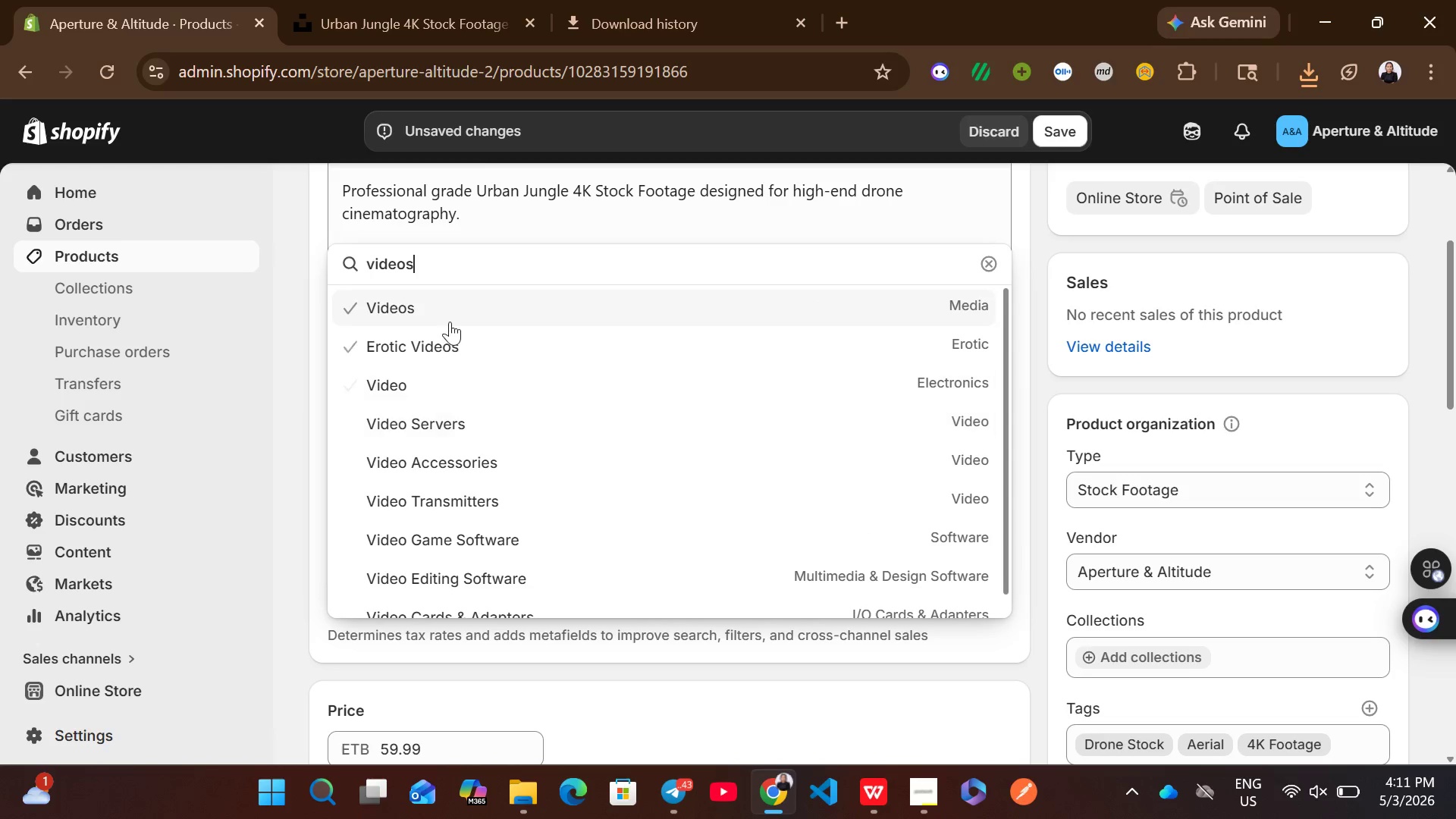 
left_click([438, 299])
 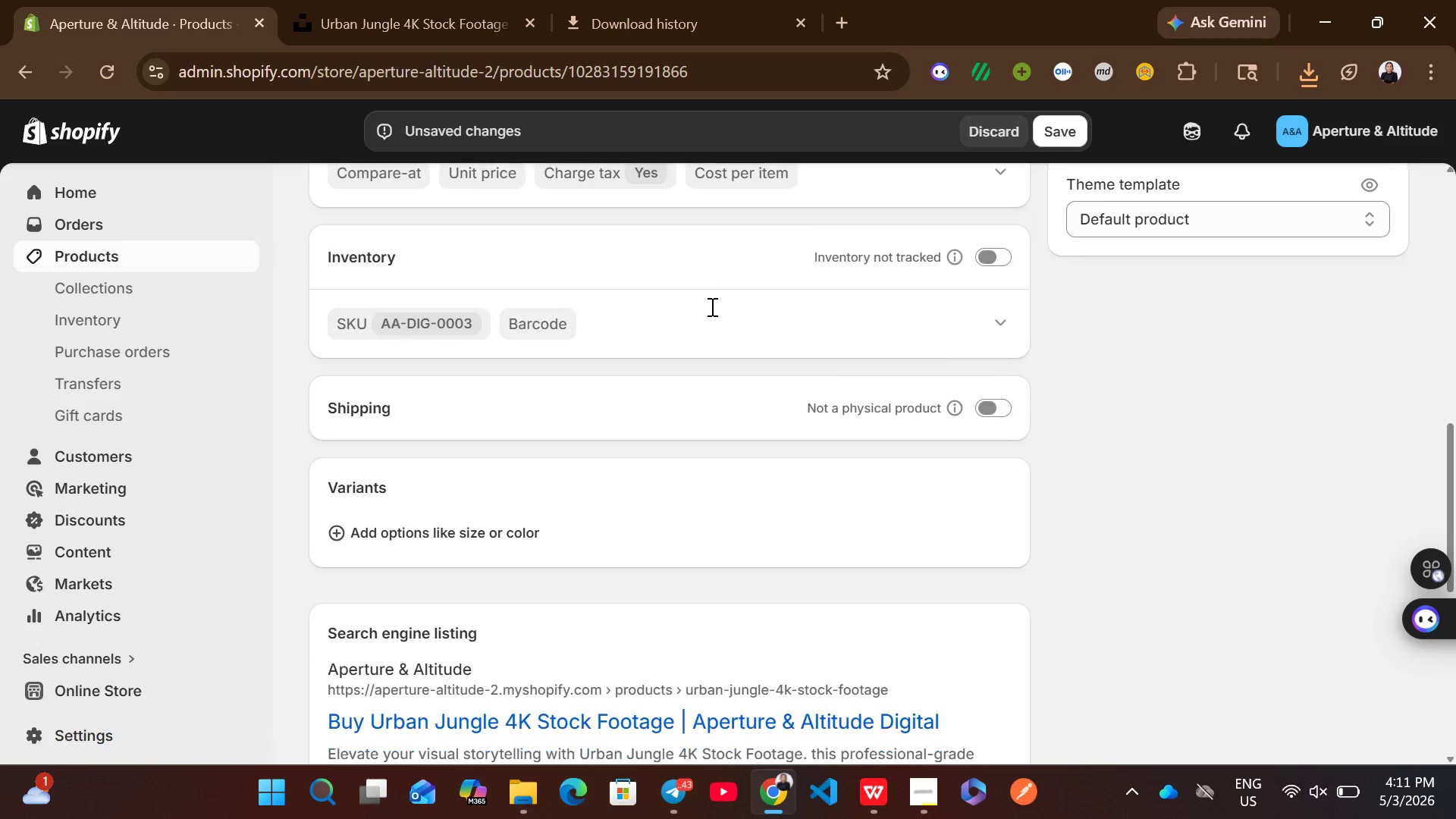 
mouse_move([760, 287])
 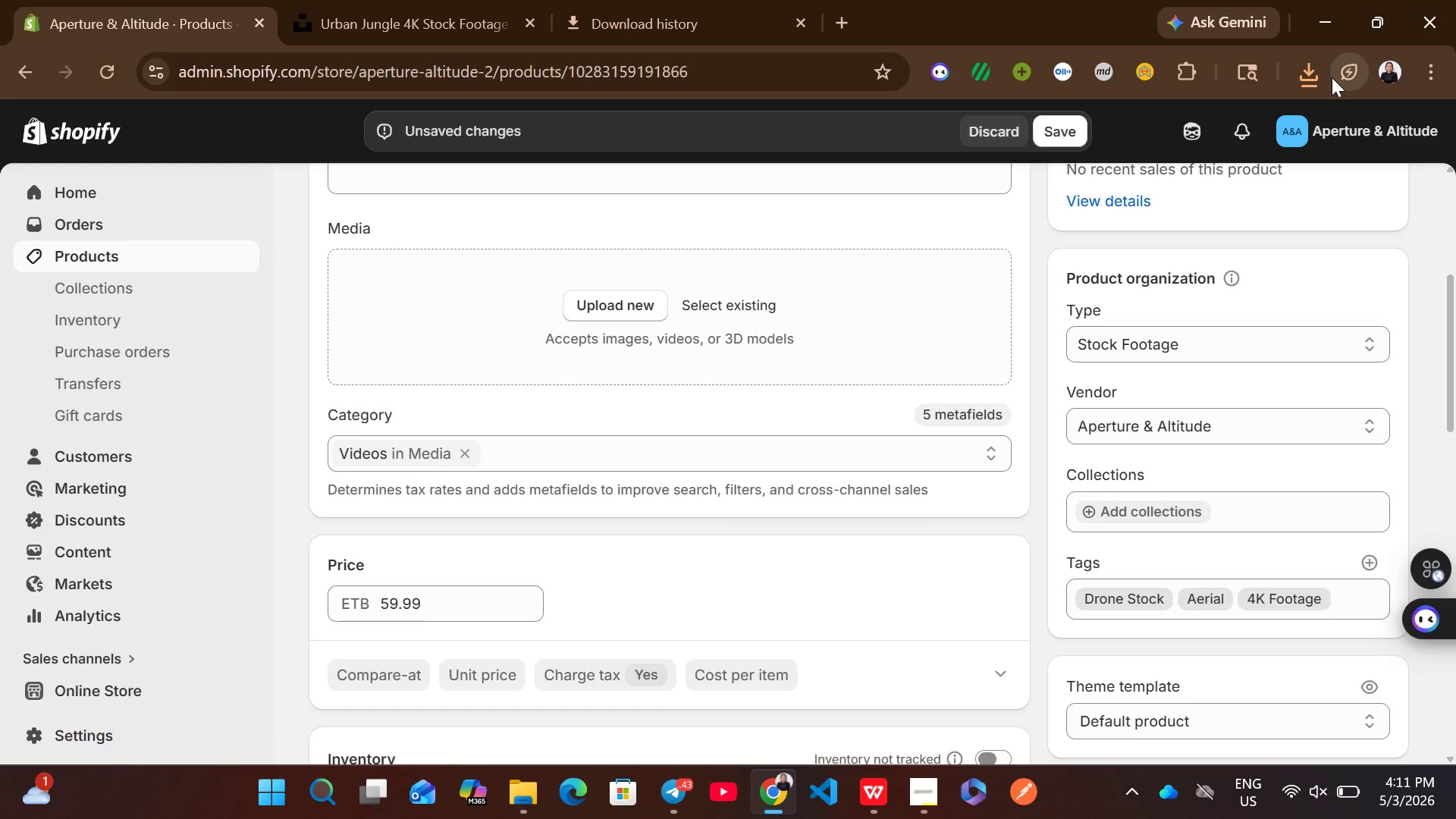 
left_click([1320, 74])
 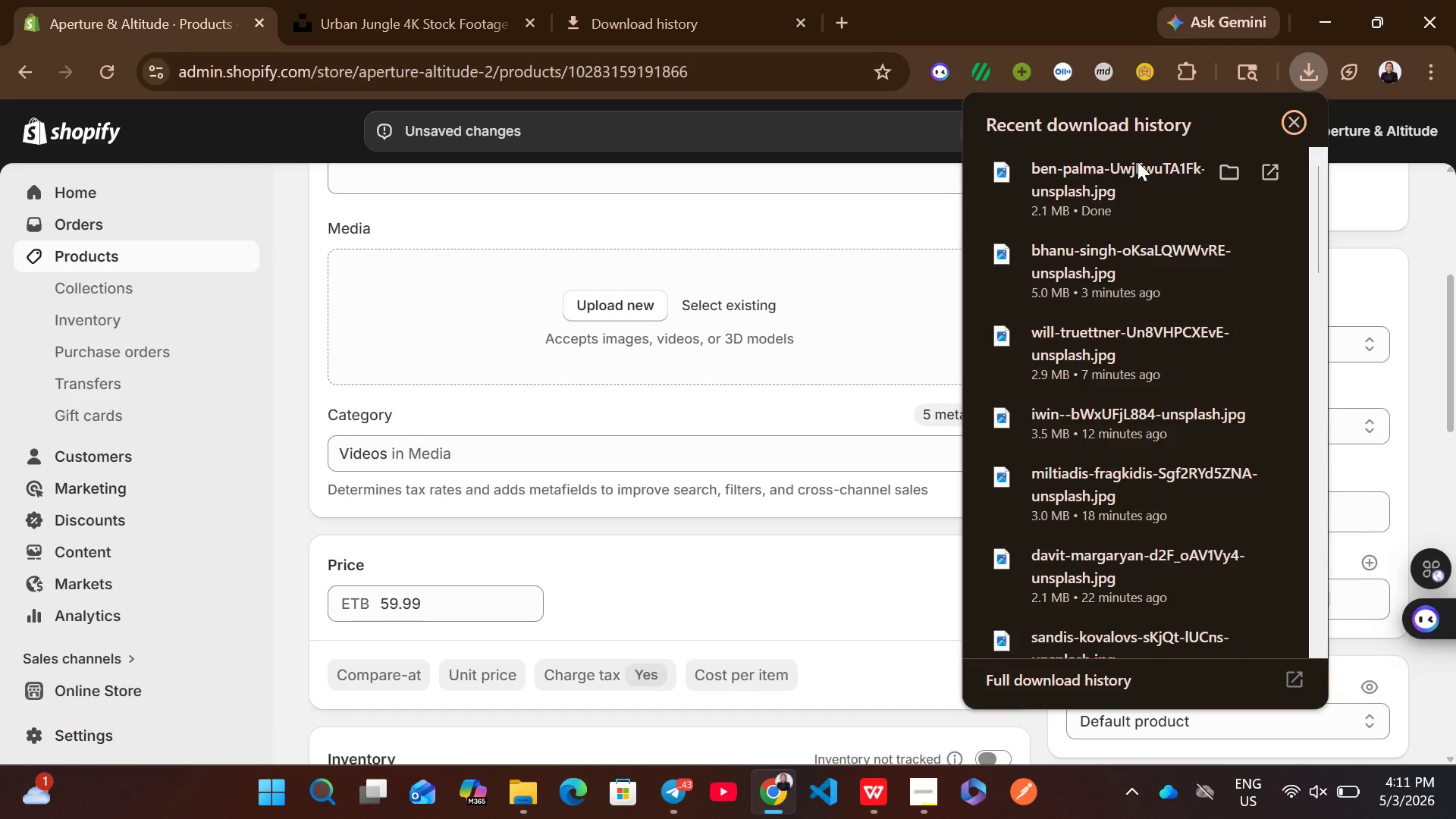 
left_click_drag(start_coordinate=[1107, 168], to_coordinate=[736, 340])
 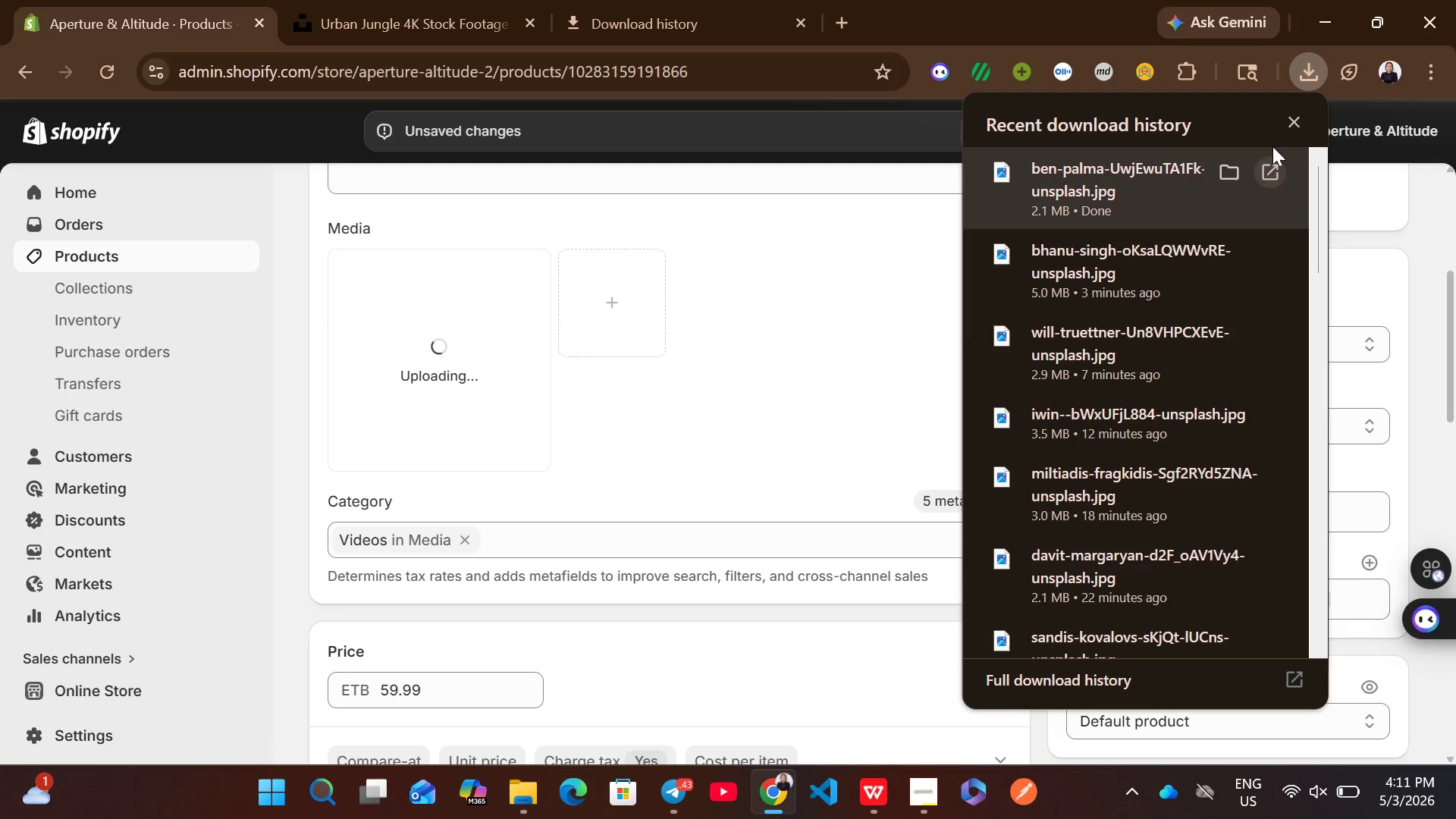 
left_click([1288, 126])
 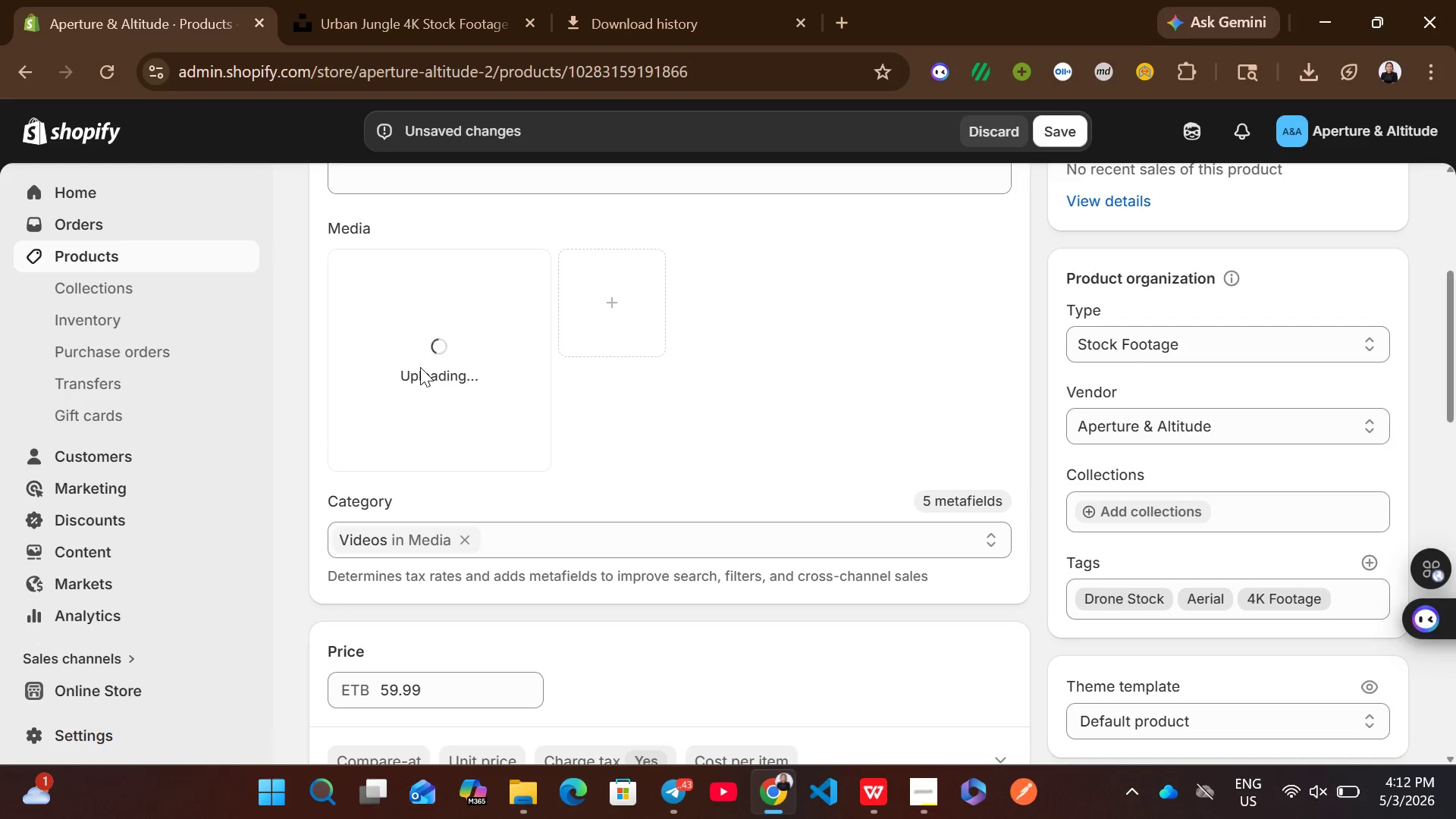 
wait(12.14)
 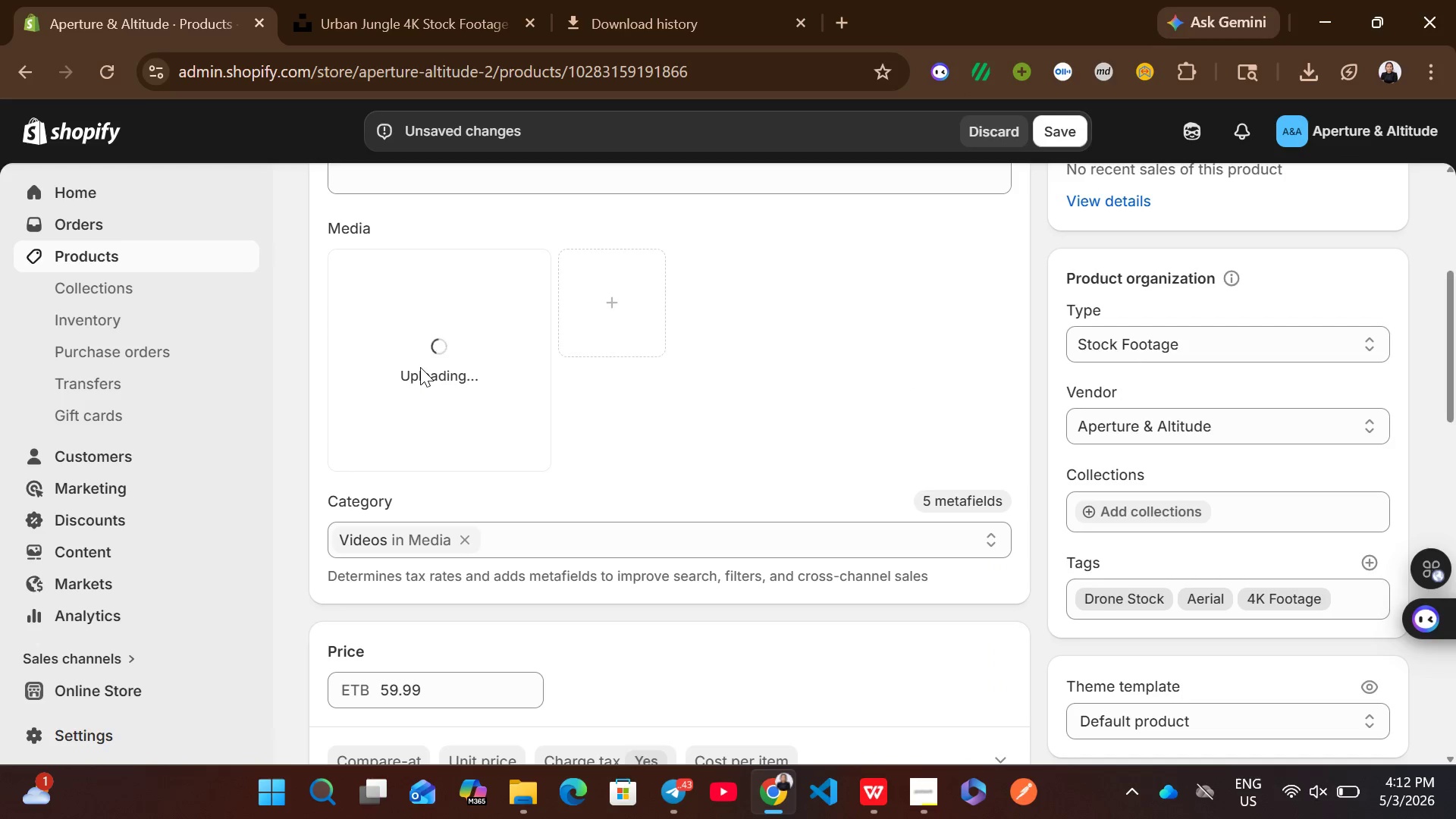 
left_click([469, 380])
 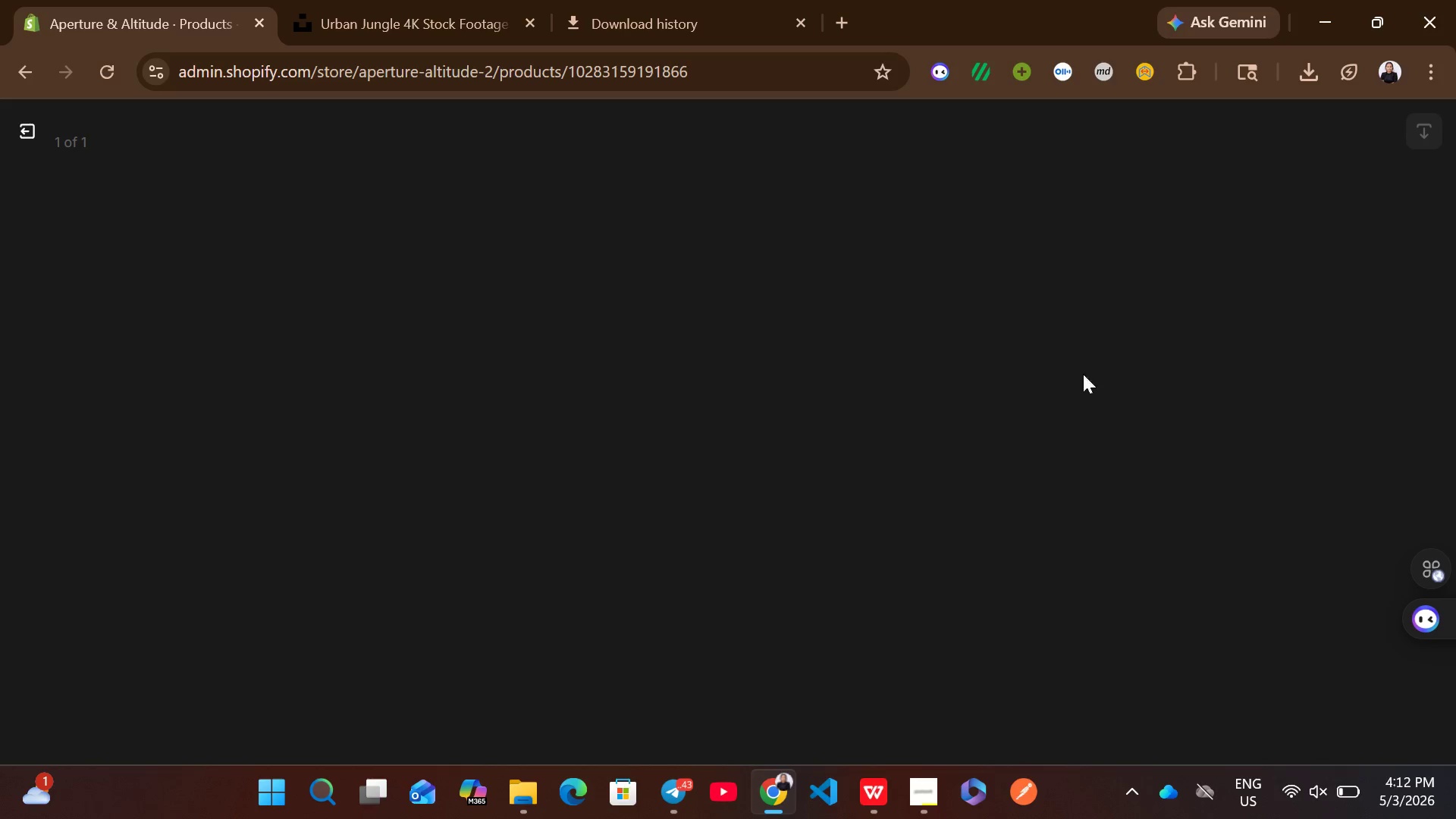 
wait(6.17)
 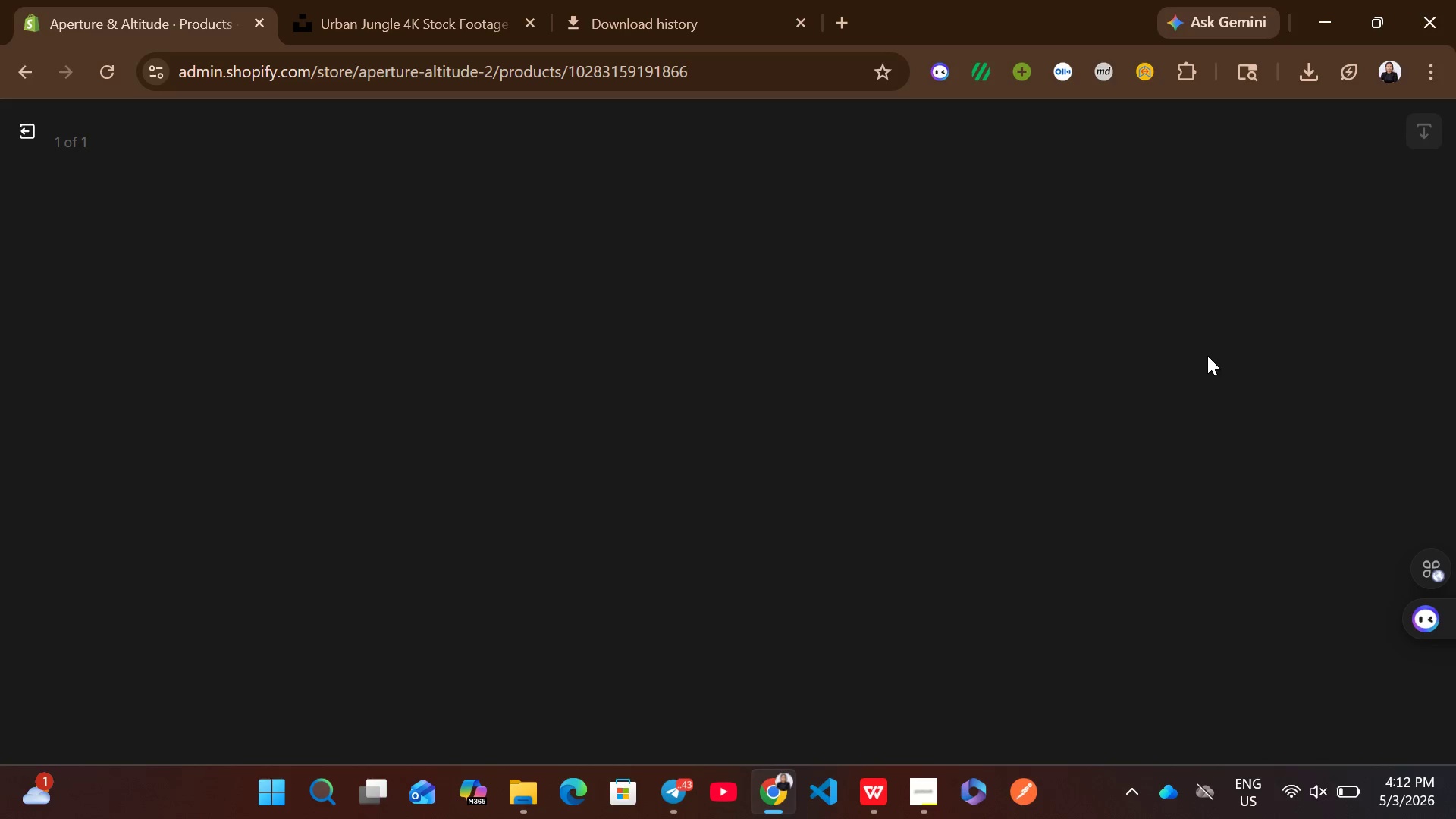 
left_click([1078, 380])
 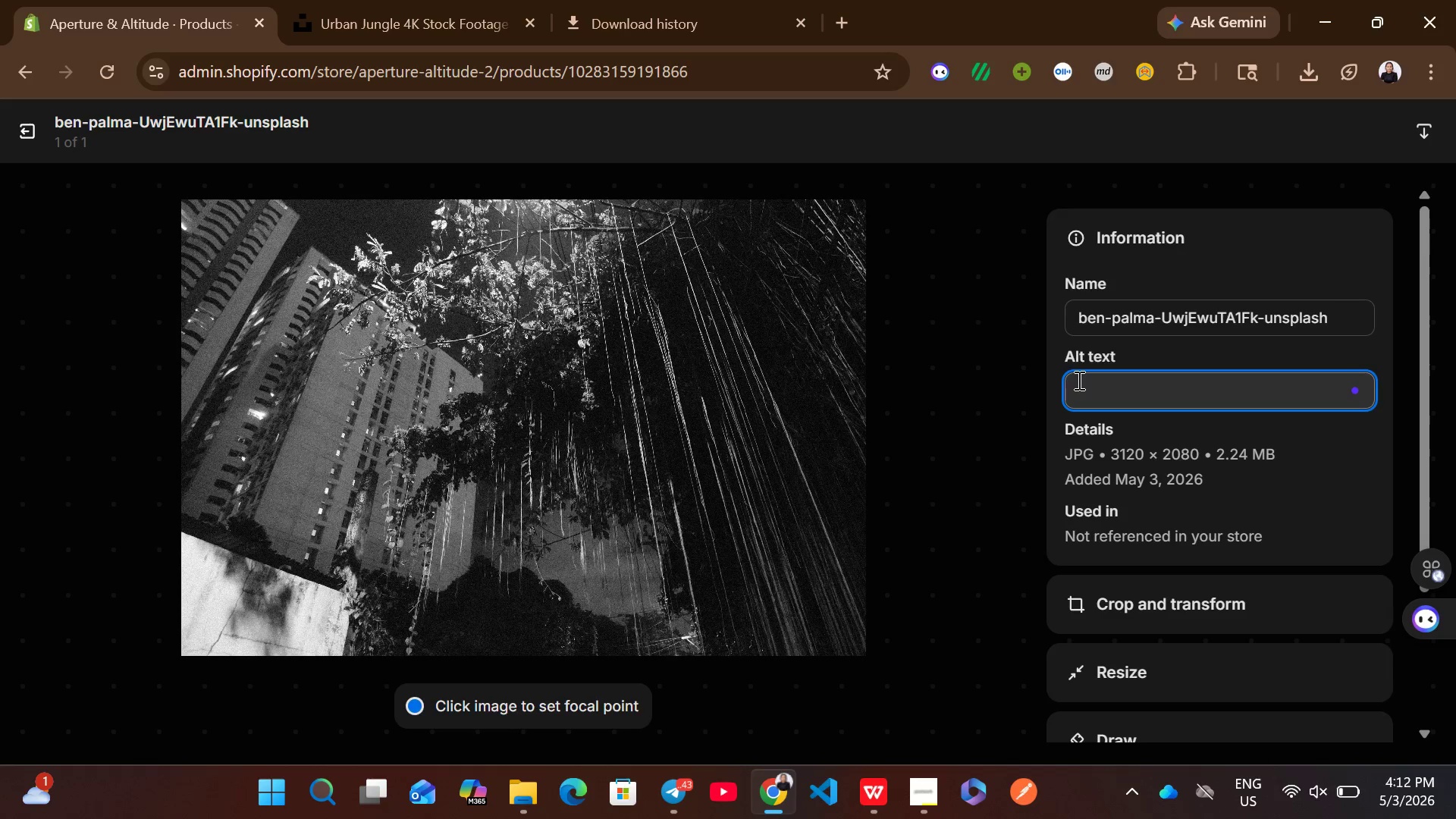 
type(urban jungle 4k stock footage - professional drone digital asset)
 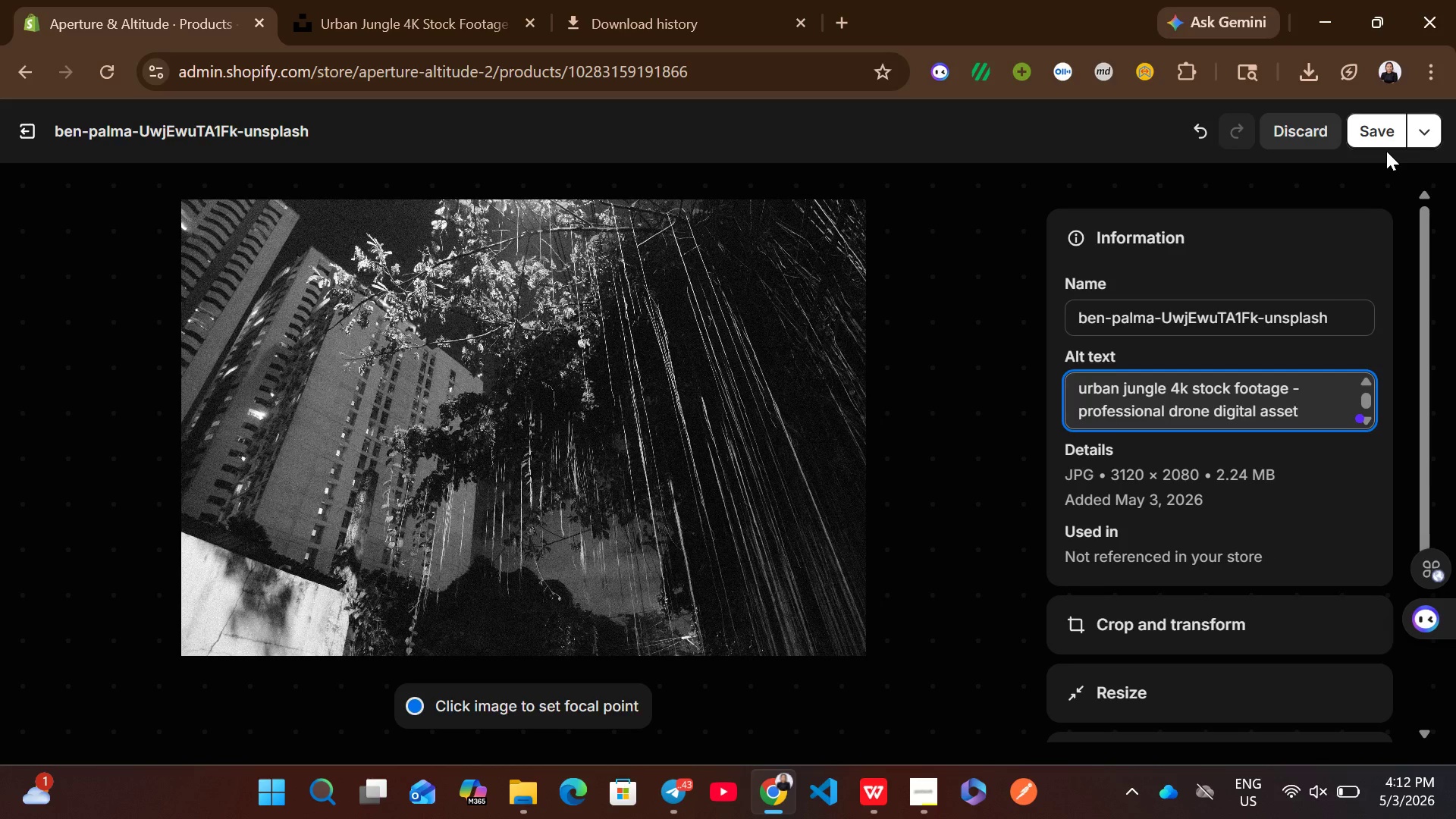 
left_click([1377, 142])
 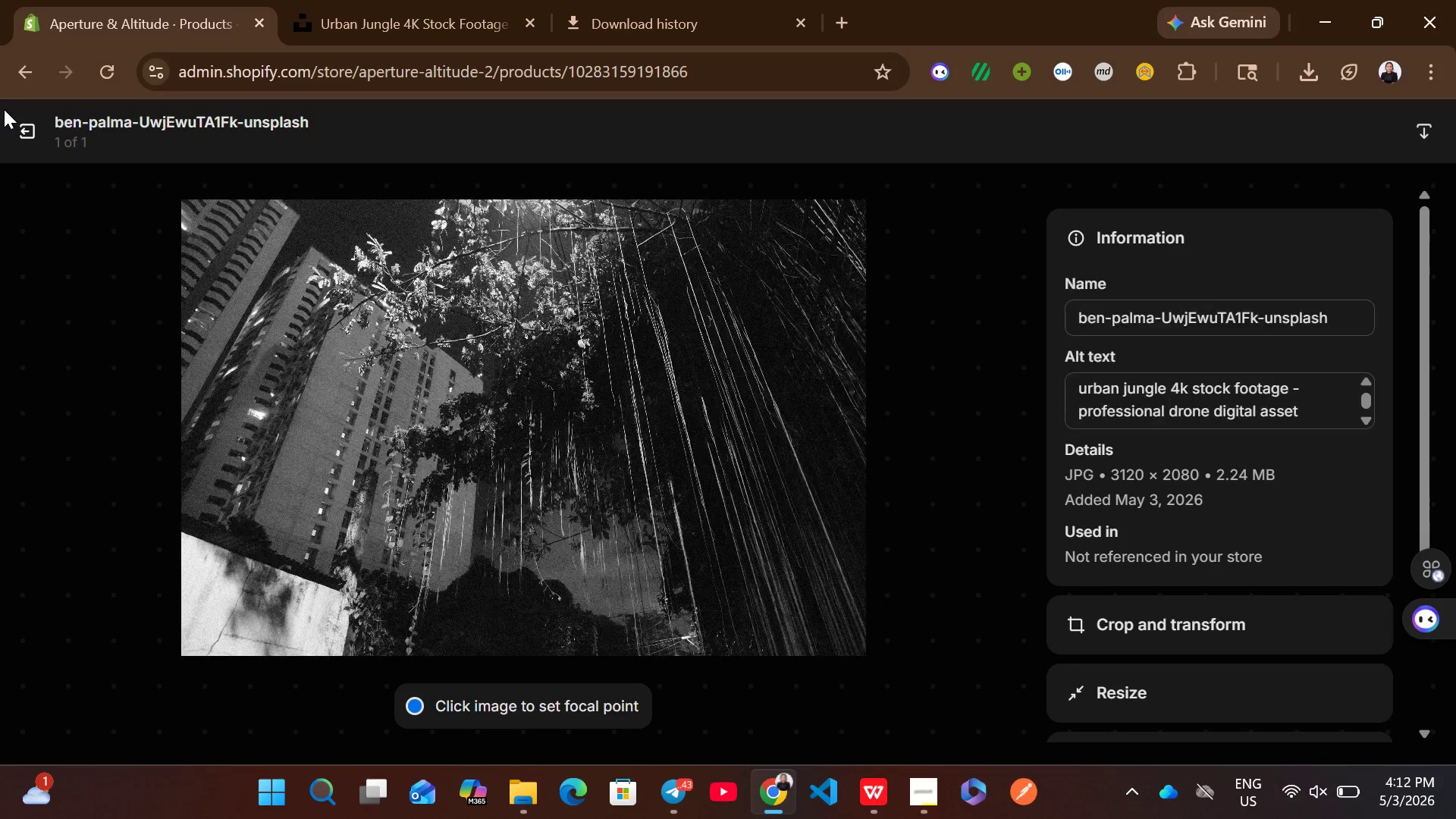 
left_click([26, 130])
 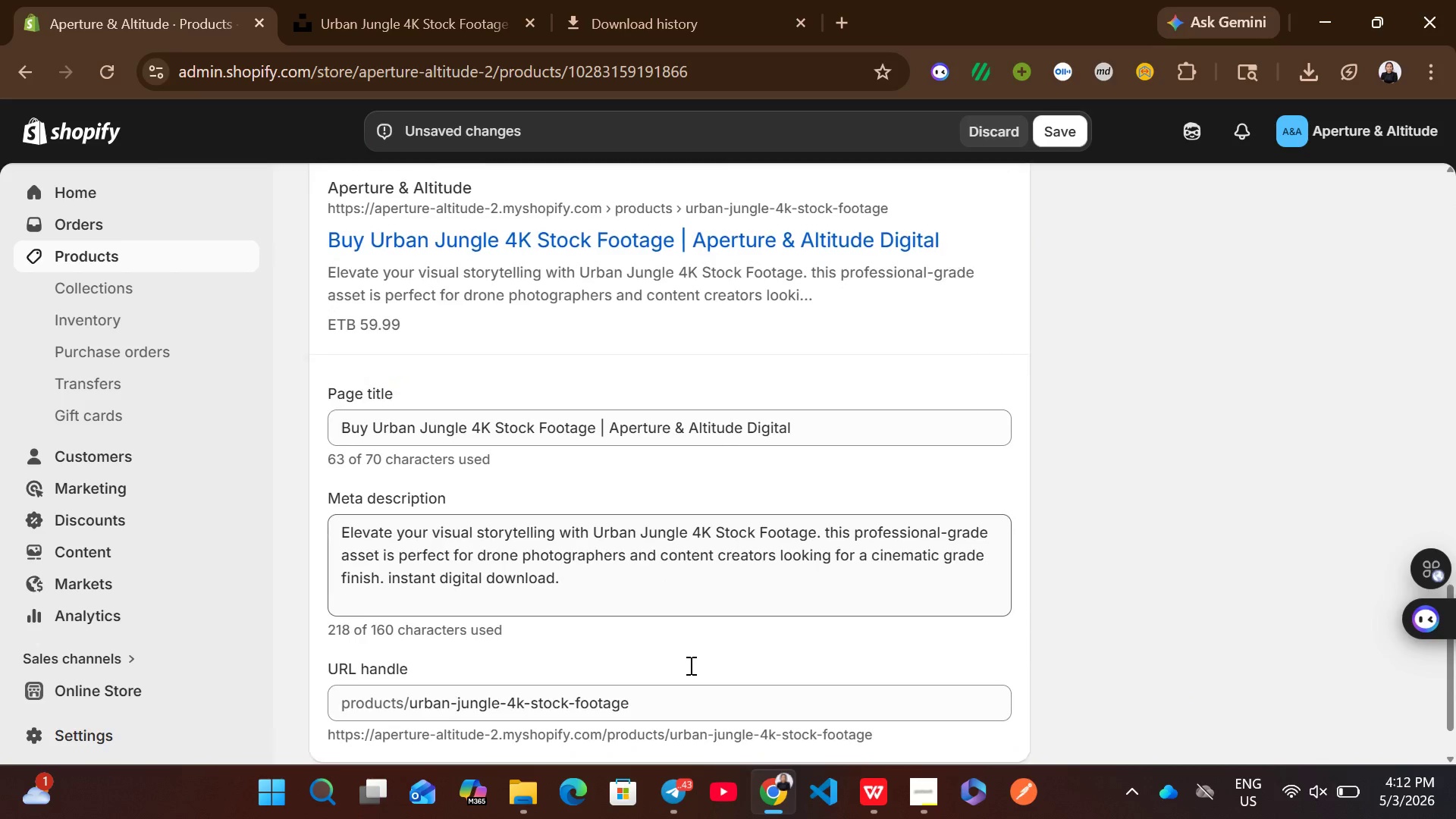 
left_click([637, 576])
 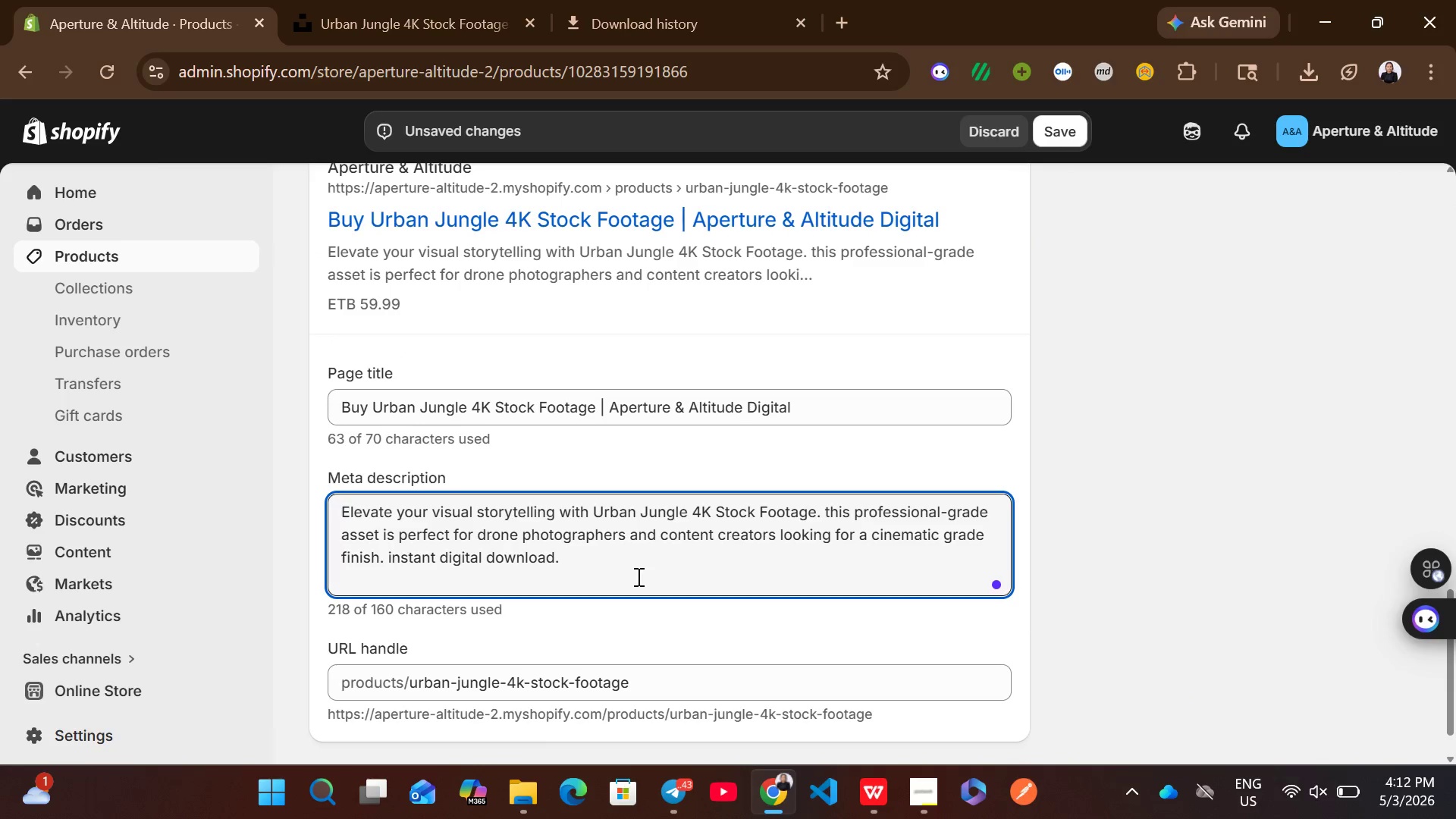 
key(Control+A)
 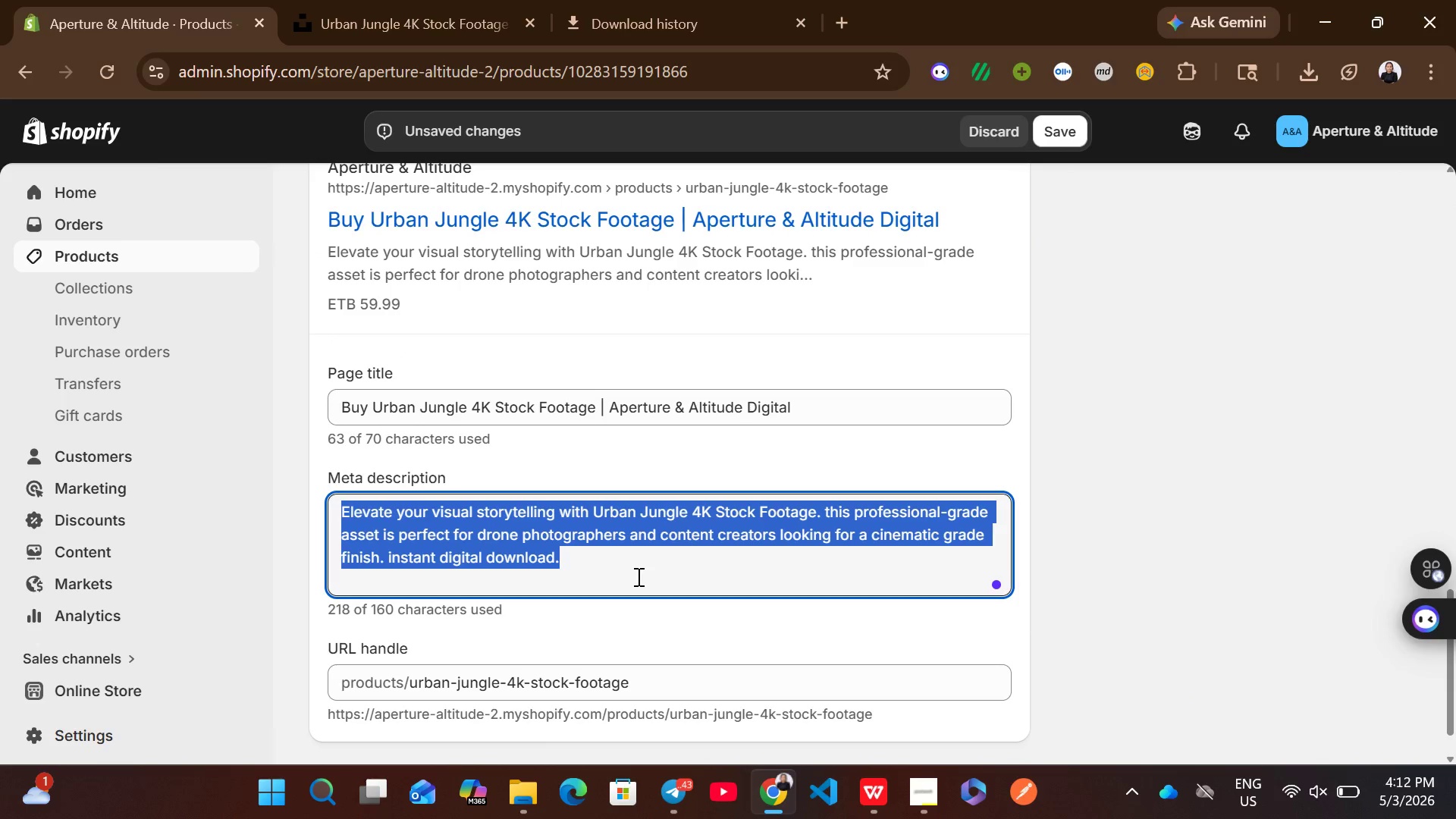 
key(Control+C)
 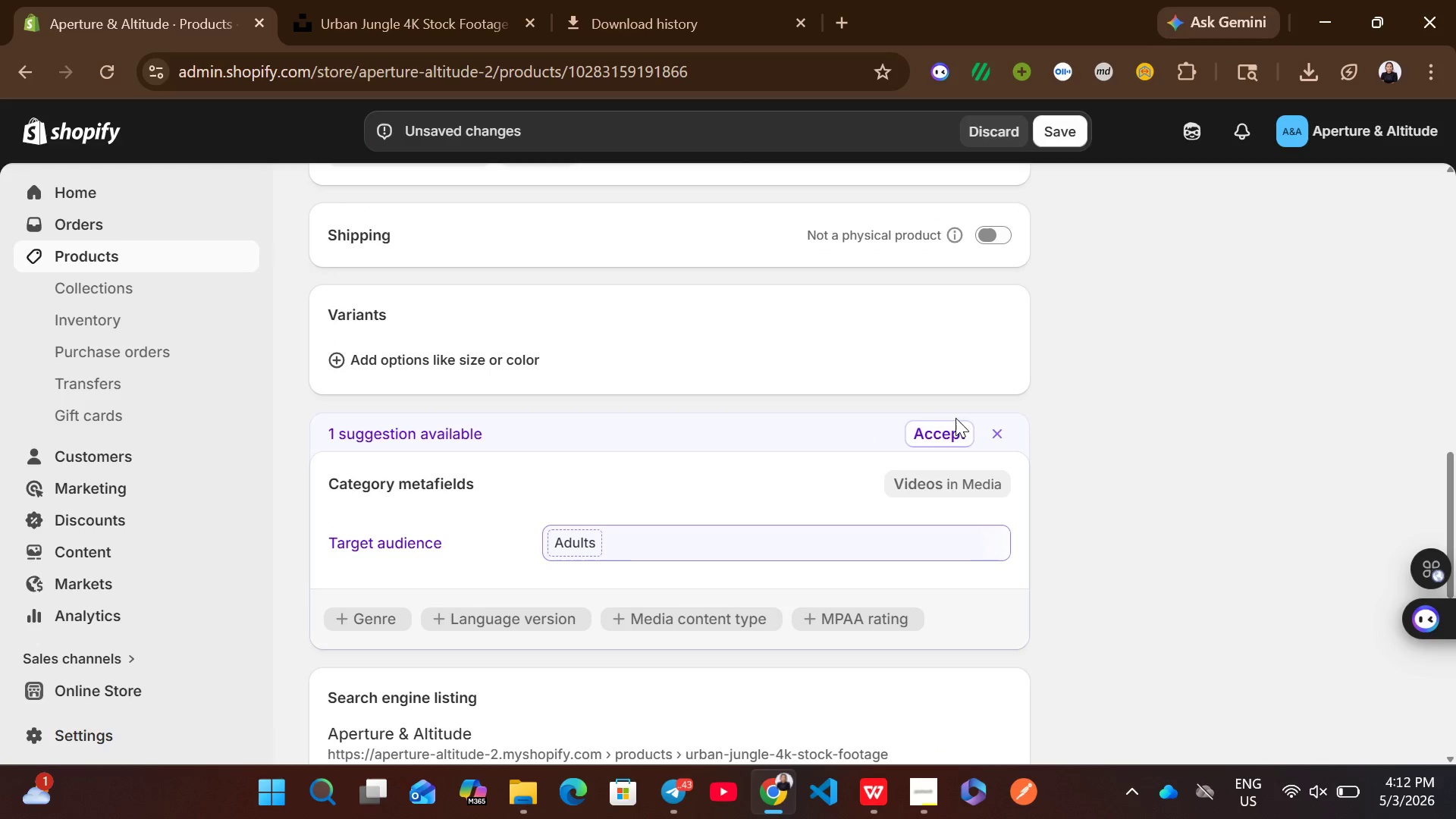 
left_click([1073, 380])
 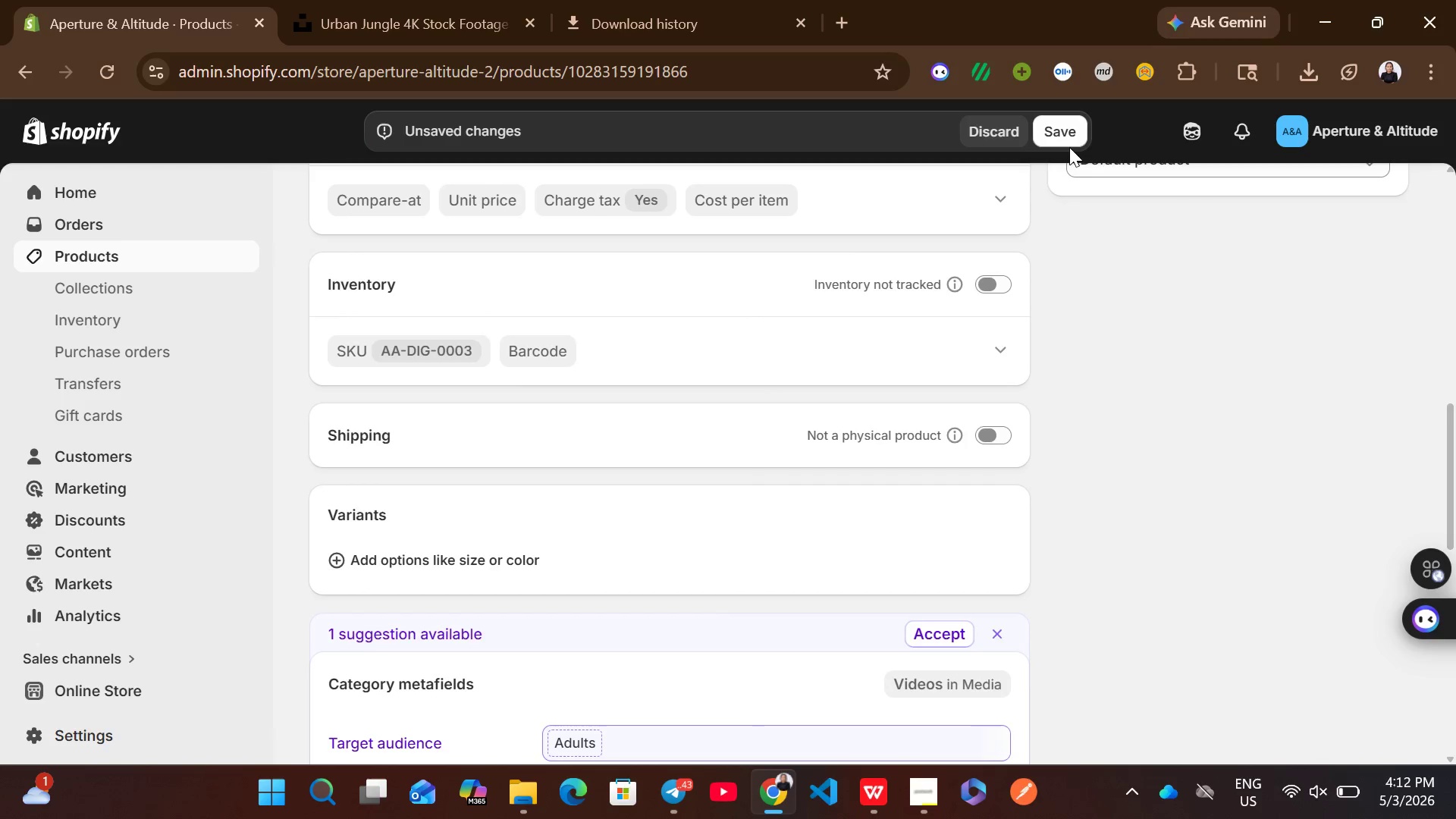 
left_click([1059, 136])
 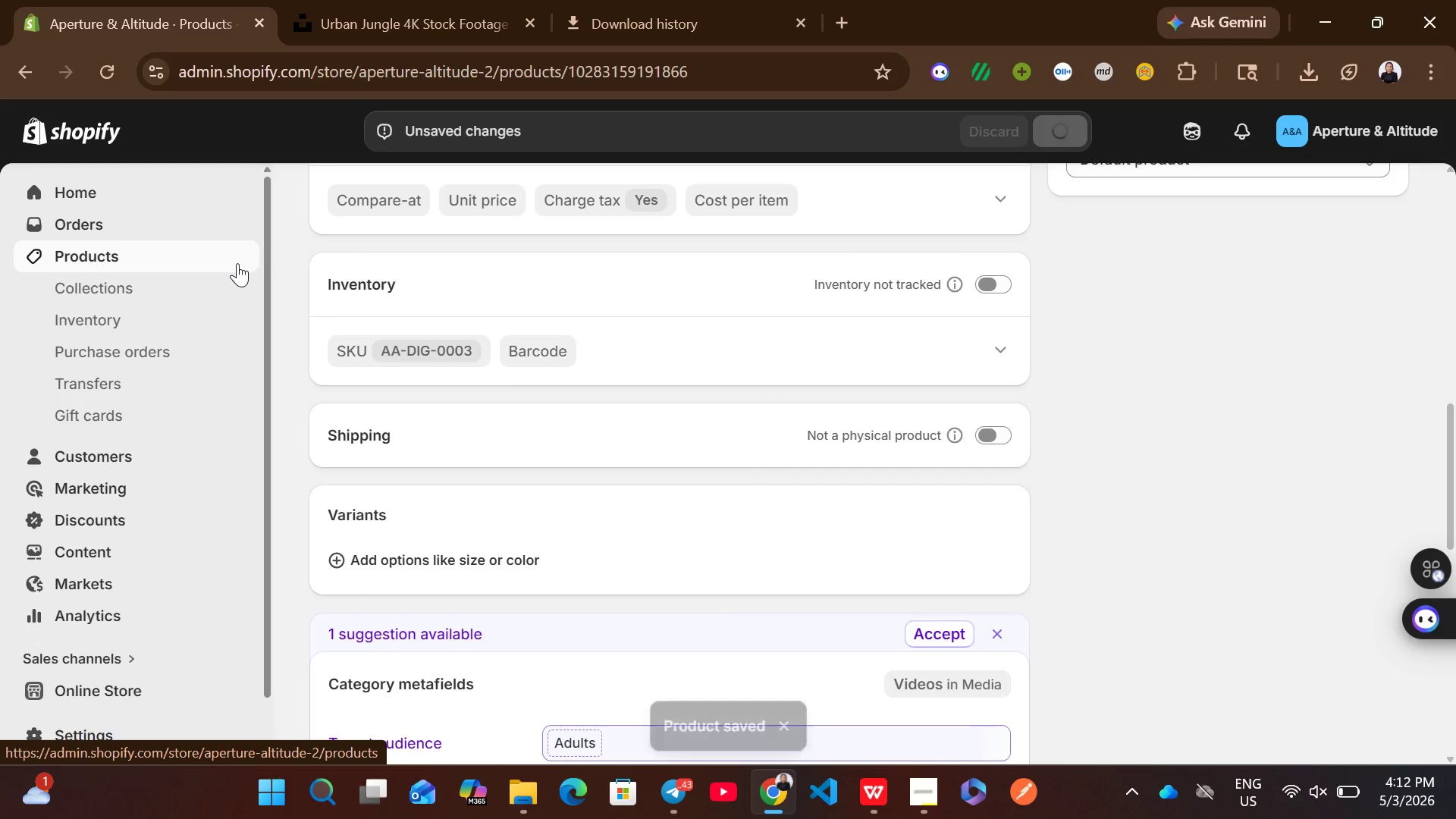 
wait(6.44)
 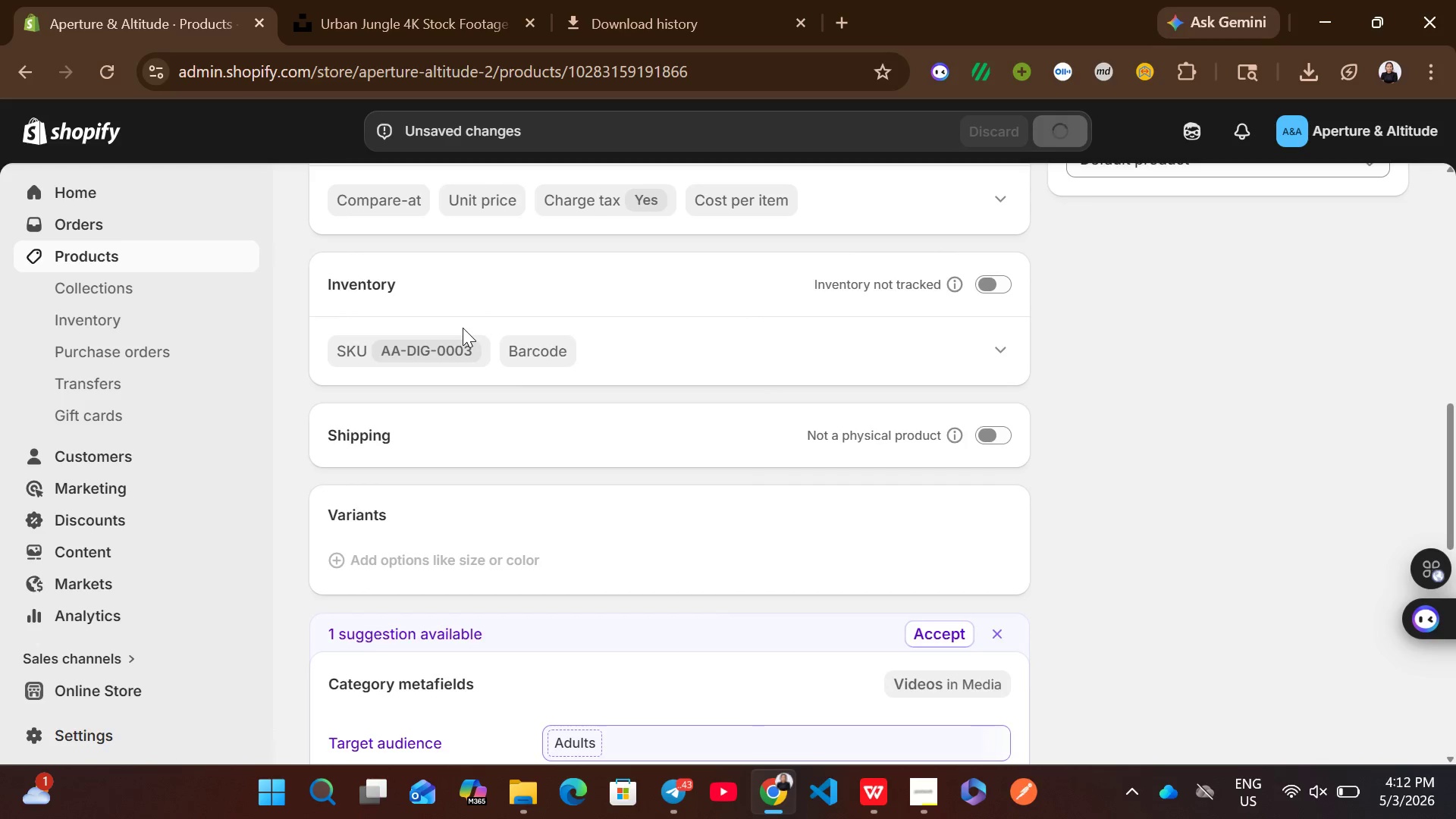 
left_click([237, 263])
 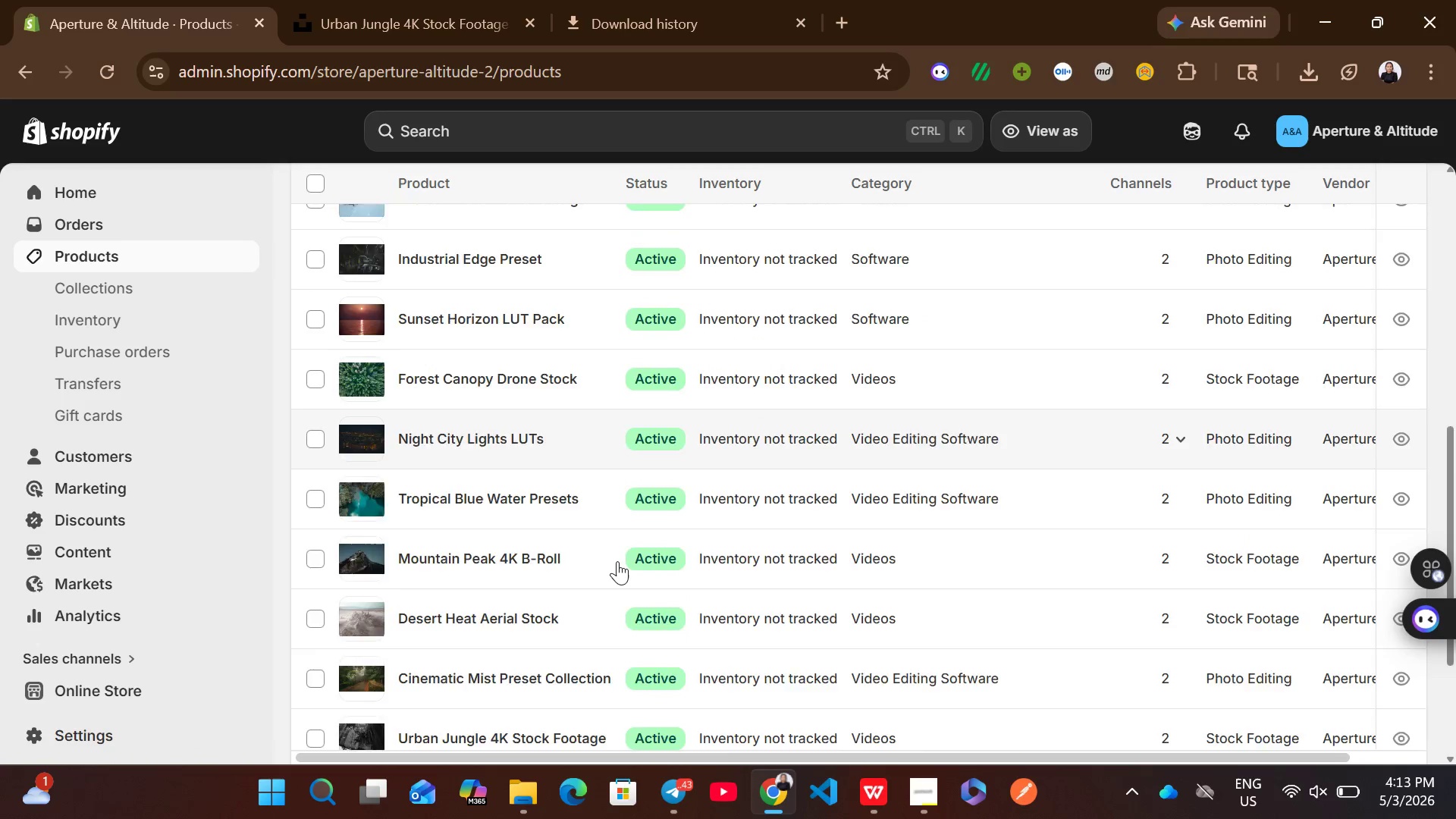 
left_click([846, 586])
 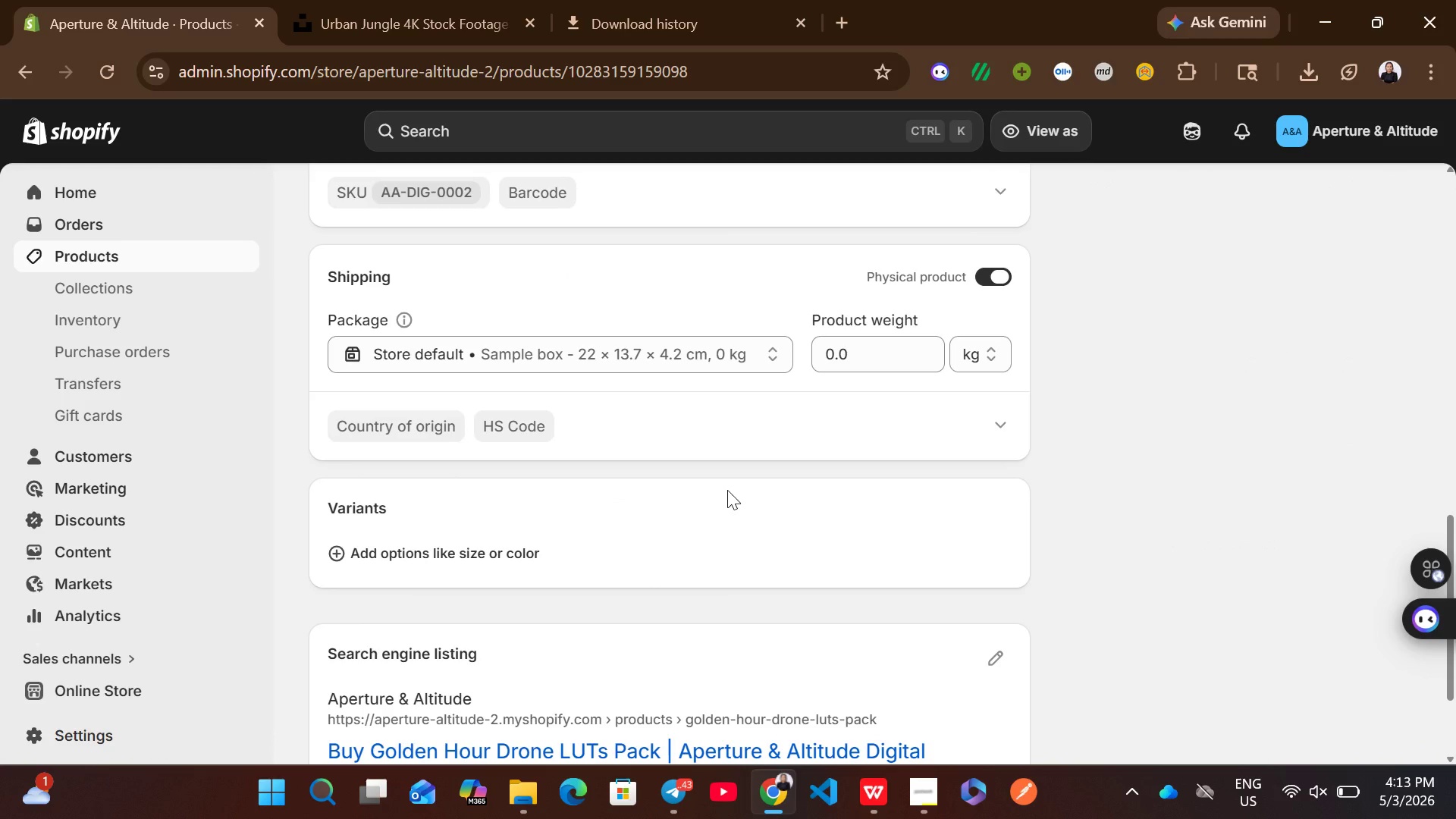 
wait(7.59)
 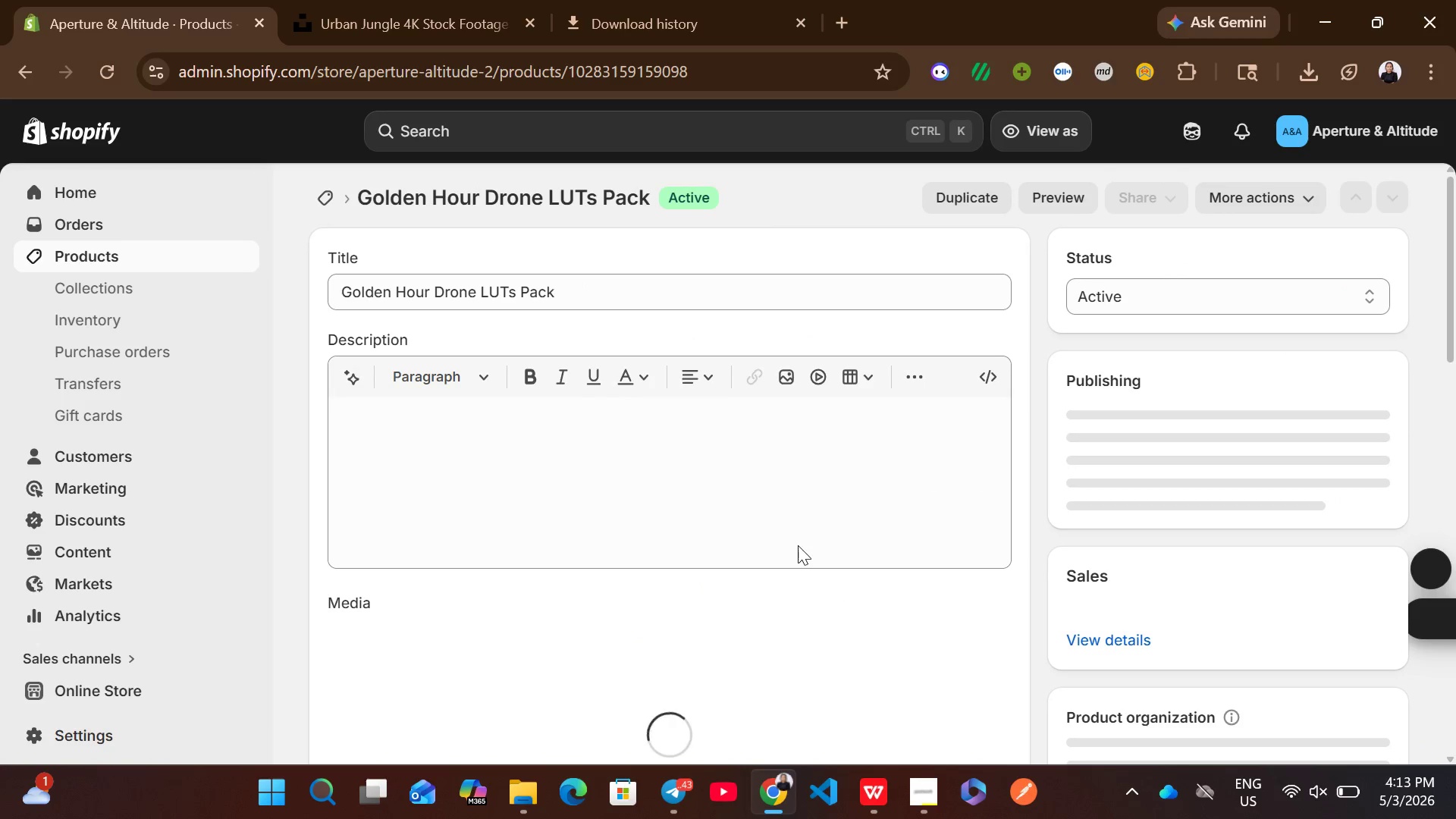 
left_click([1004, 507])
 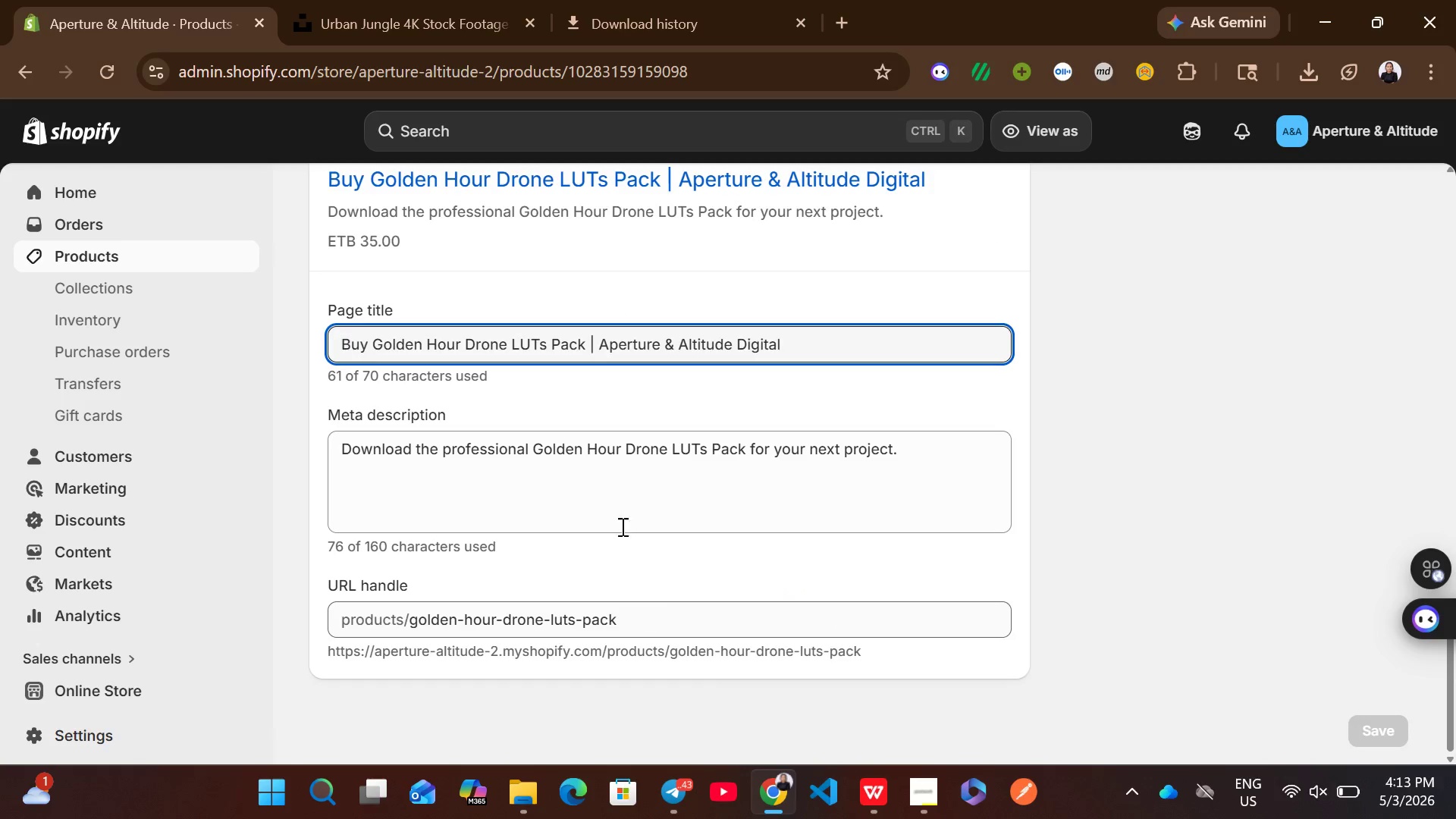 
left_click([600, 482])
 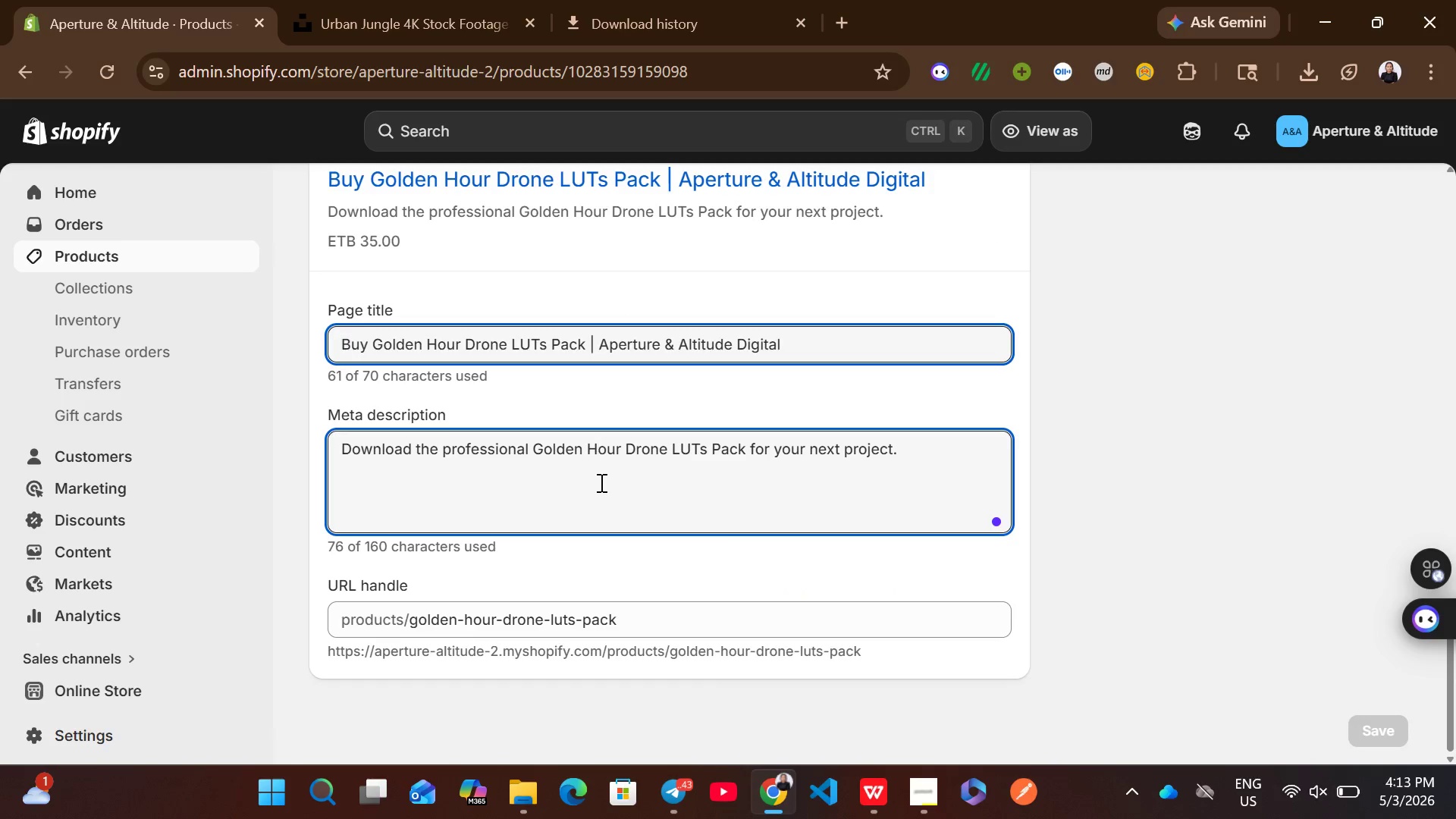 
key(Control+ControlLeft)
 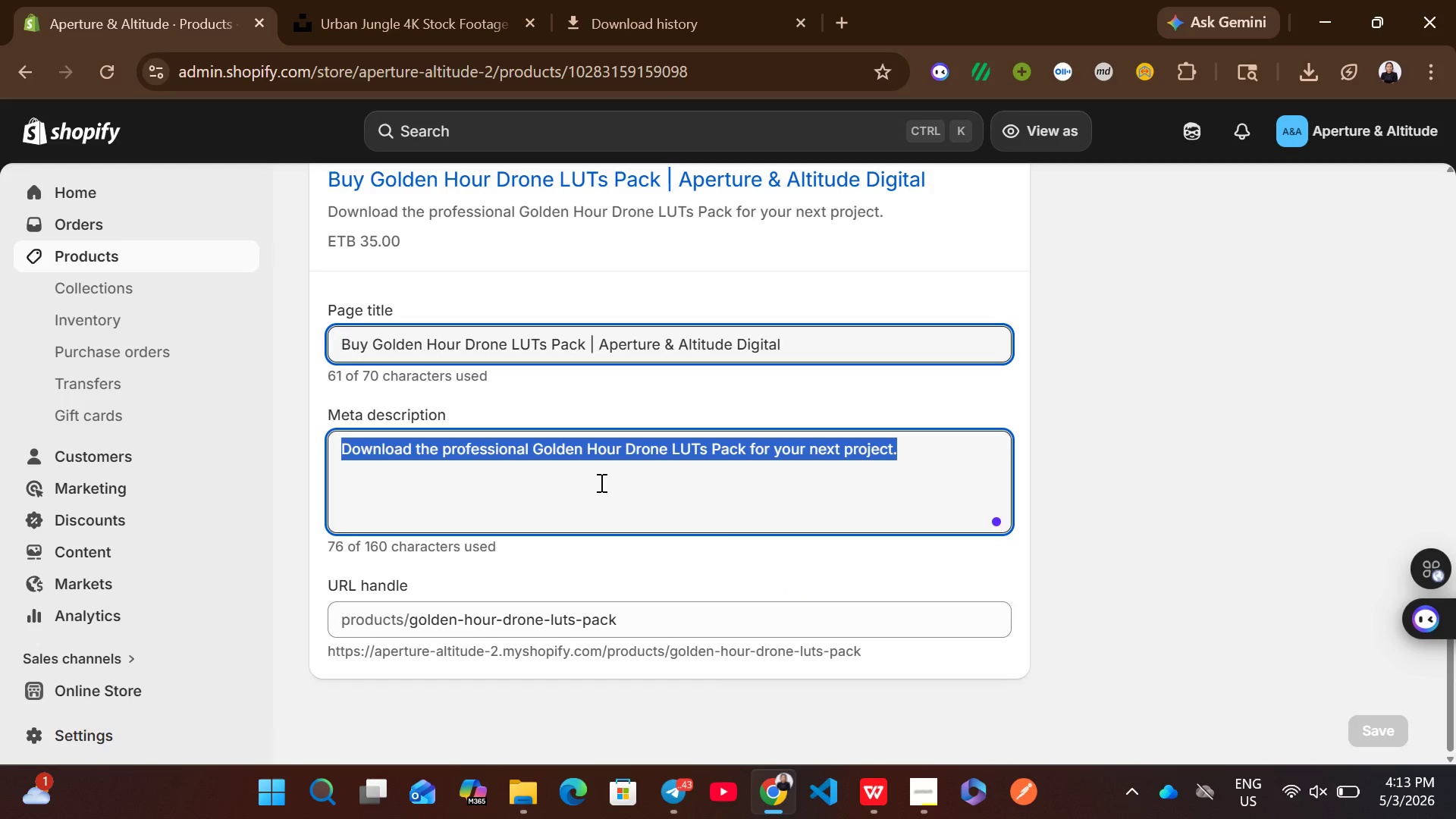 
key(Control+A)
 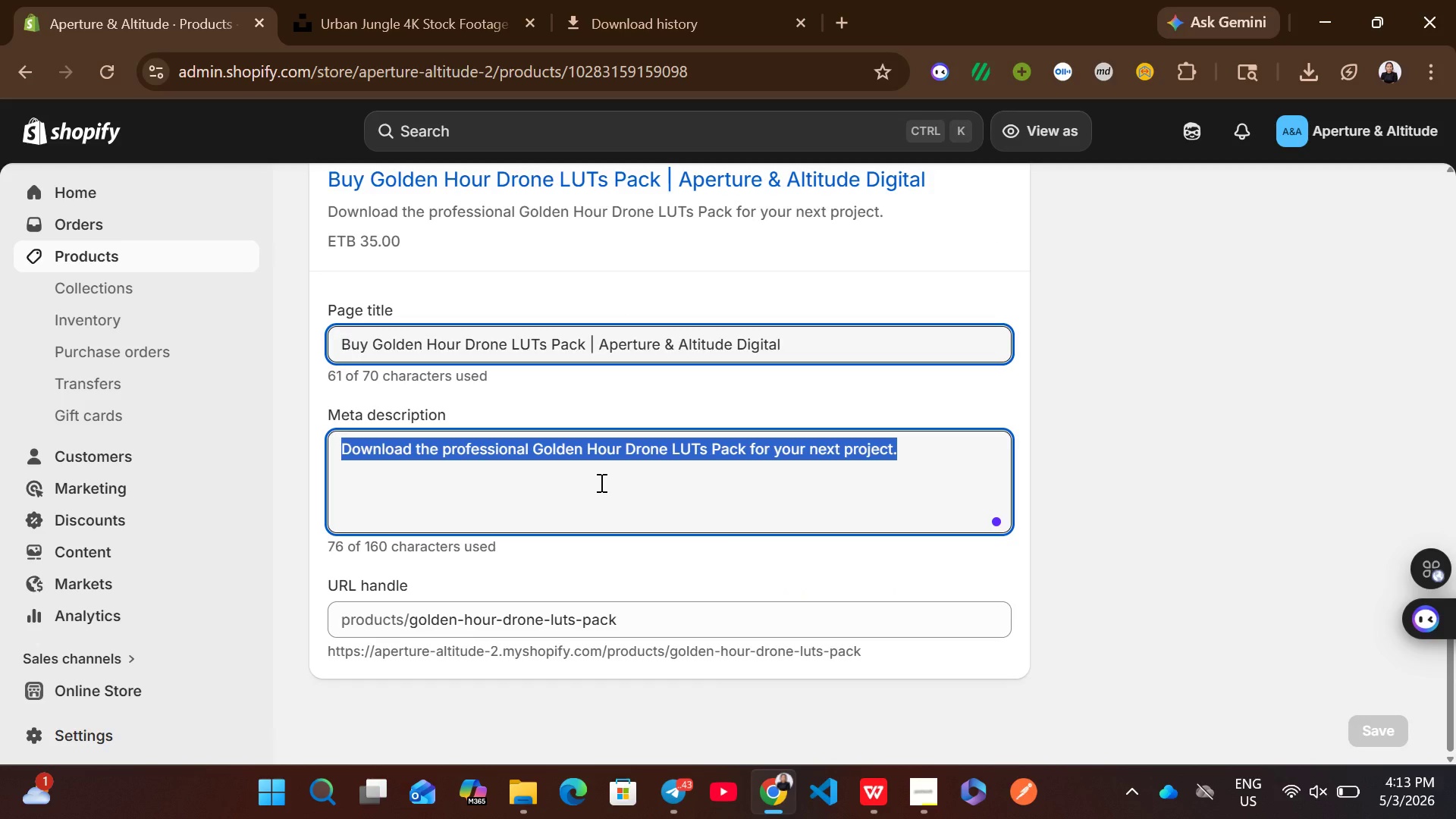 
key(Control+V)
 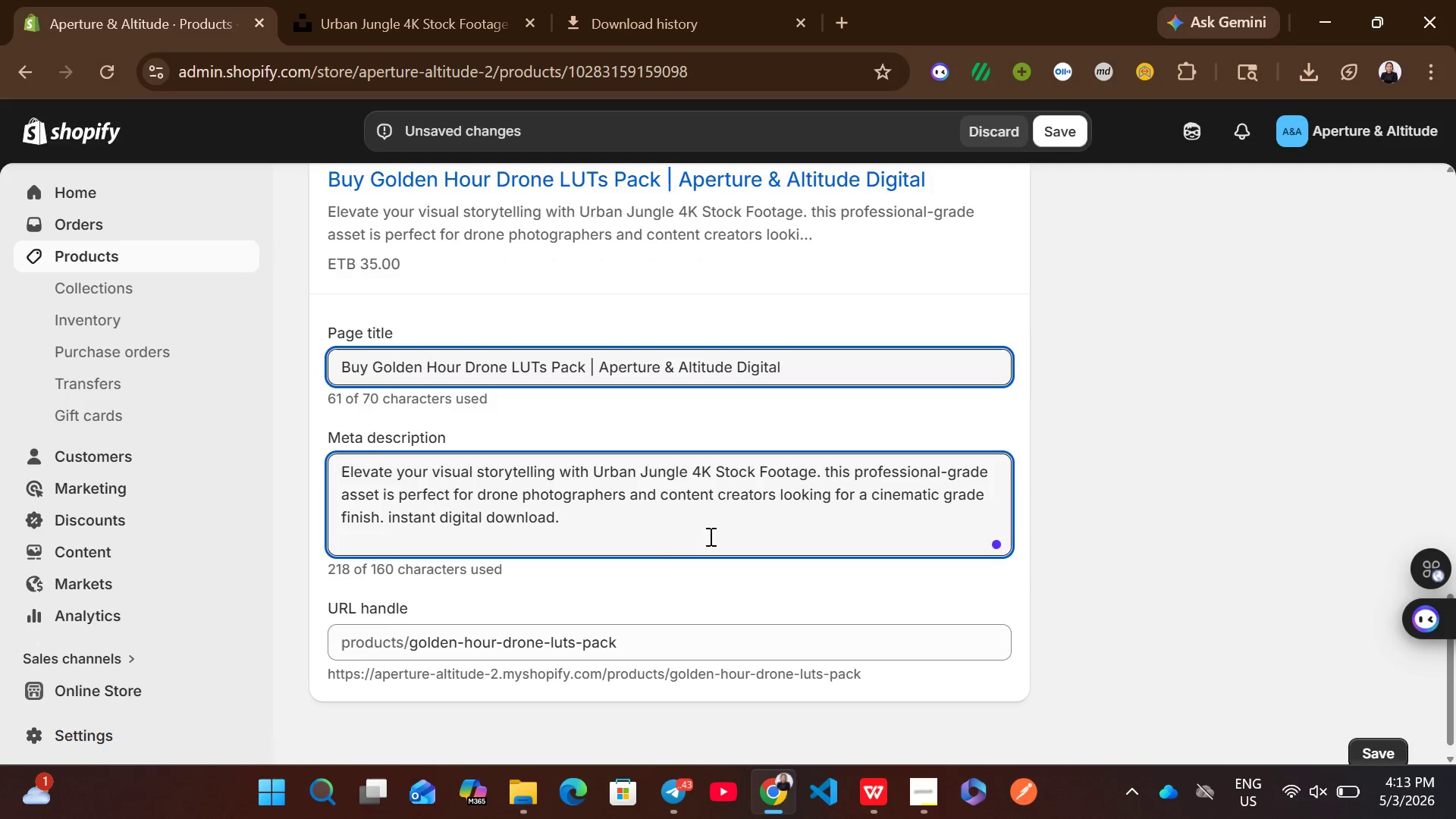 
wait(8.88)
 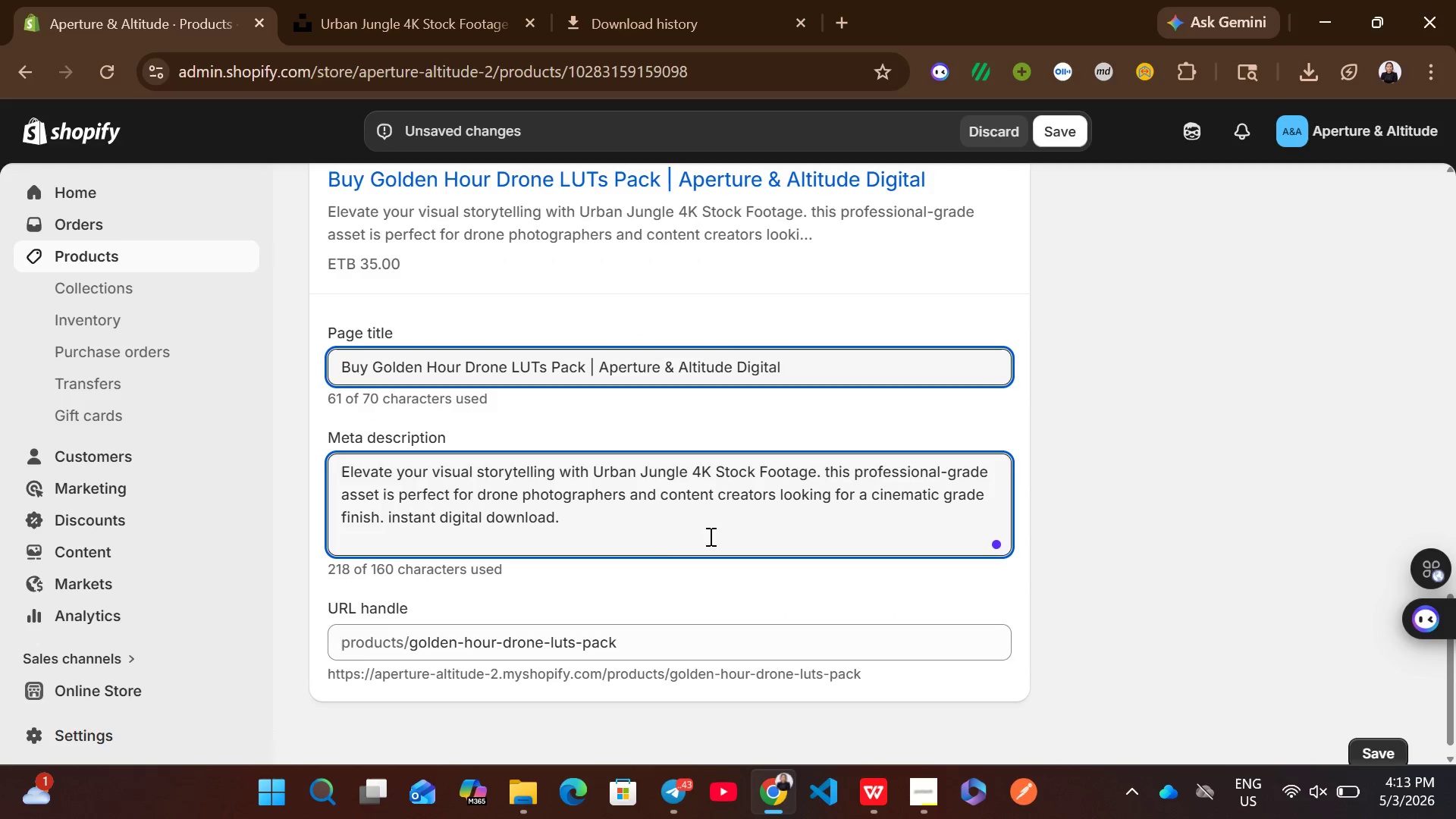 
left_click_drag(start_coordinate=[870, 494], to_coordinate=[986, 487])
 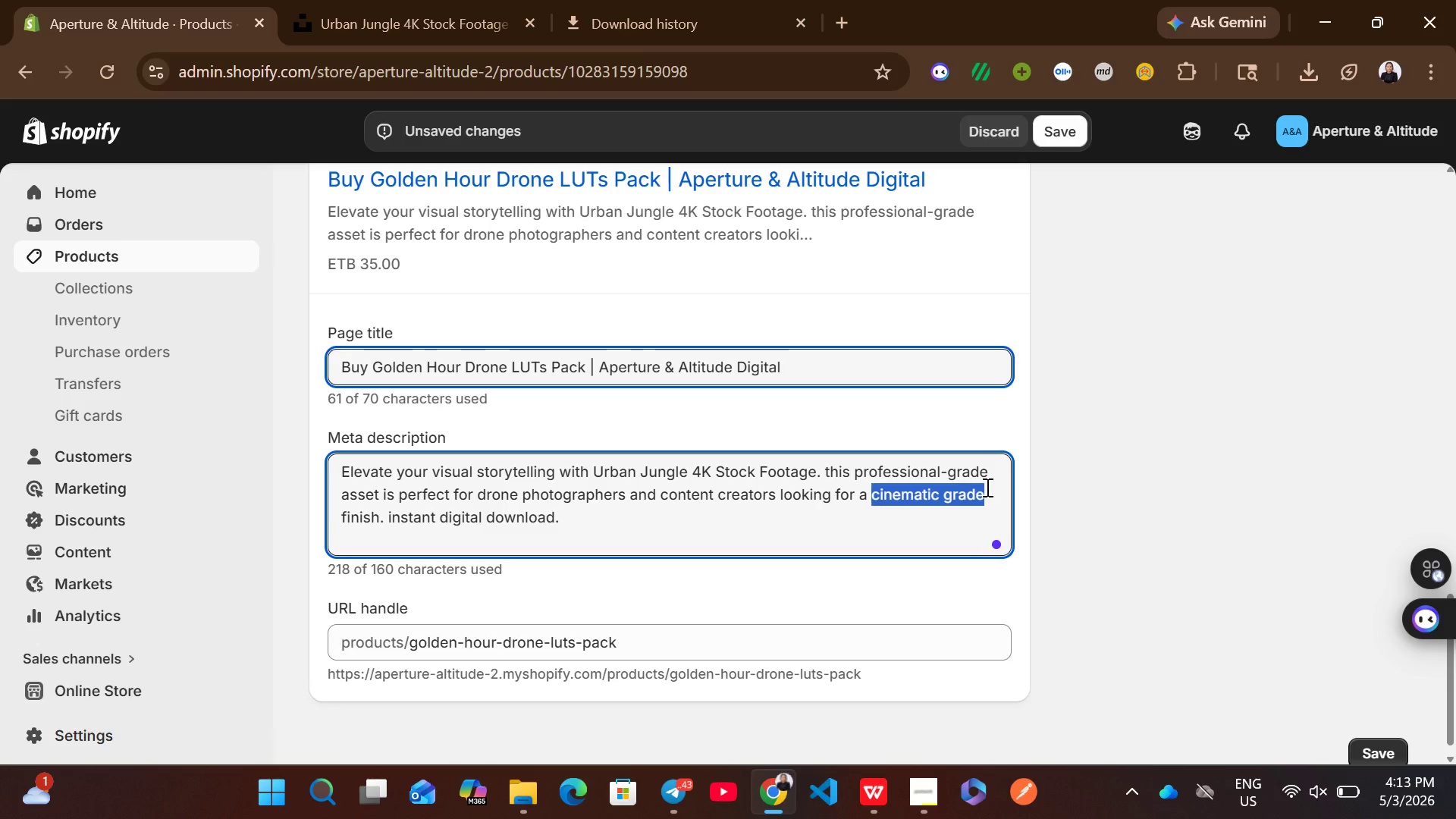 
type(luts)
 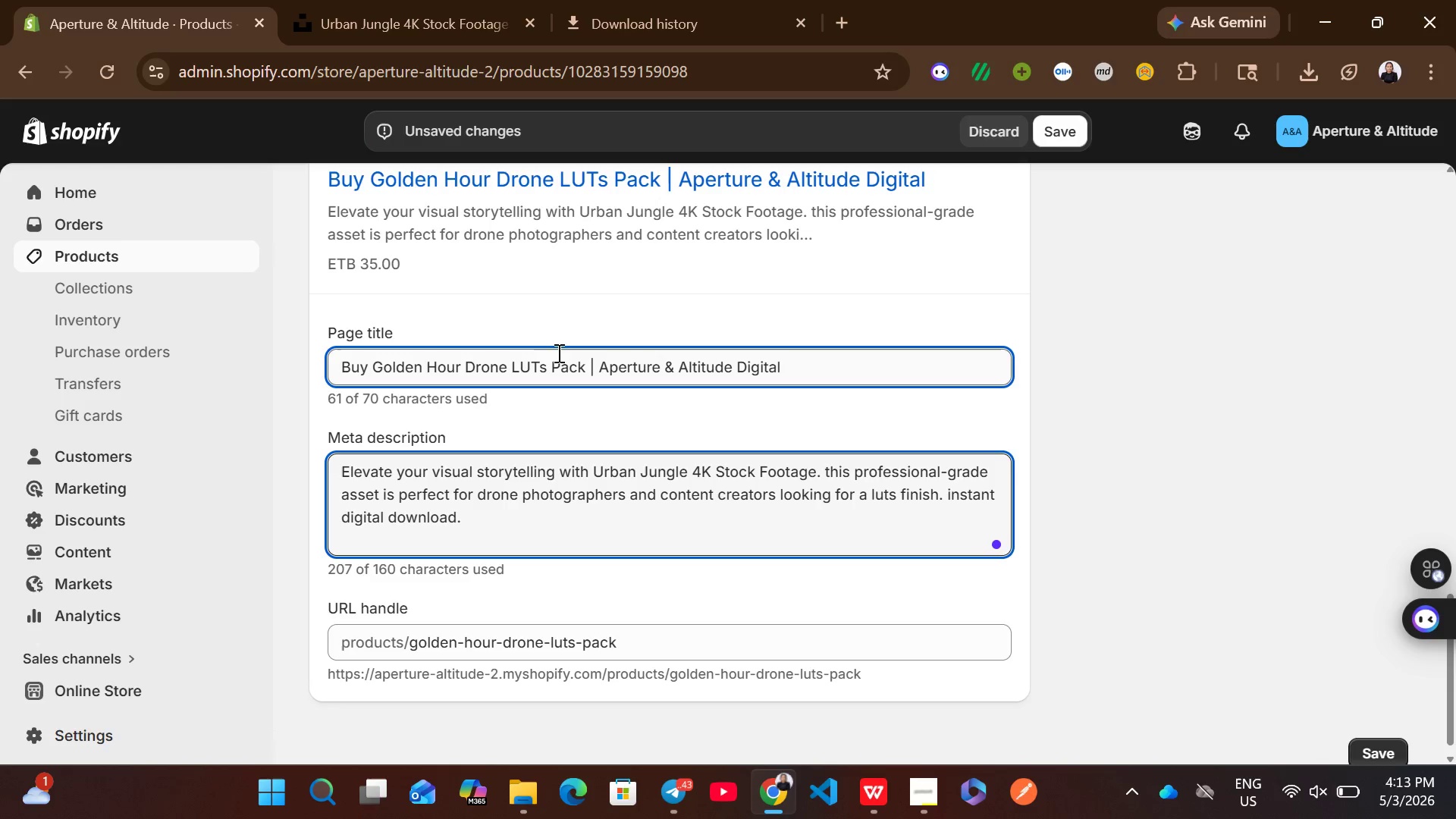 
left_click_drag(start_coordinate=[371, 364], to_coordinate=[586, 362])
 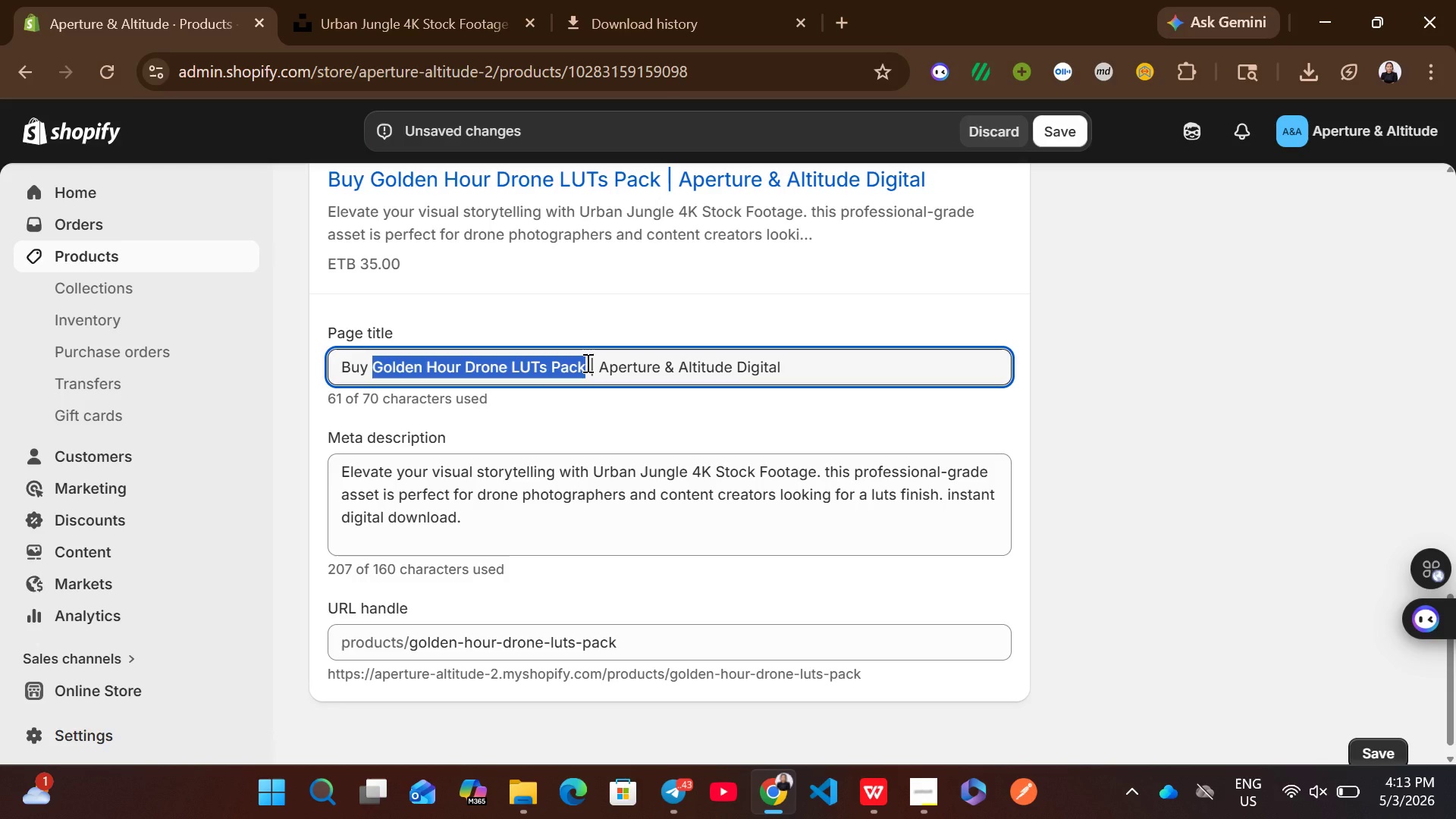 
key(Control+C)
 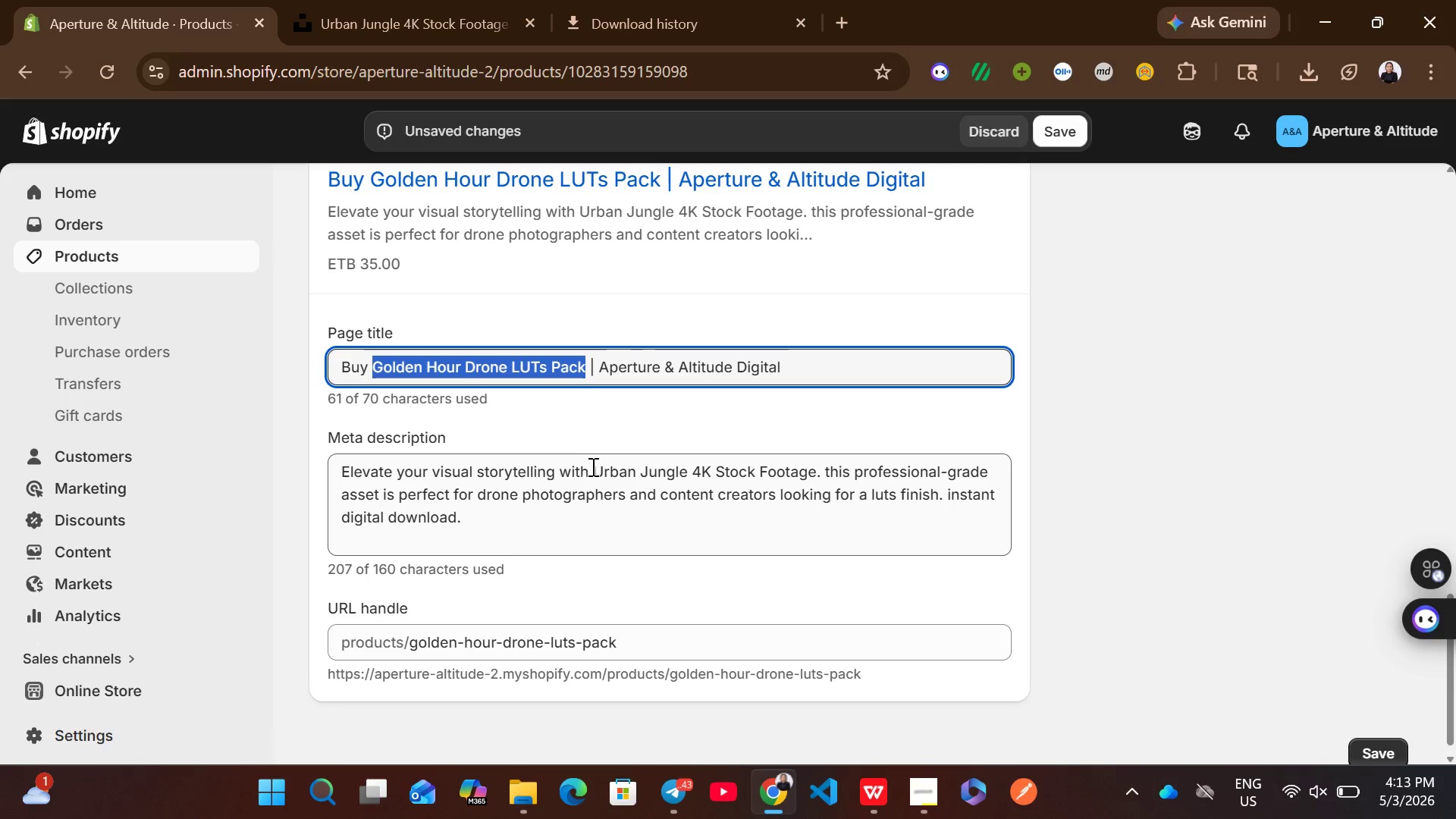 
left_click_drag(start_coordinate=[597, 469], to_coordinate=[815, 472])
 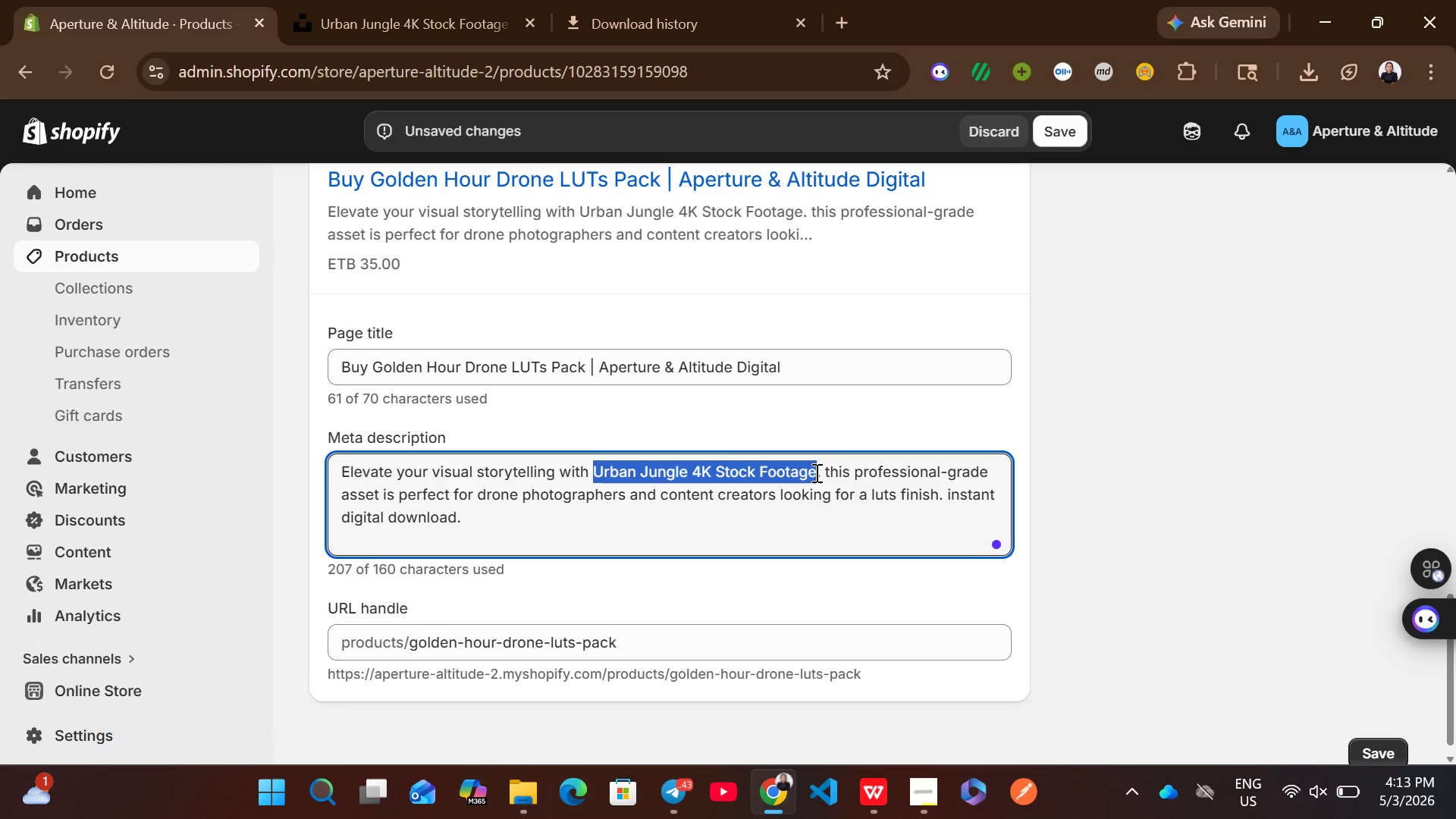 
key(Control+V)
 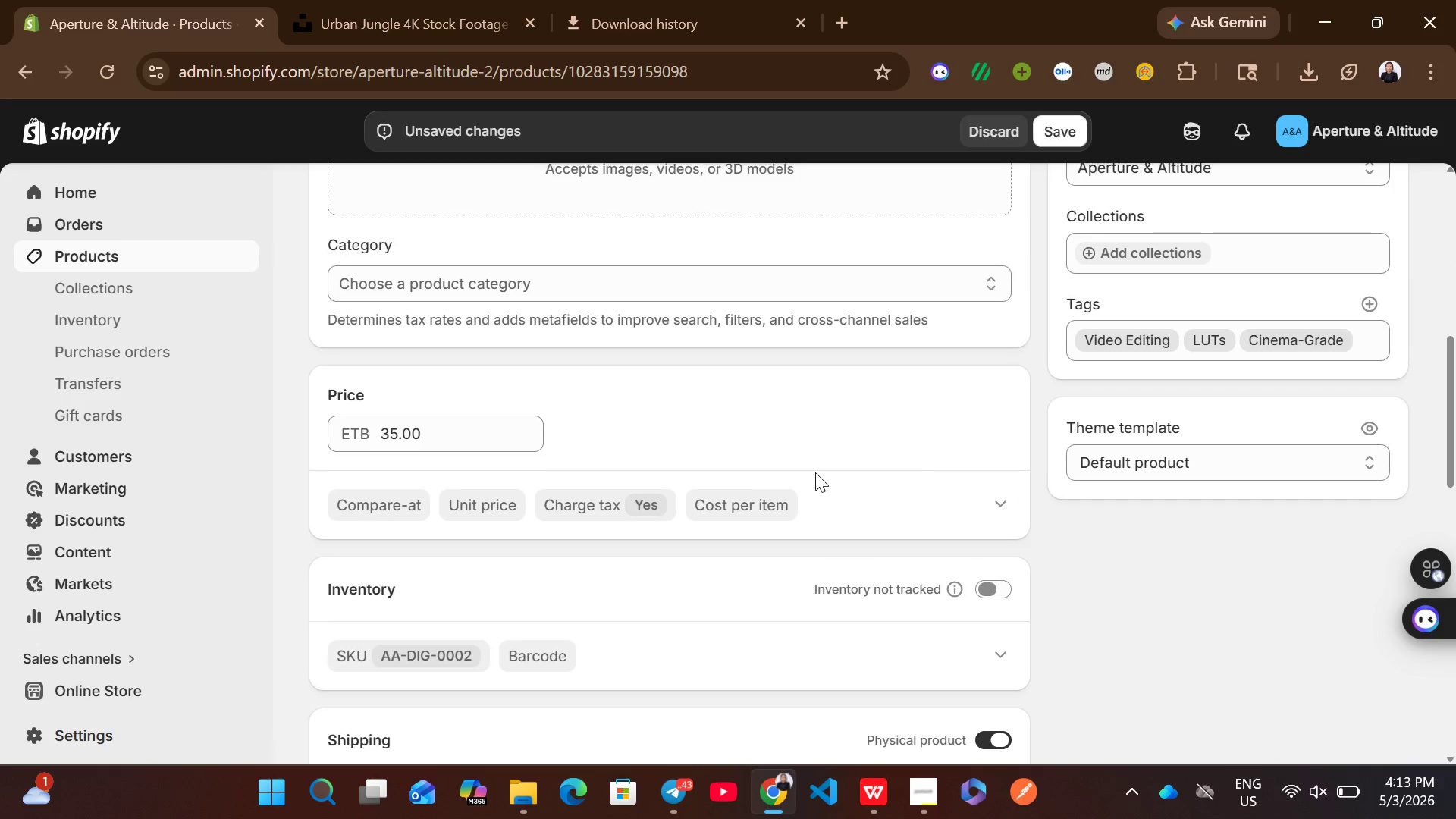 
left_click([993, 500])
 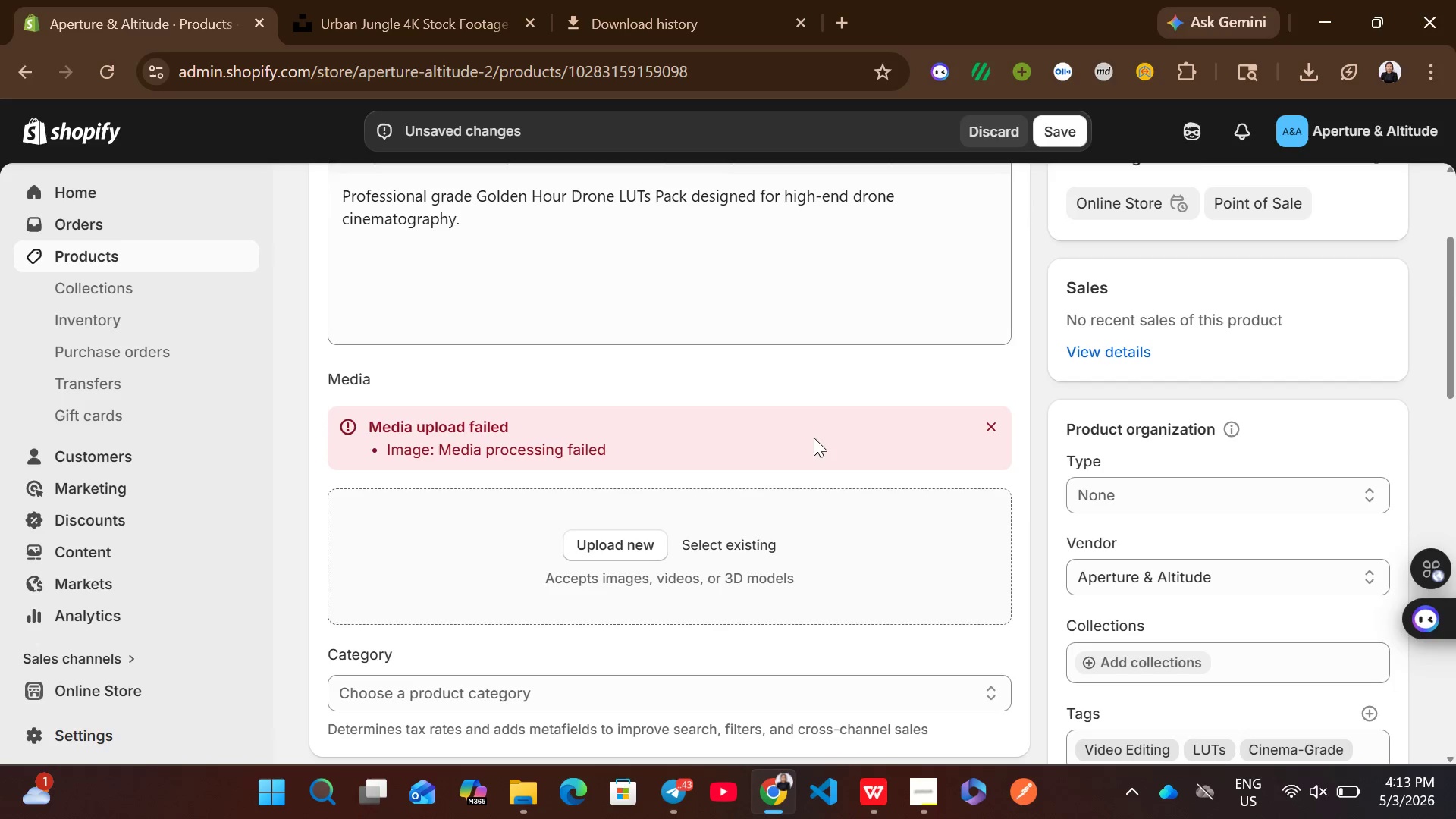 
left_click([987, 419])
 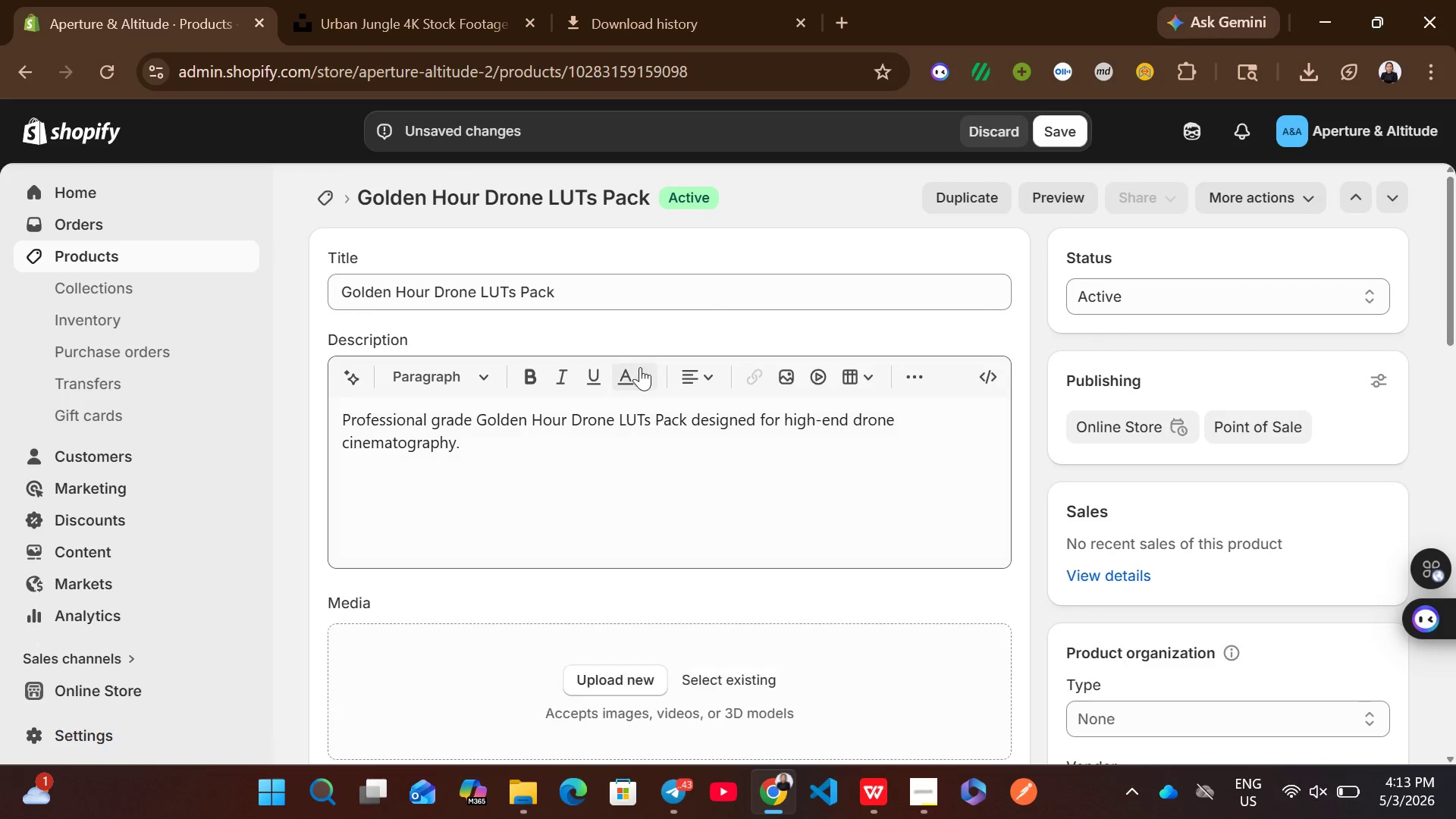 
left_click([567, 294])
 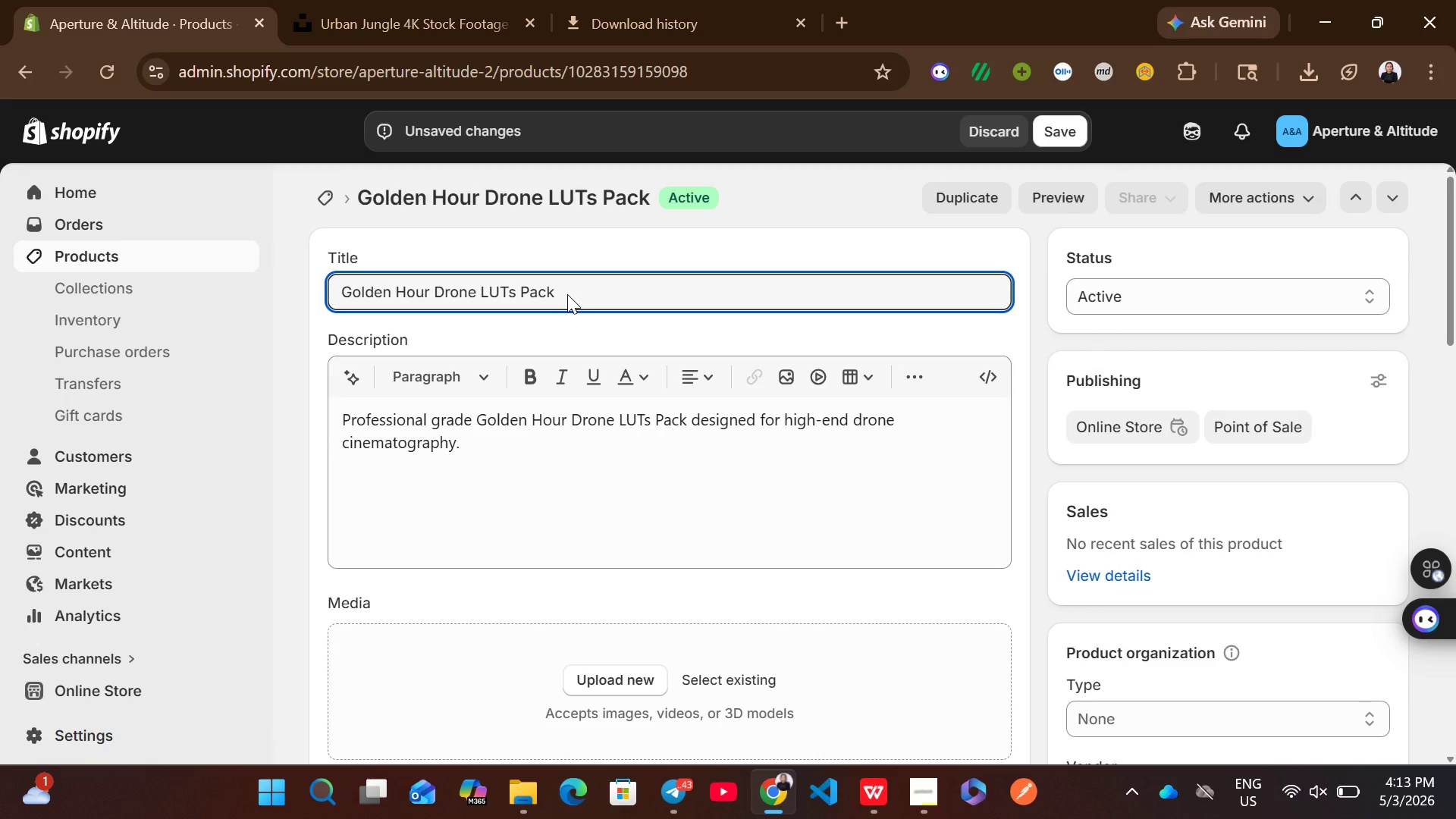 
key(Control+A)
 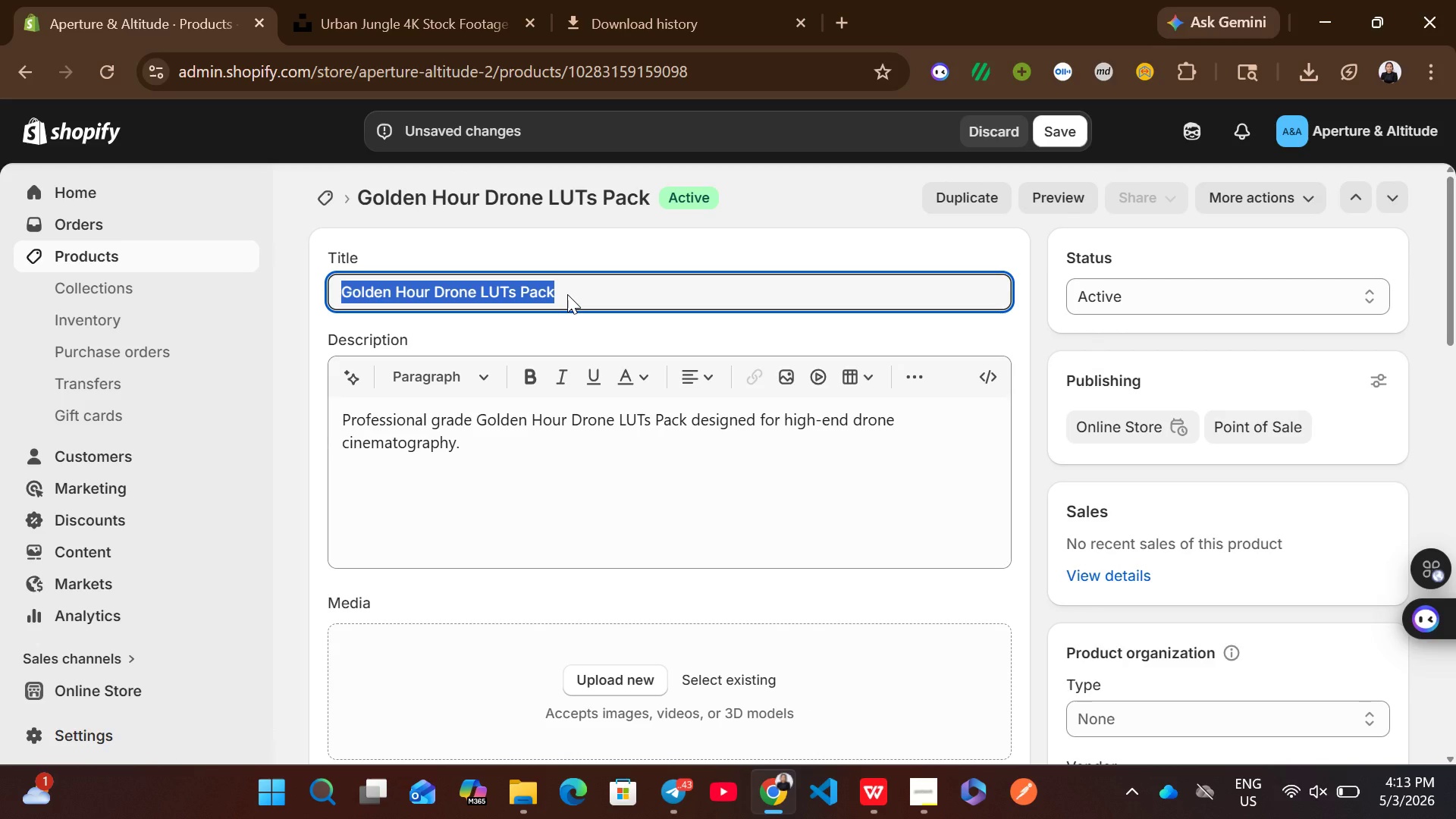 
key(Control+C)
 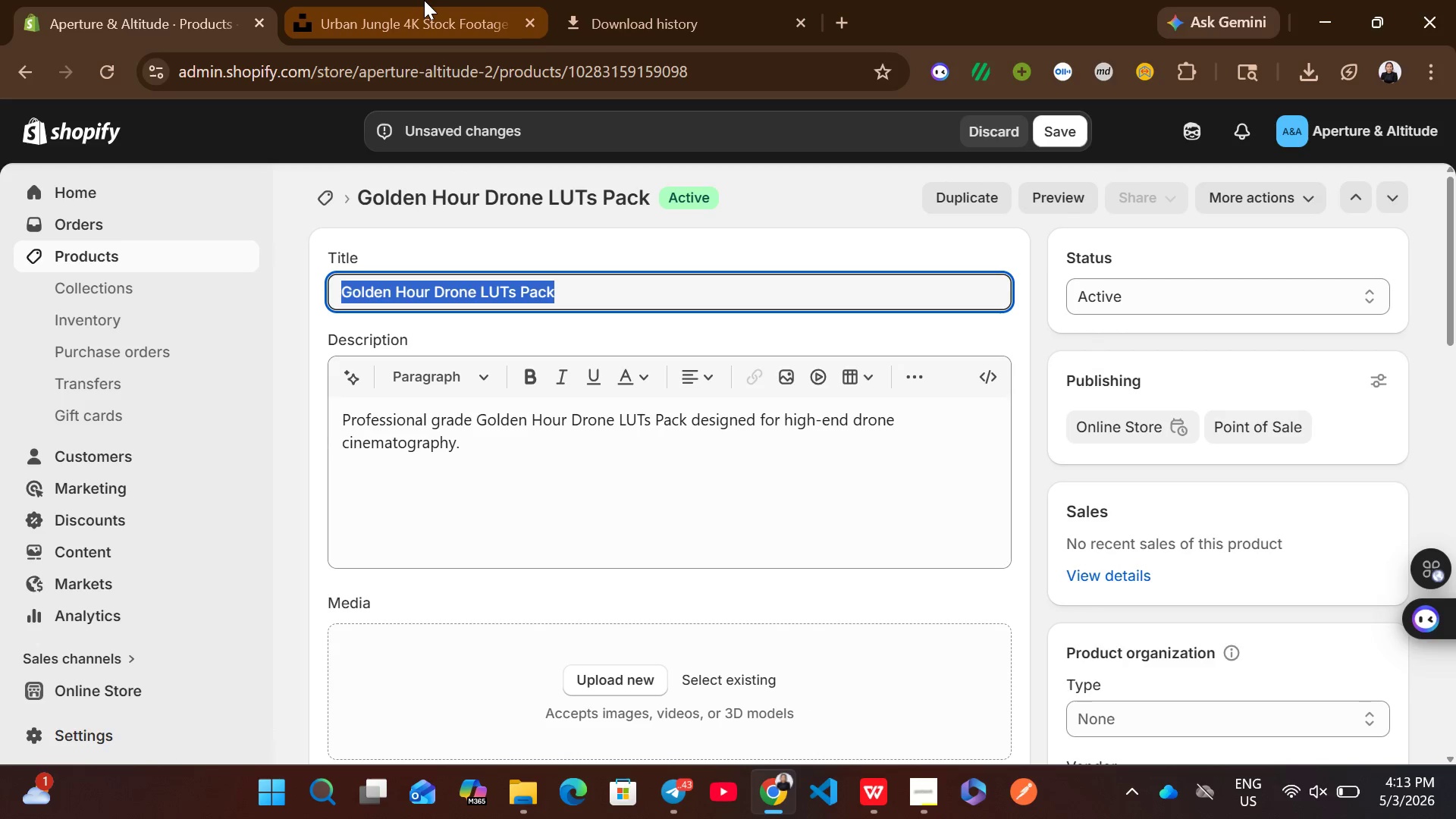 
left_click([424, 0])
 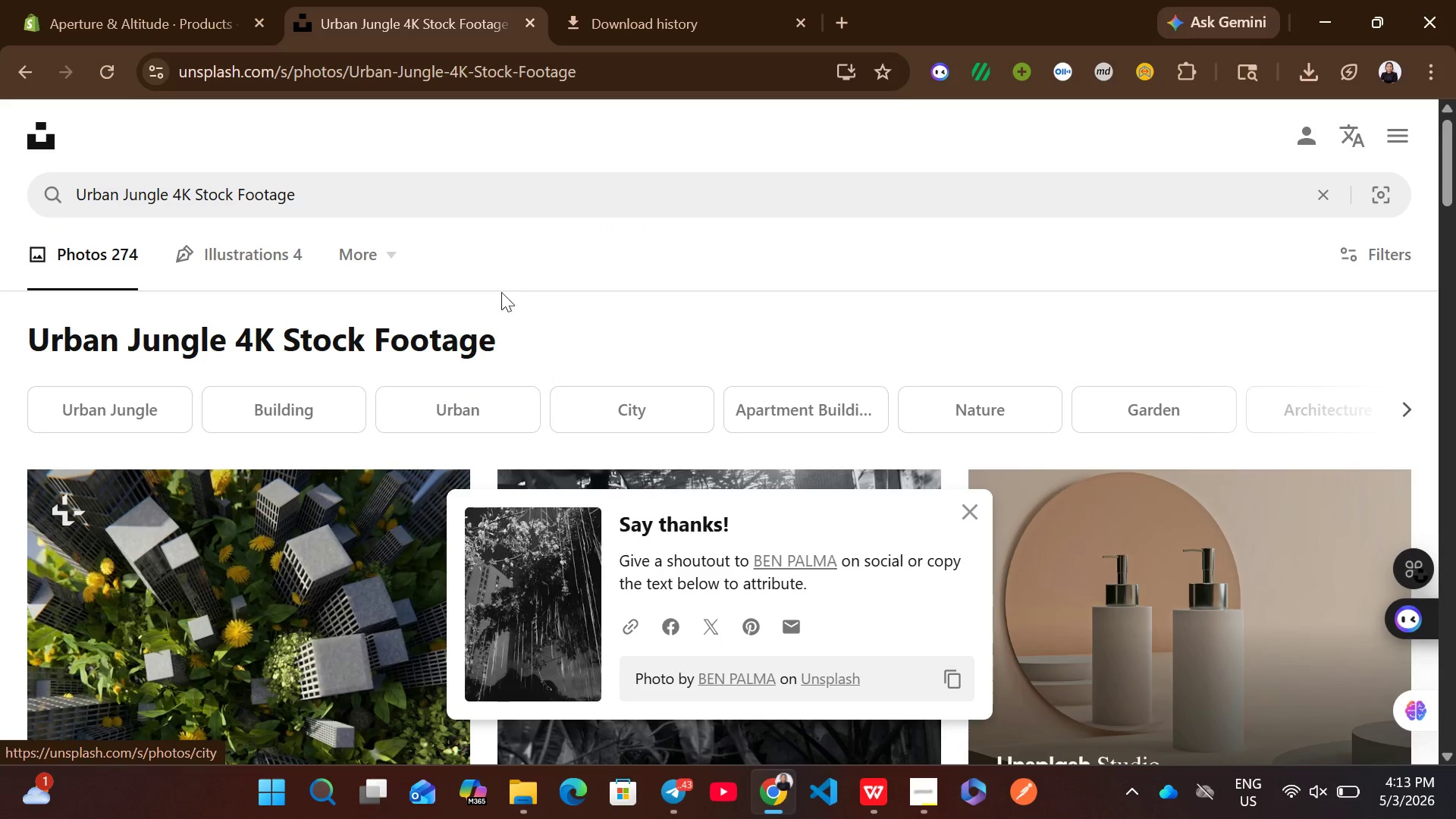 
left_click([460, 193])
 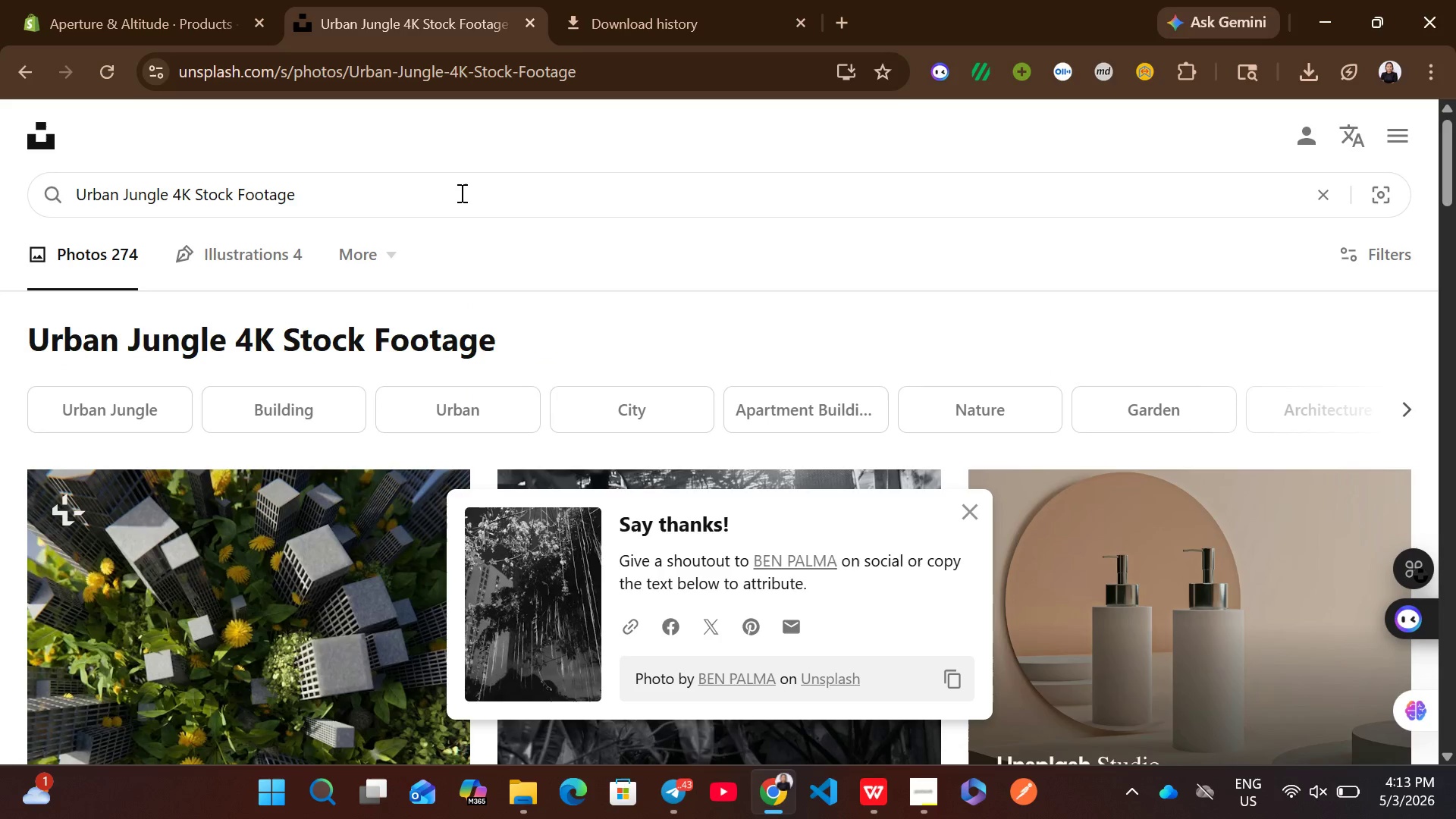 
key(Control+A)
 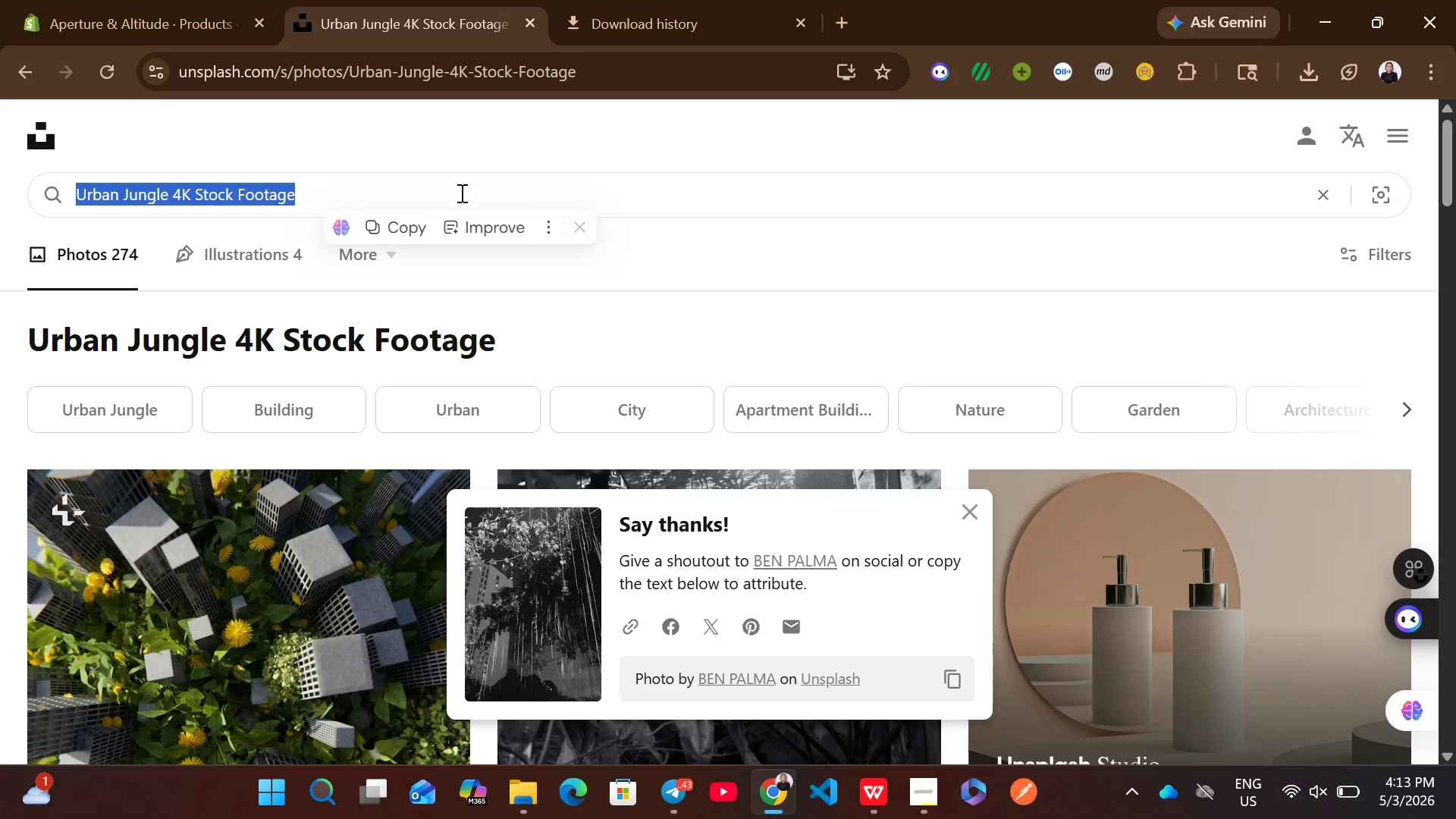 
key(Control+ControlLeft)
 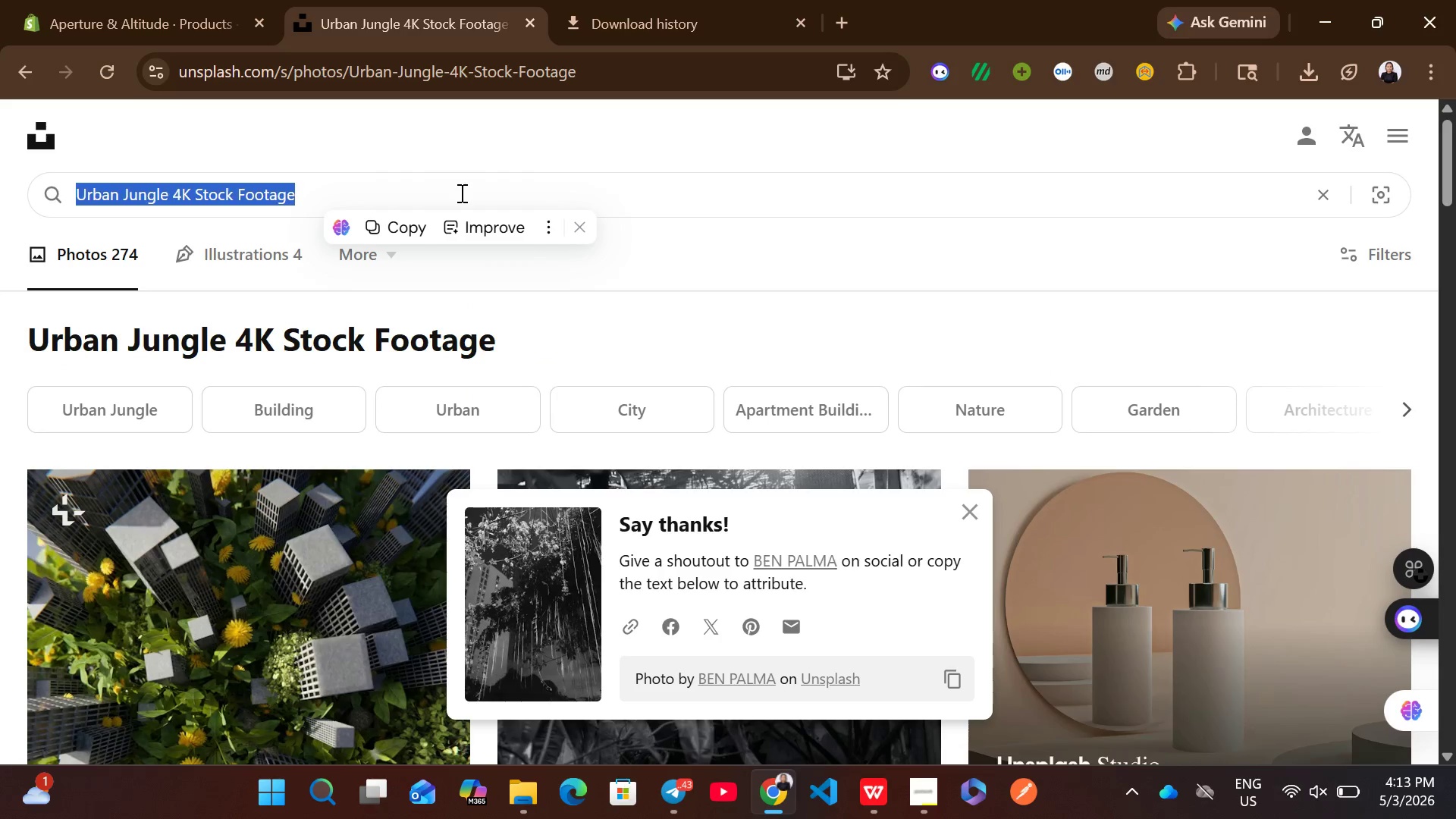 
key(Control+V)
 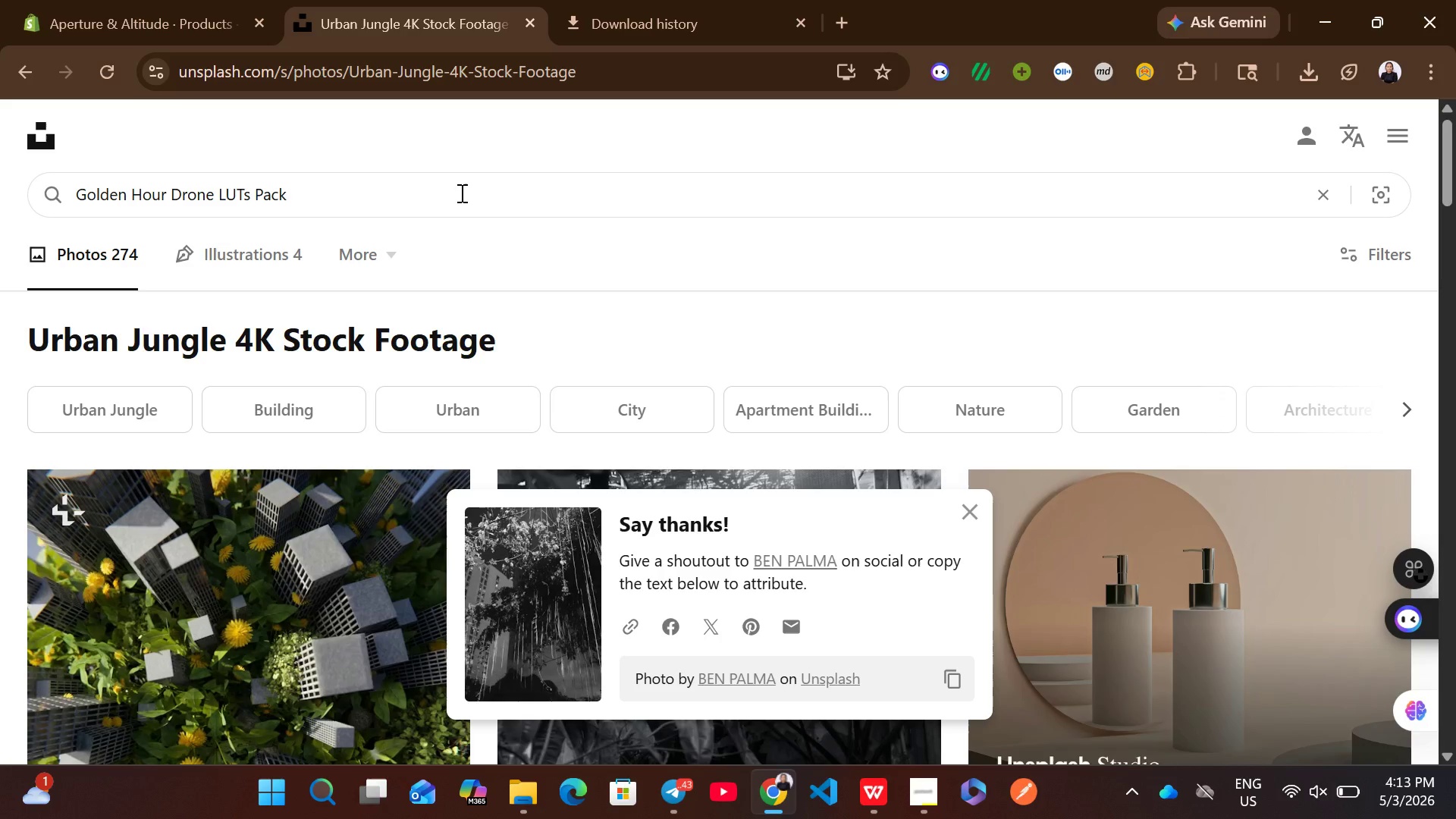 
key(Enter)
 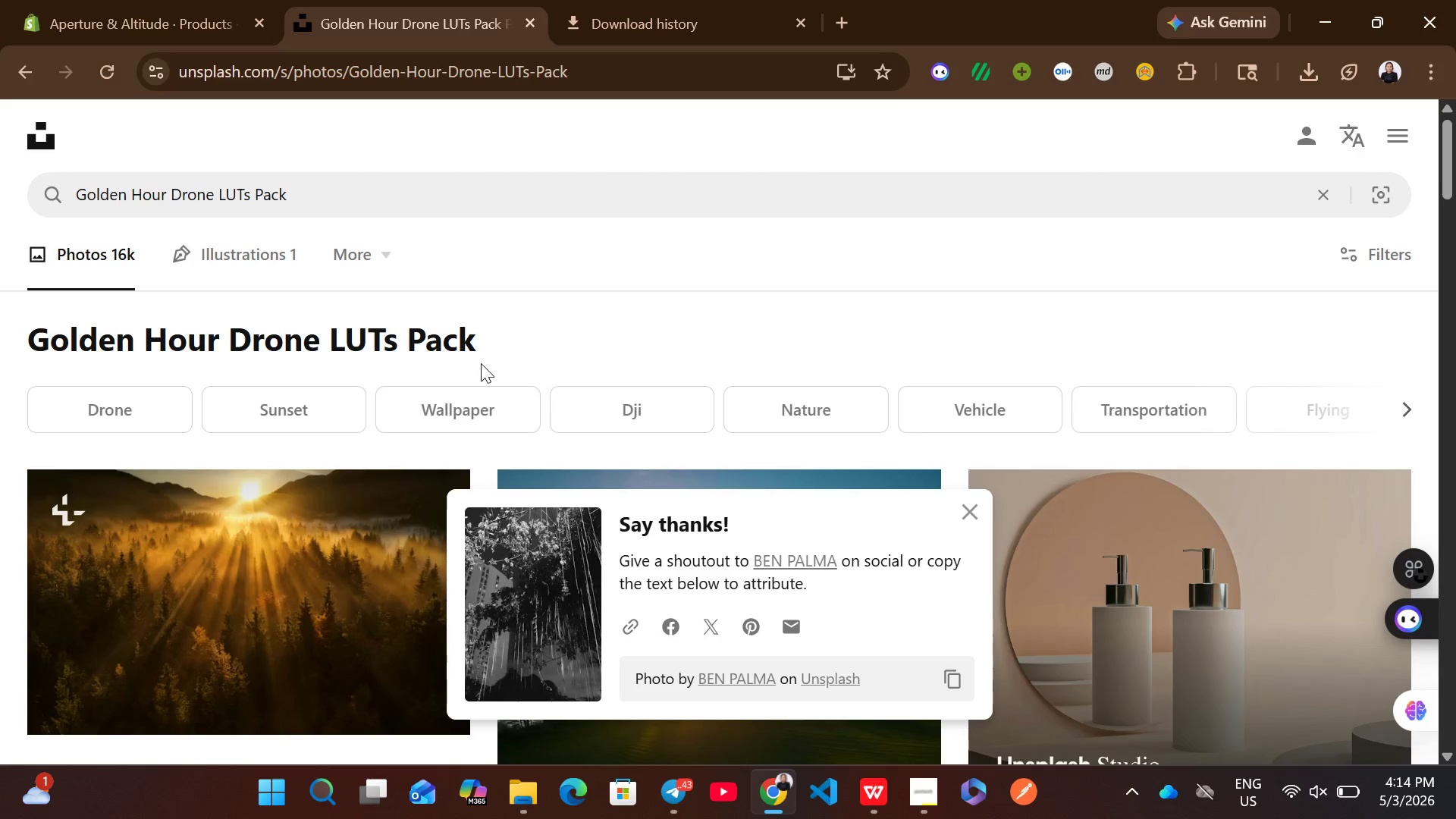 
wait(14.17)
 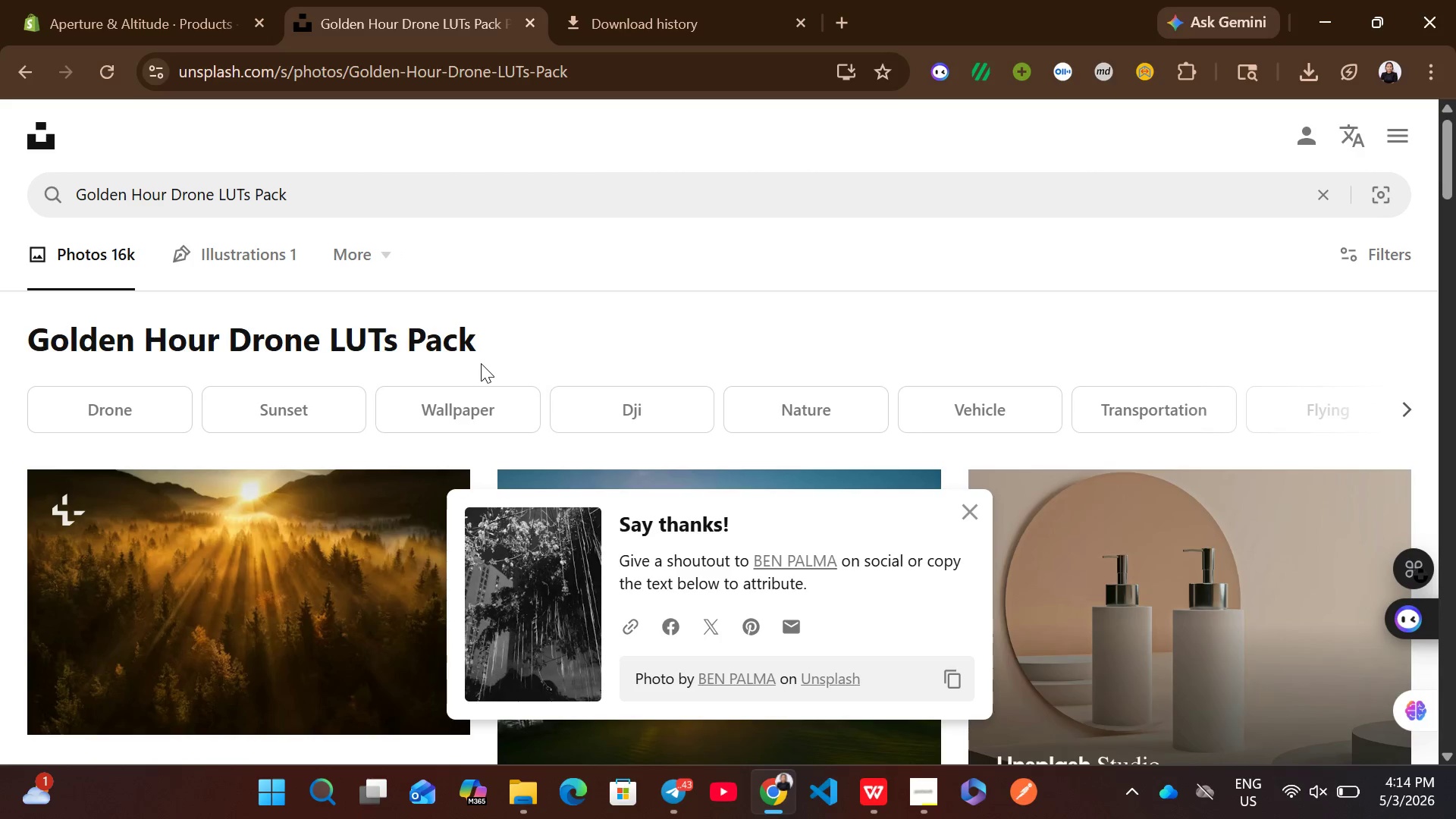 
left_click([432, 422])
 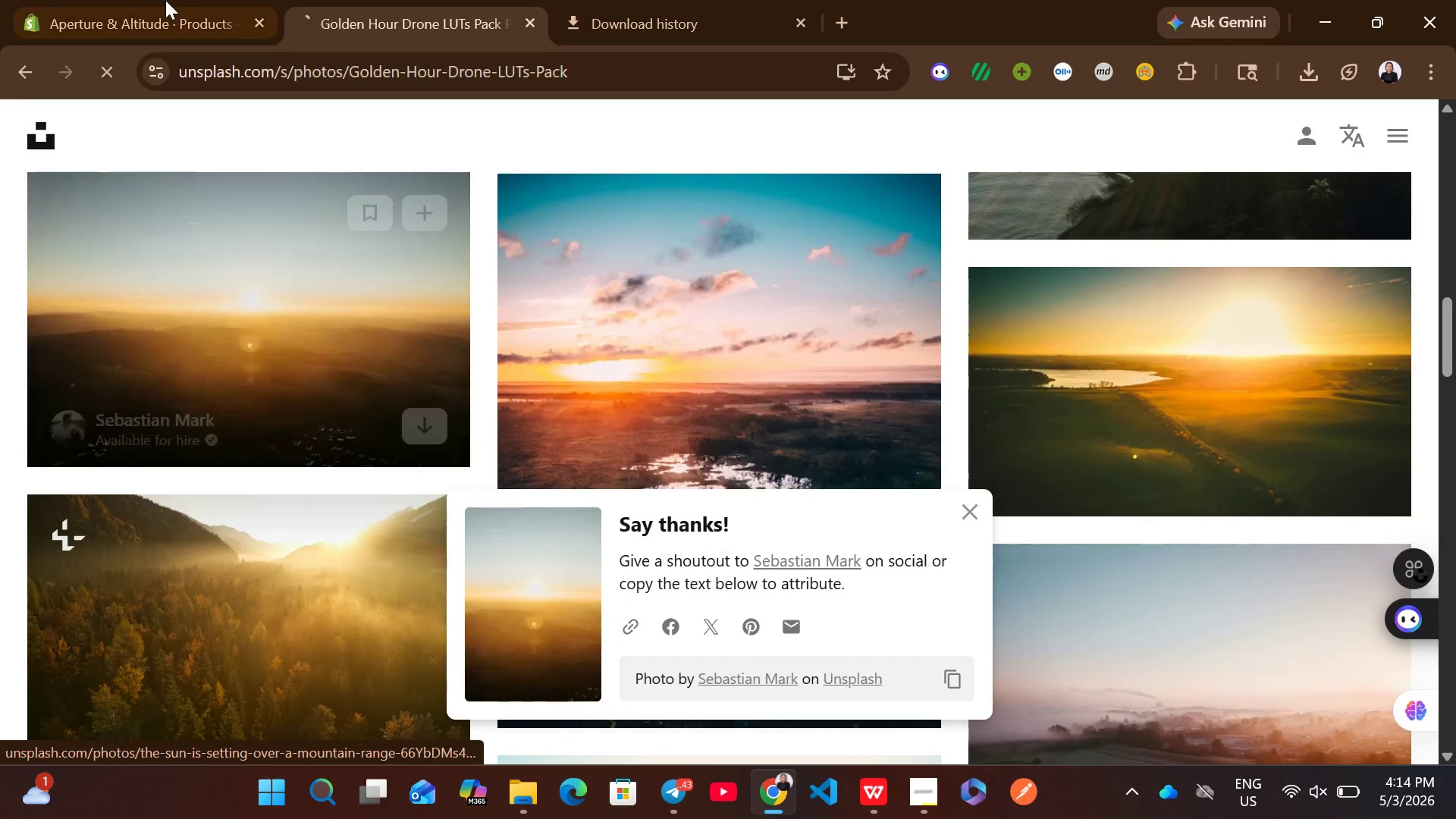 
left_click([165, 0])
 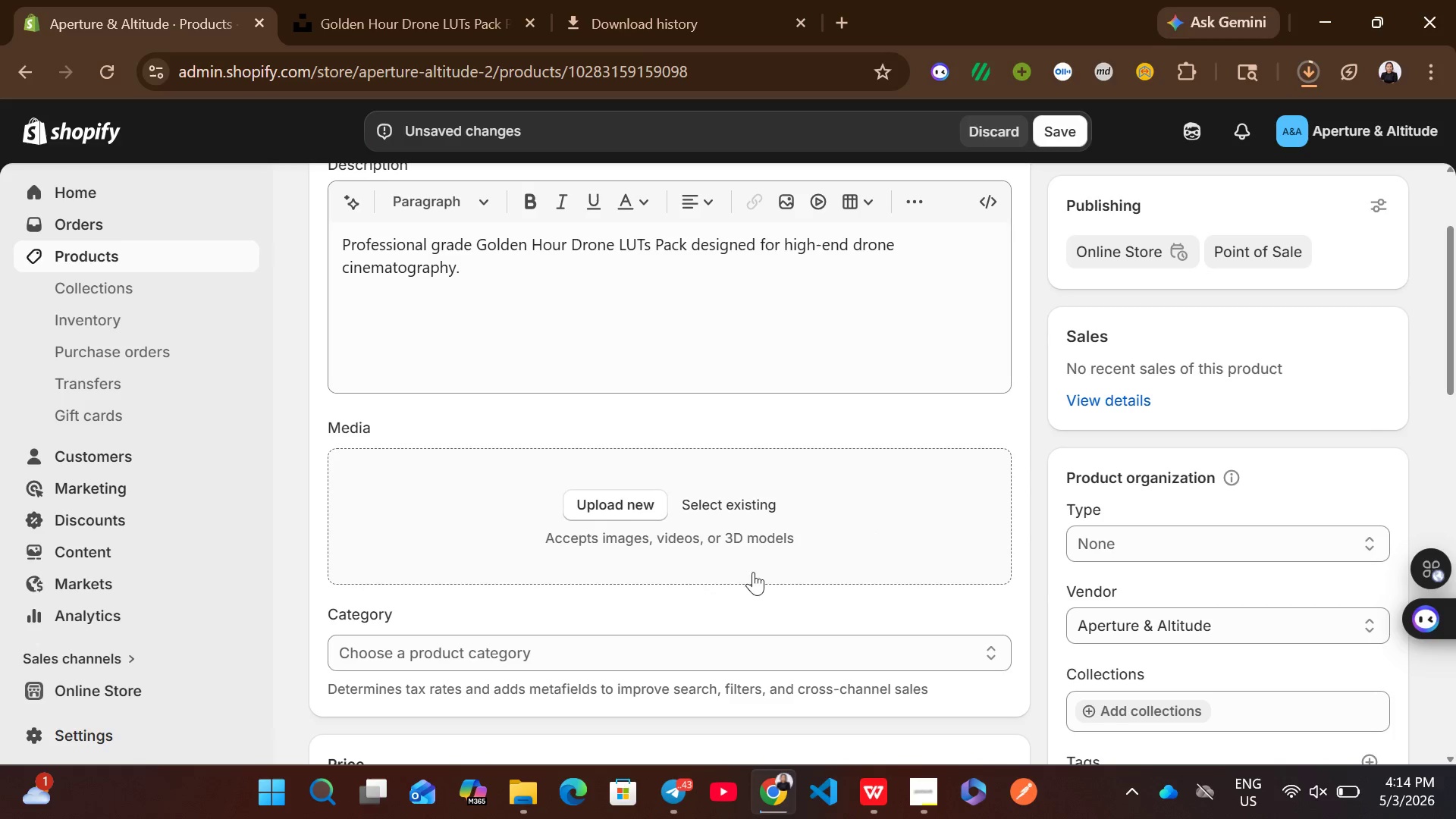 
left_click([604, 652])
 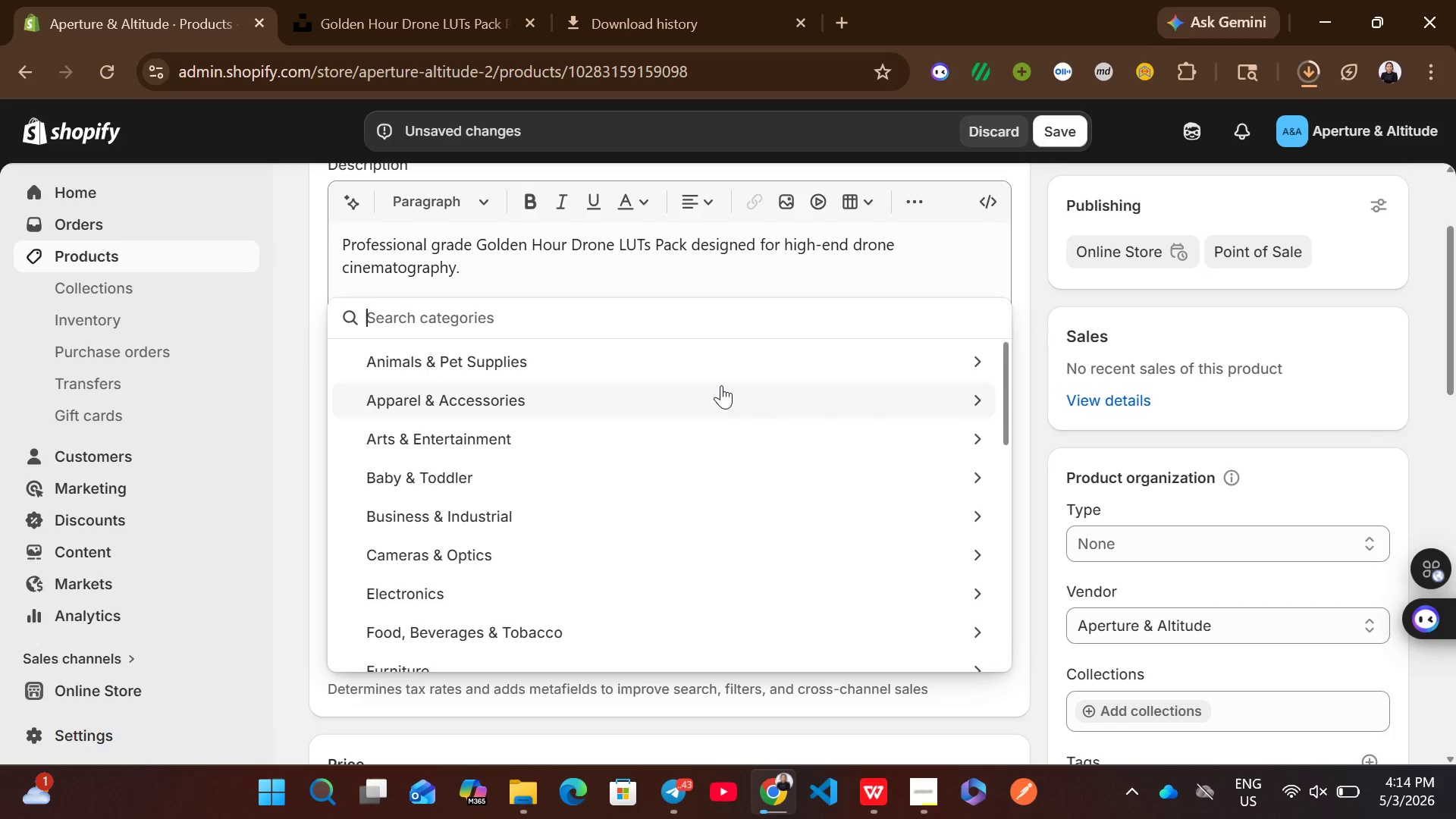 
type(video editing)
 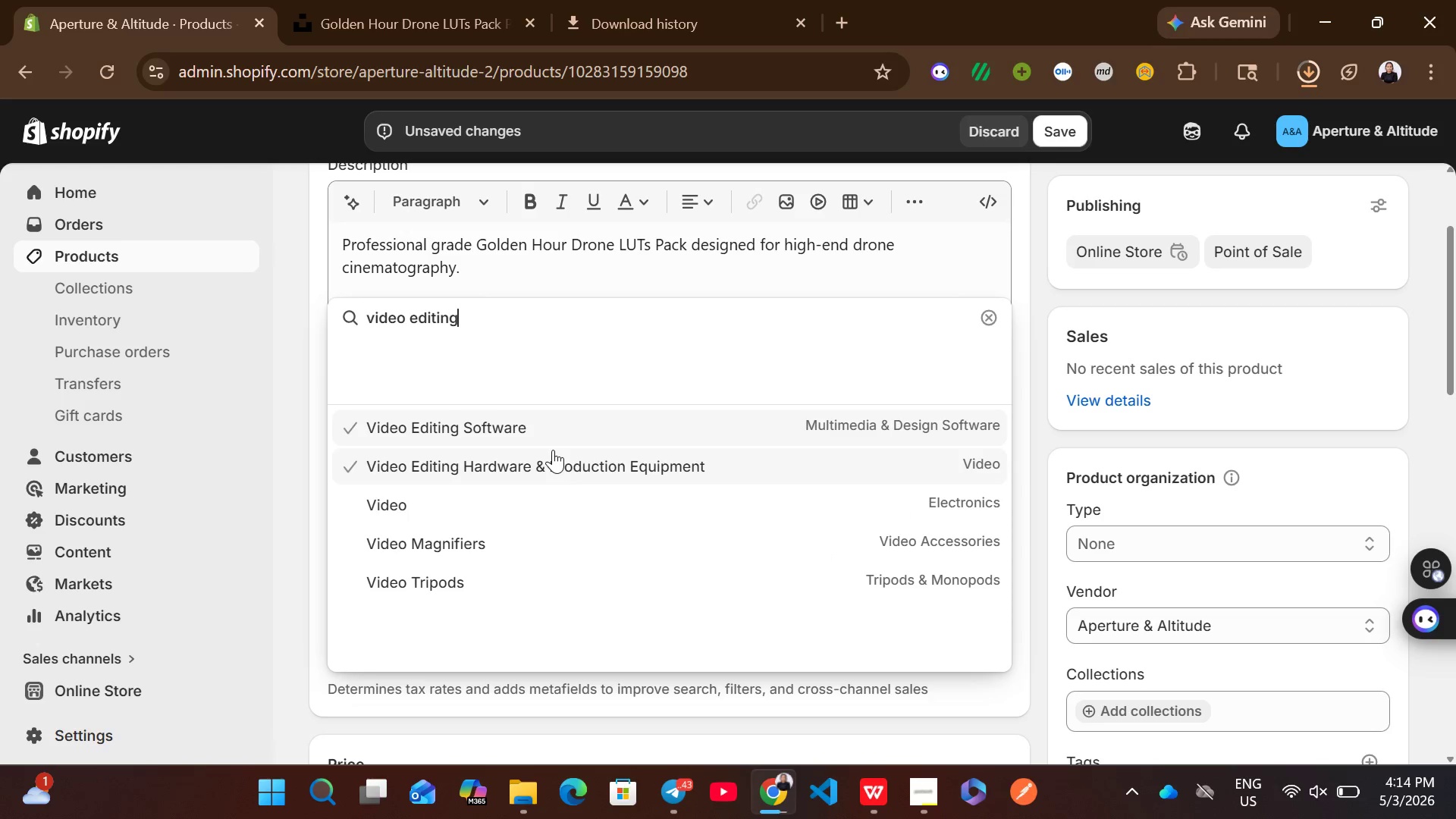 
left_click([558, 431])
 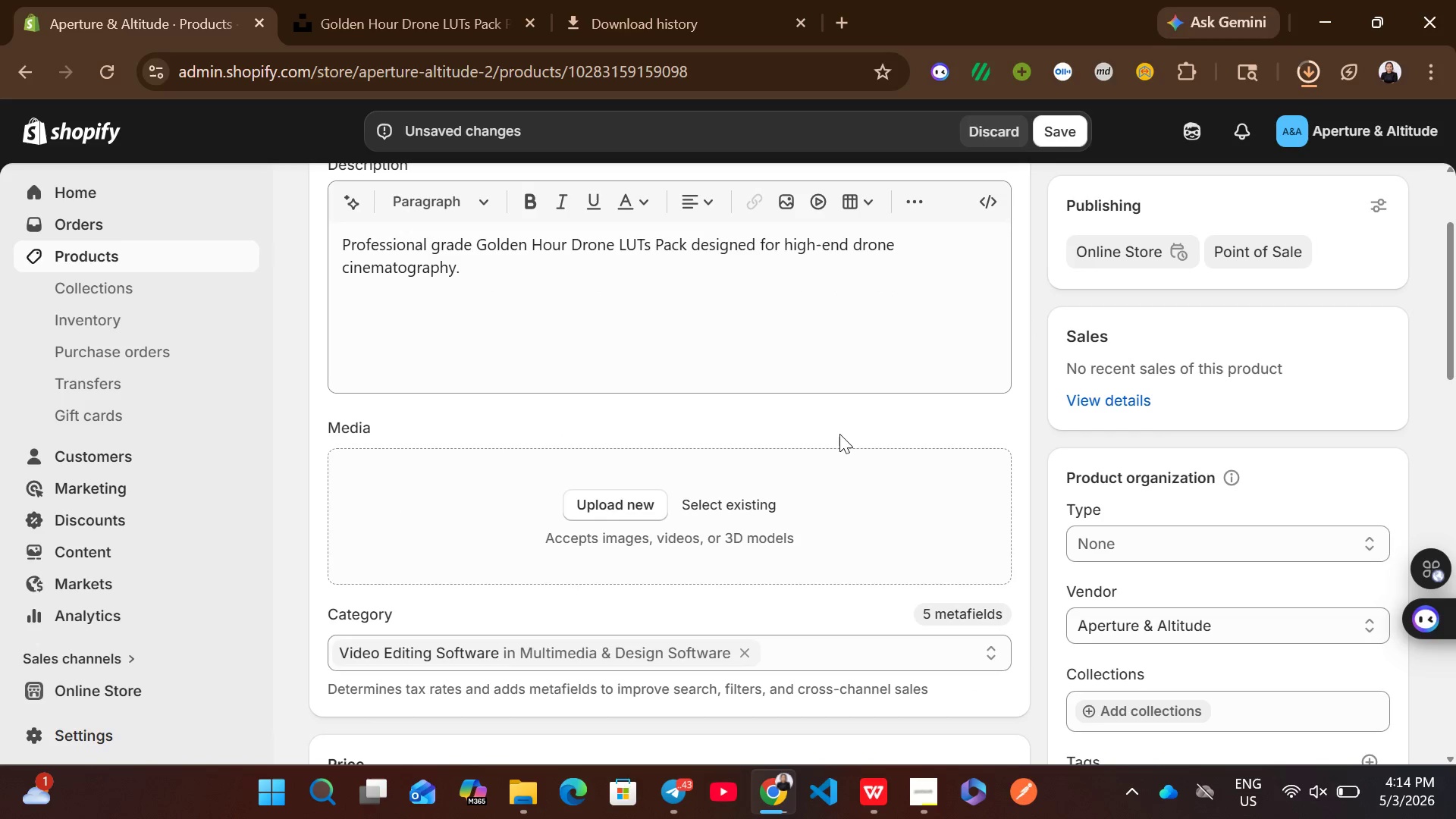 
left_click([1138, 538])
 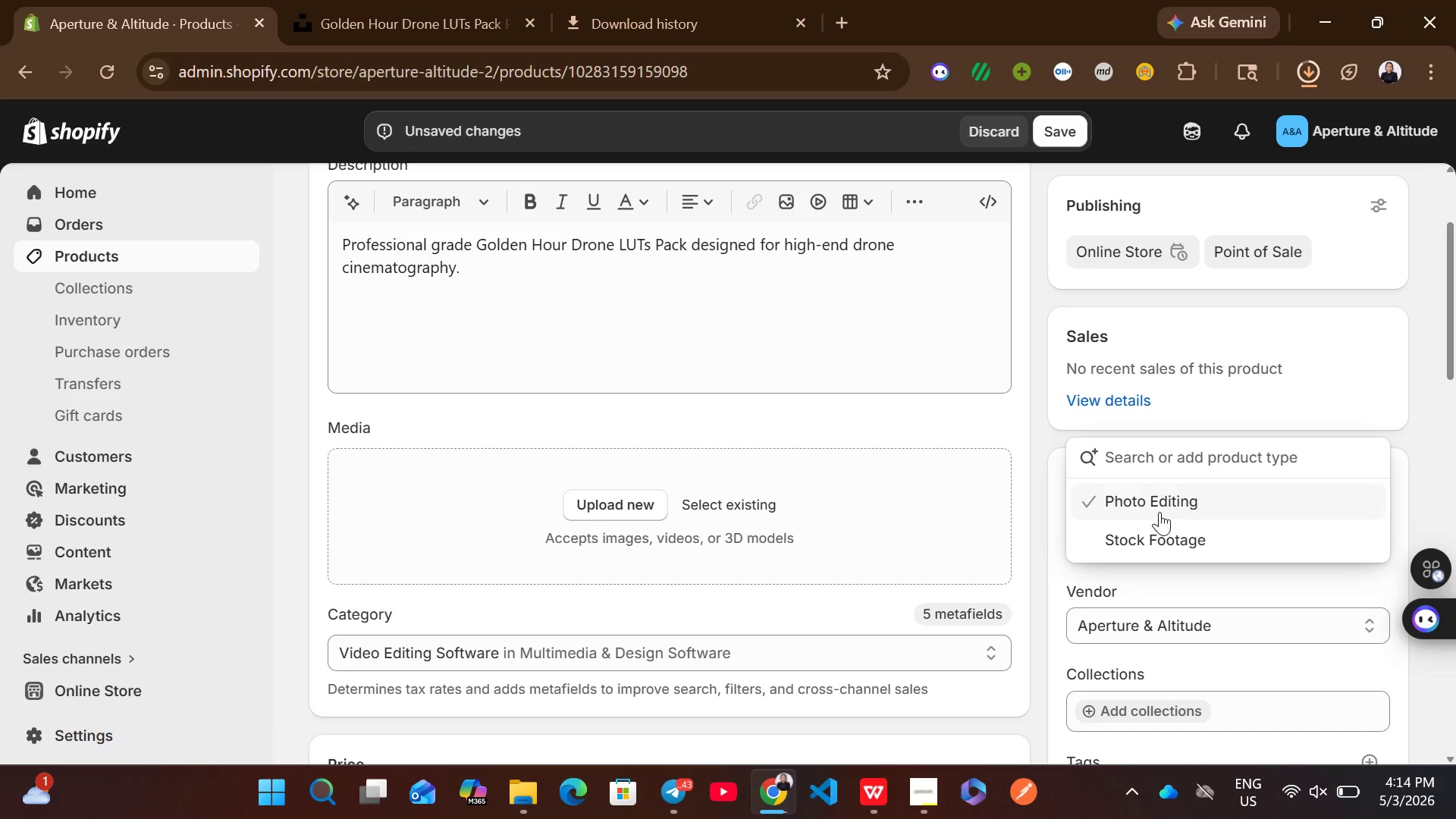 
left_click([1159, 512])
 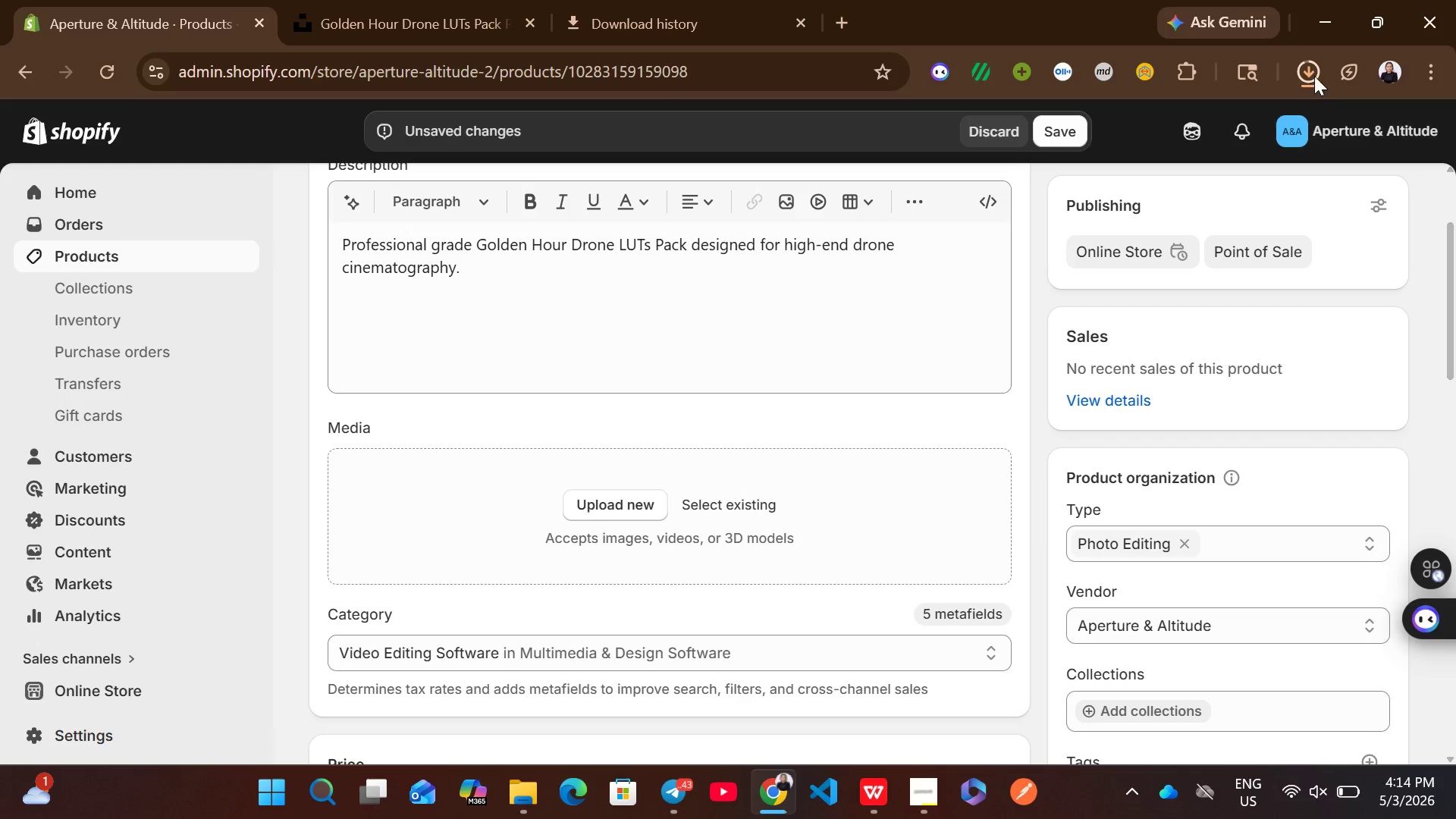 
left_click([1314, 73])
 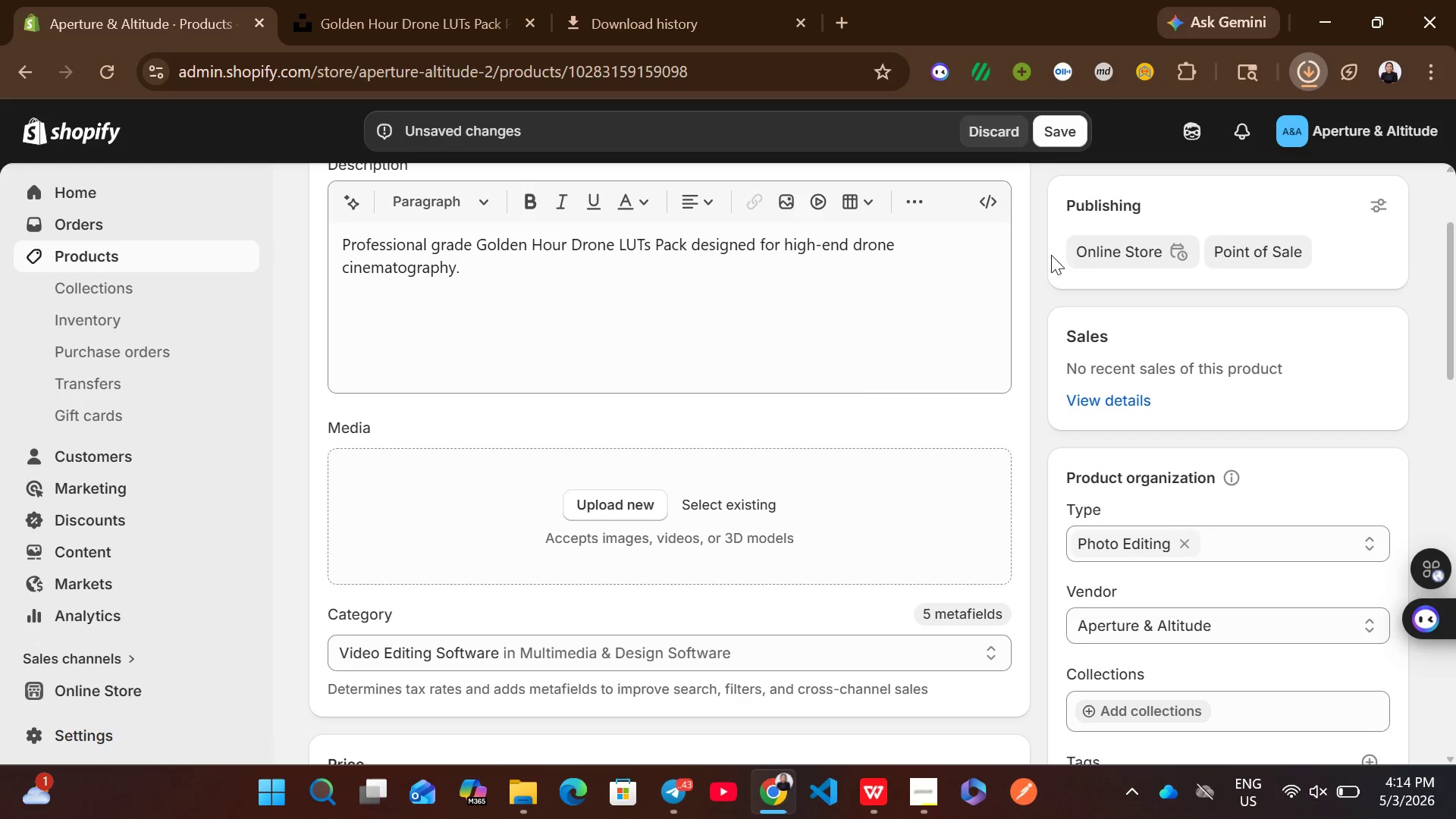 
mouse_move([887, 378])
 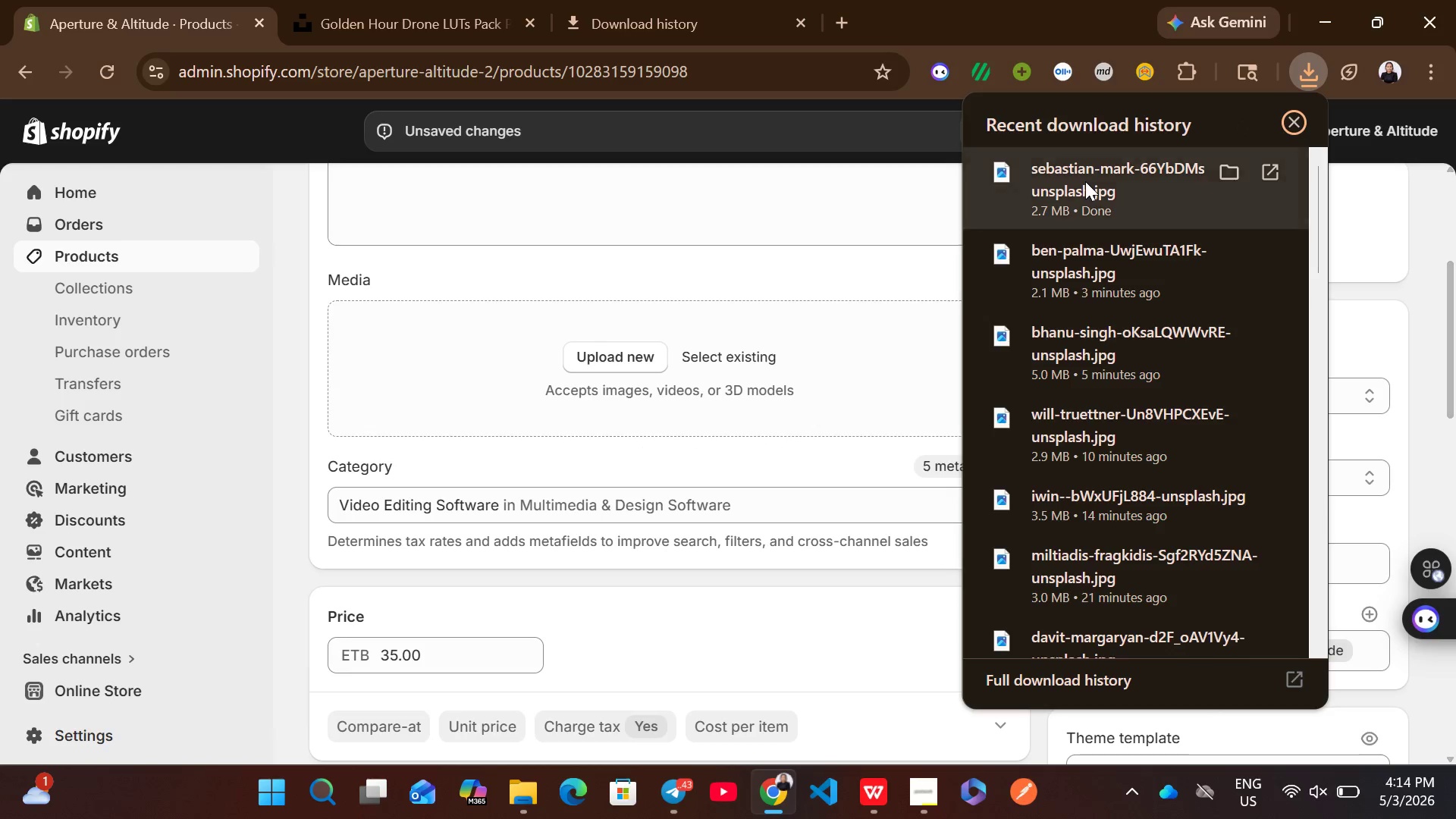 
left_click_drag(start_coordinate=[1085, 181], to_coordinate=[726, 349])
 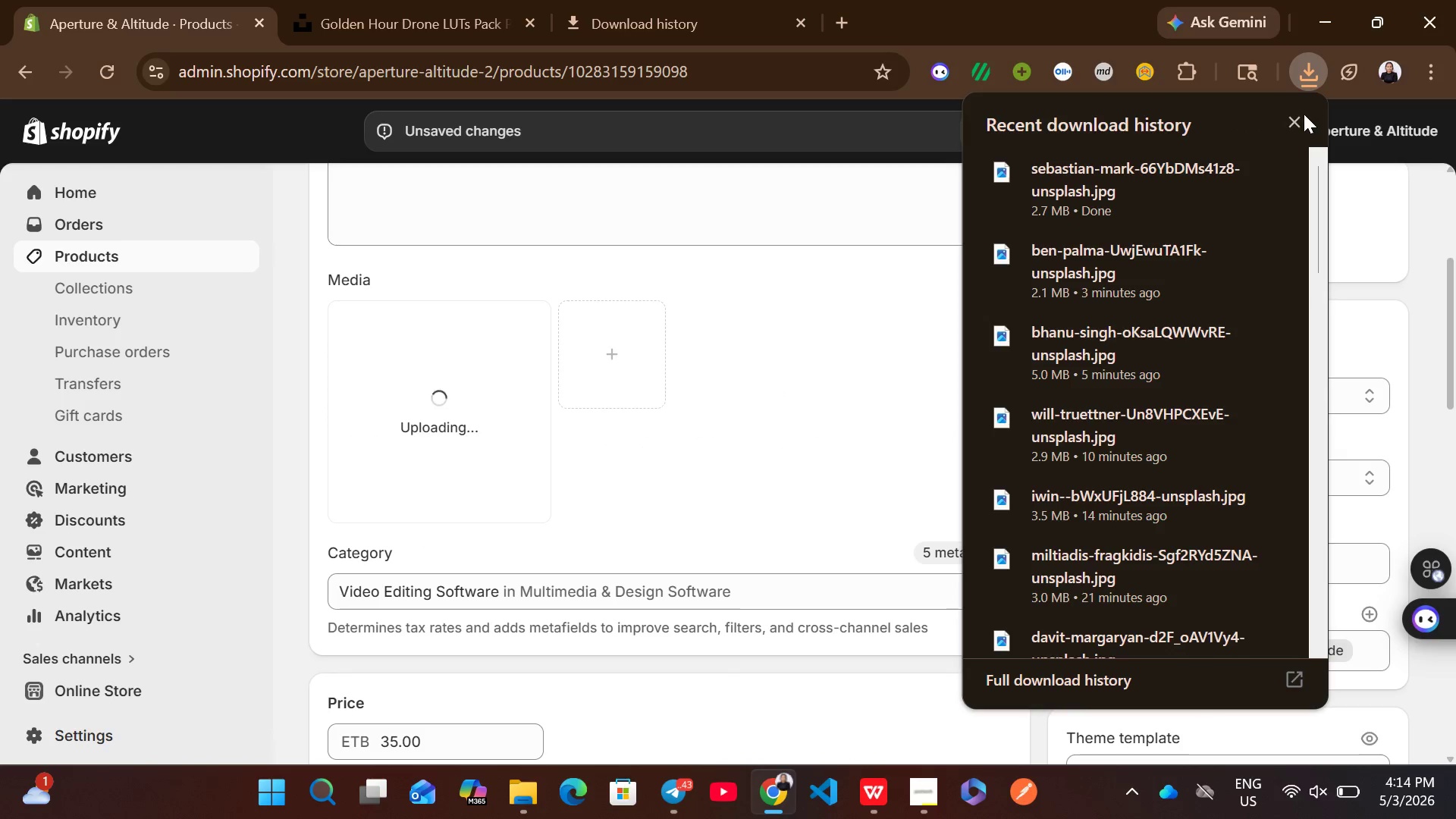 
left_click([1293, 123])
 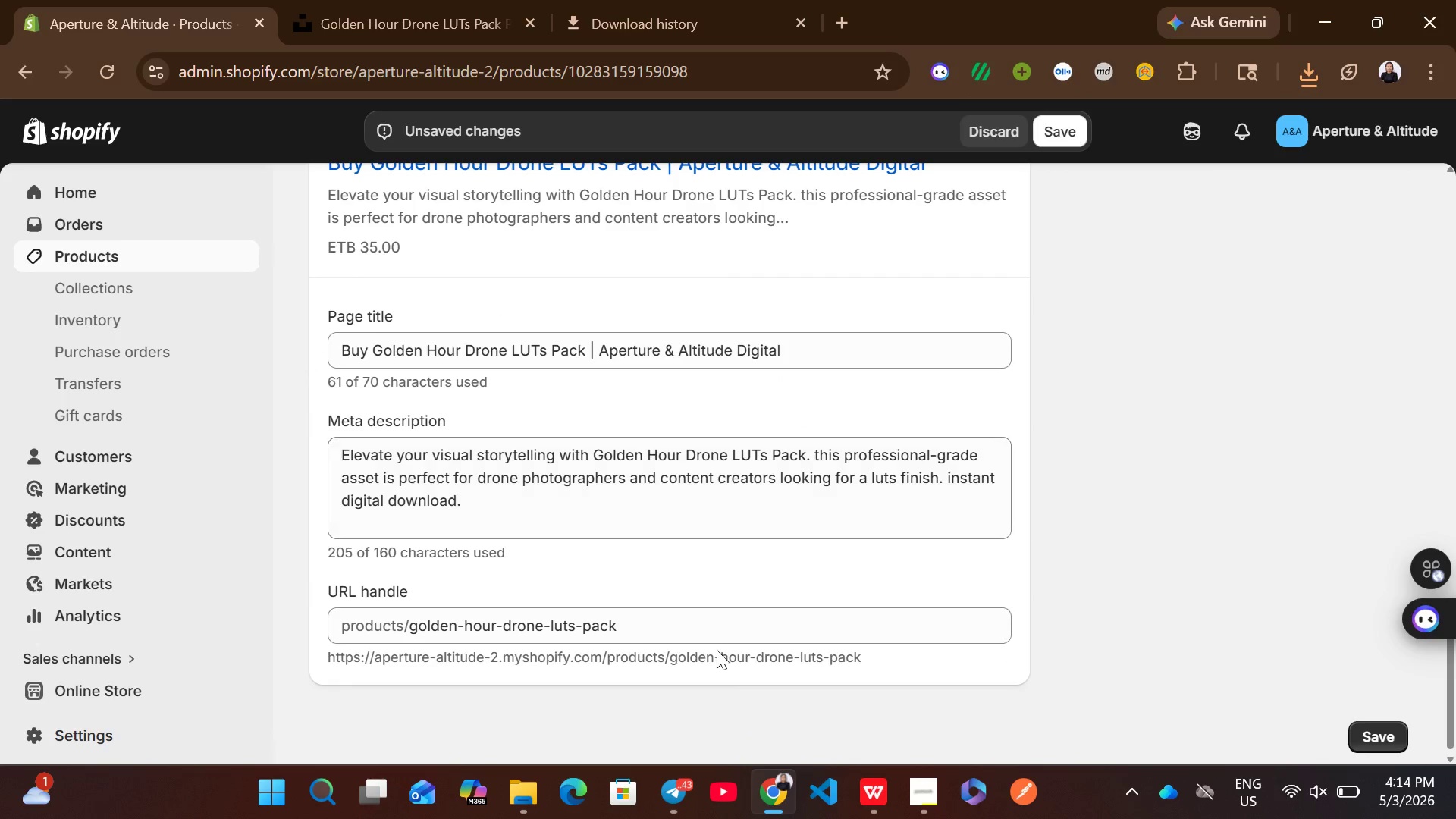 
left_click([750, 489])
 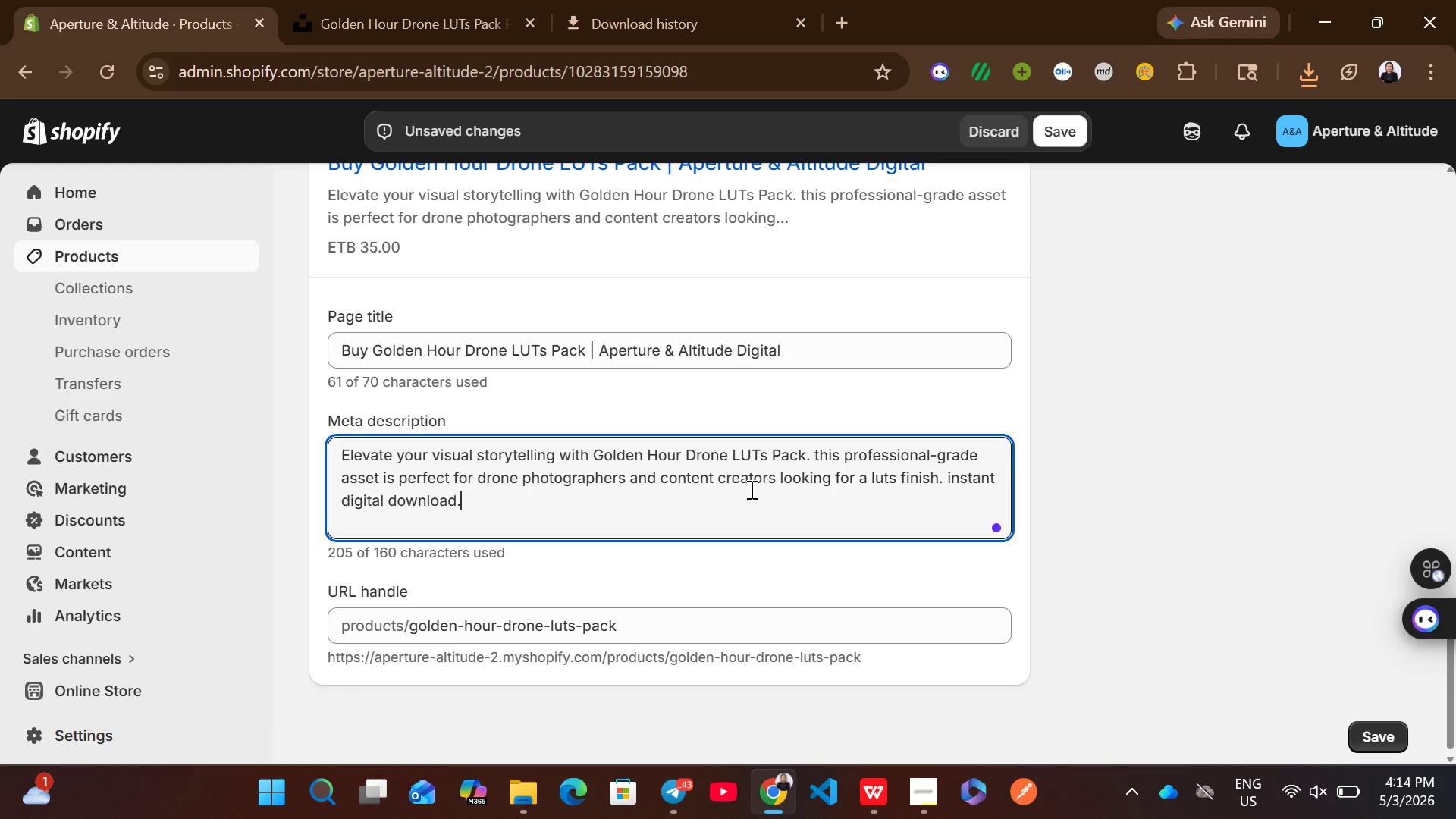 
key(Control+A)
 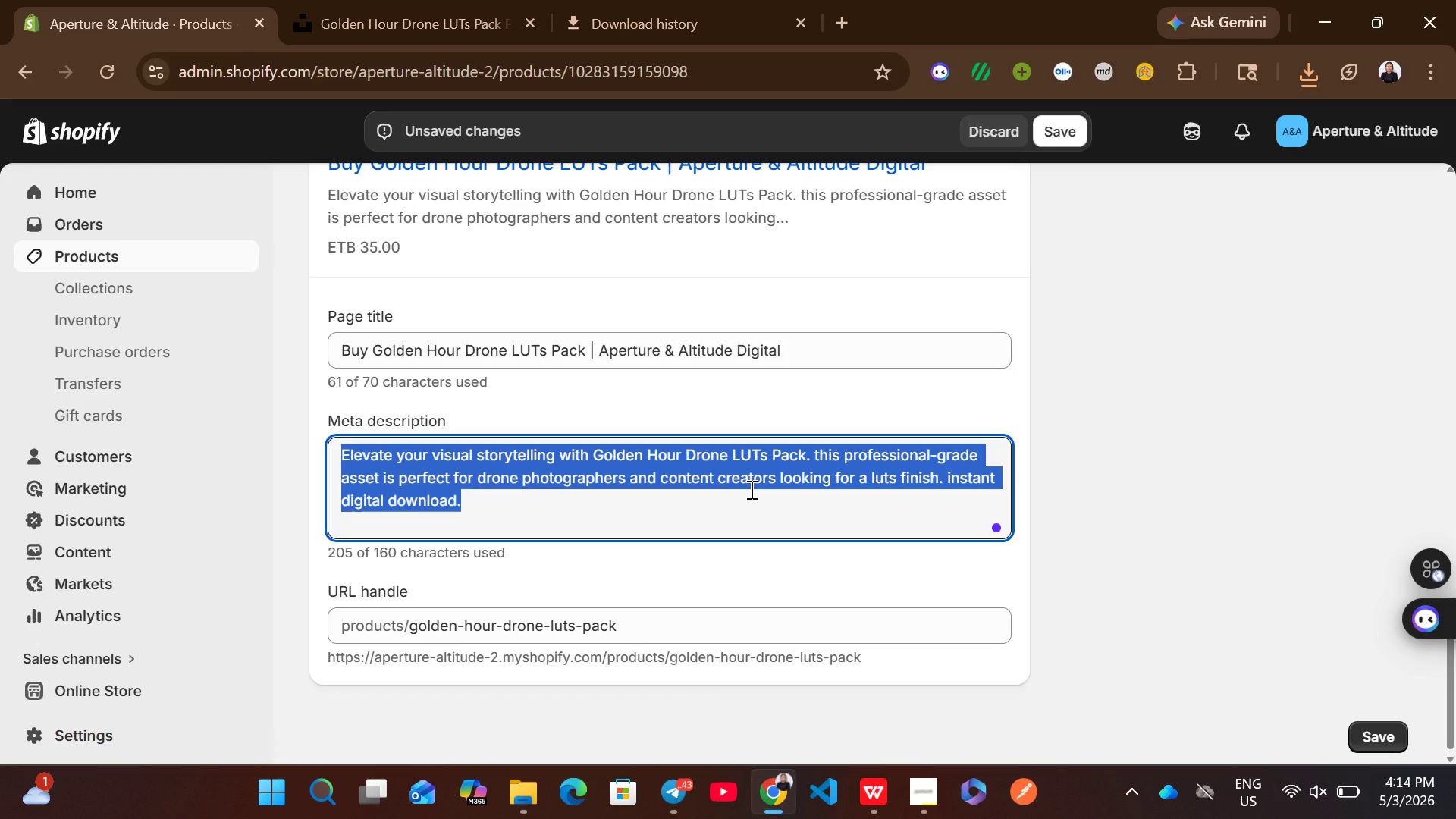 
key(Control+C)
 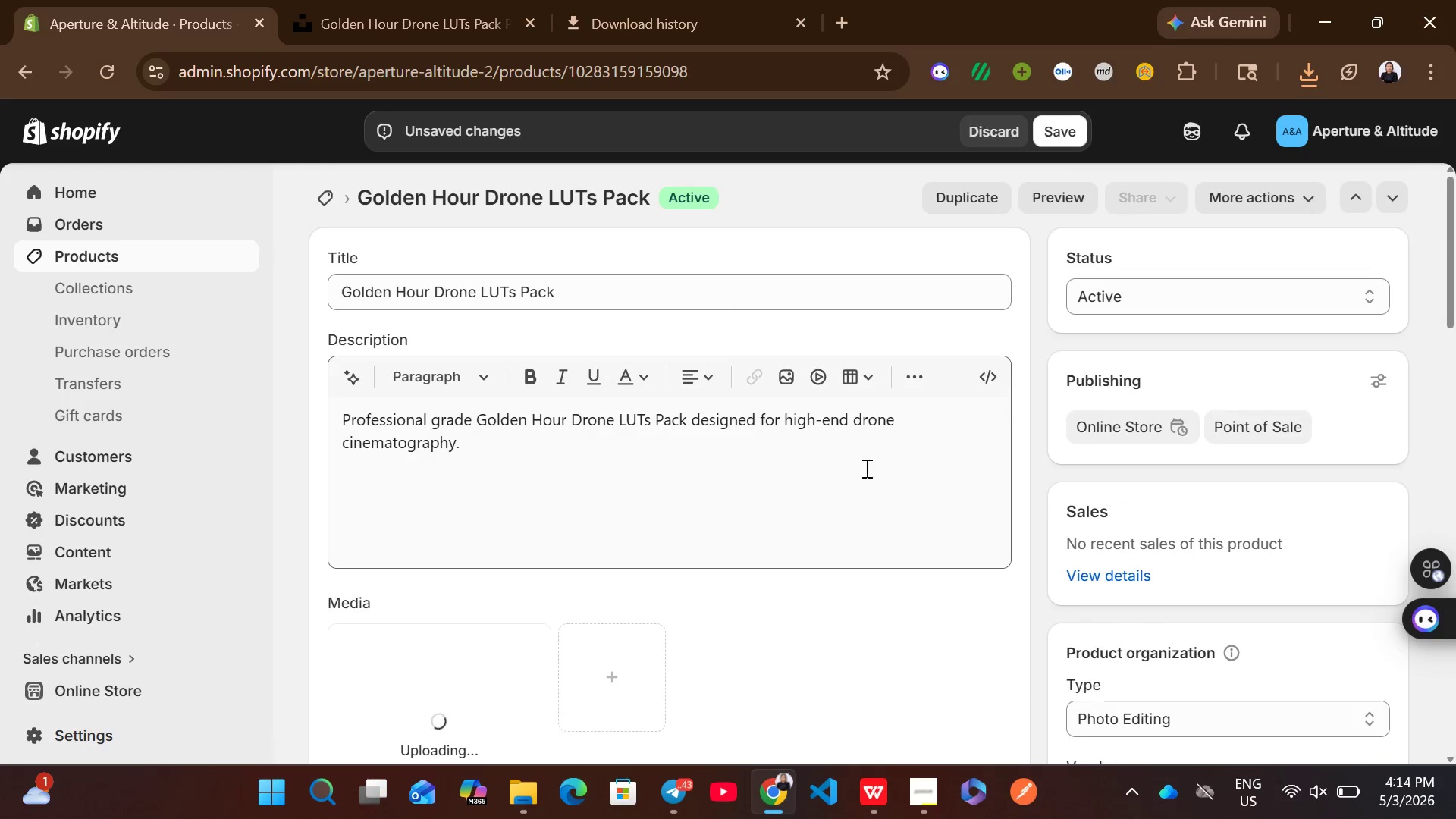 
left_click([799, 507])
 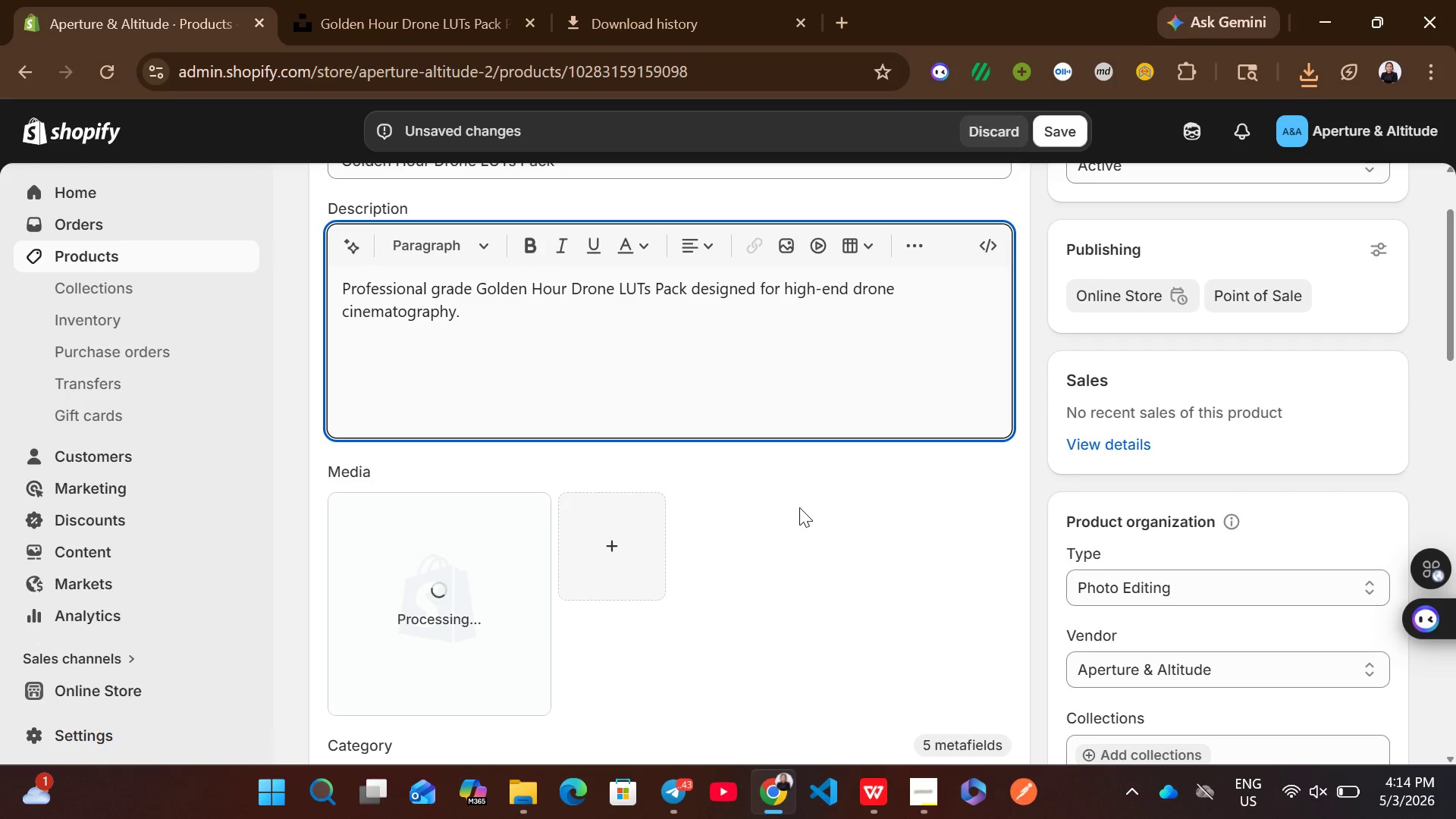 
wait(6.78)
 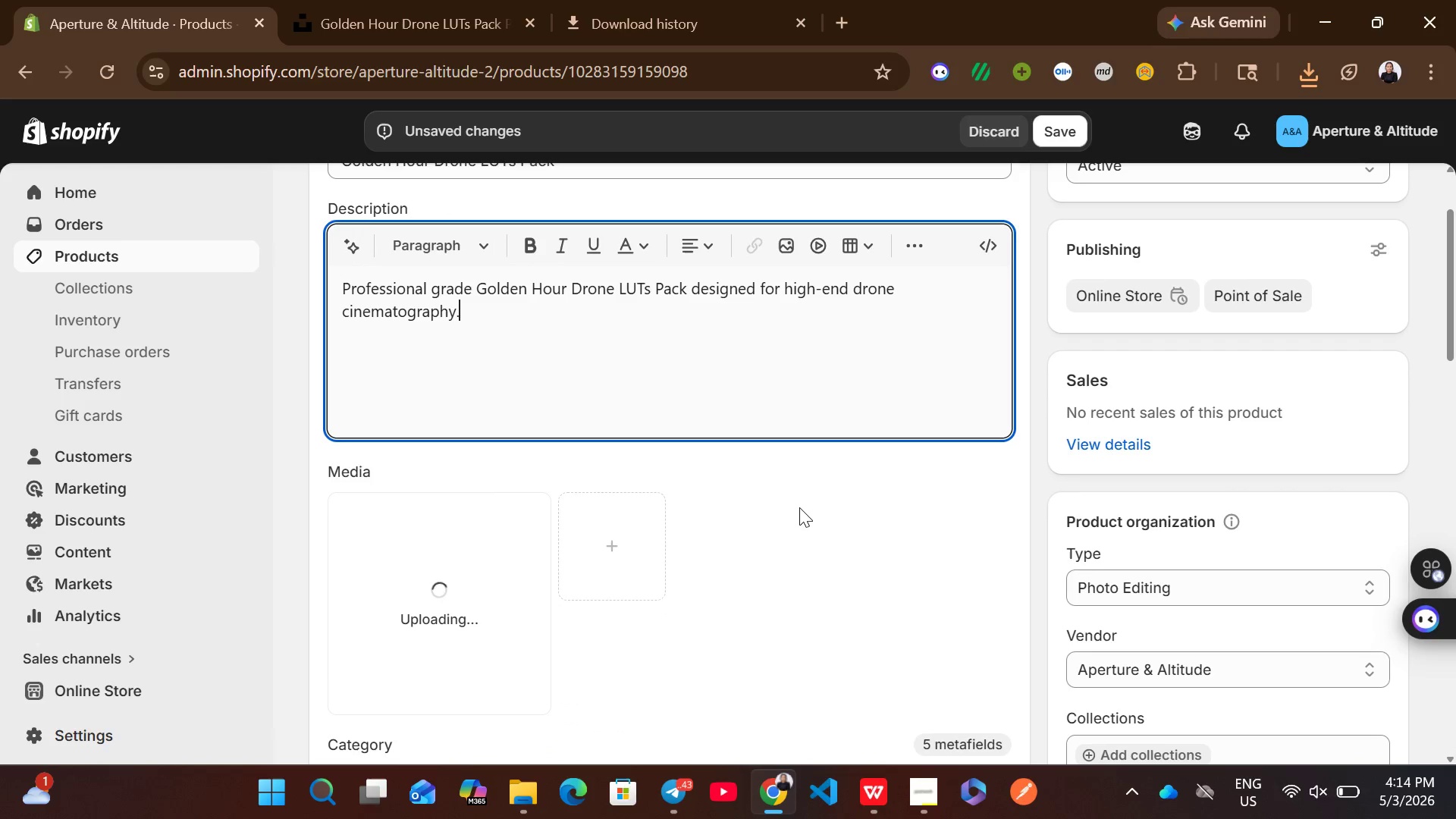 
left_click([478, 592])
 